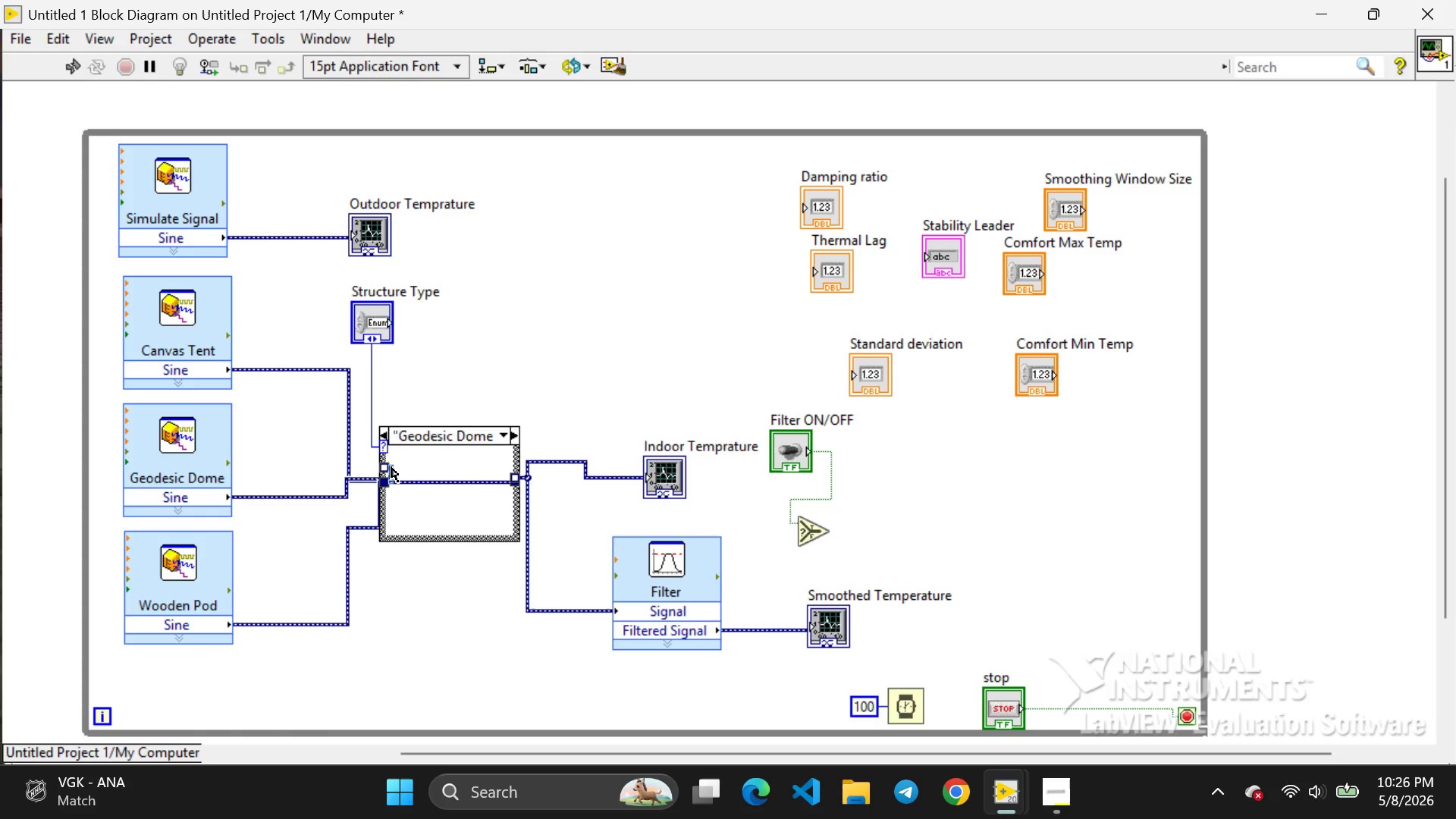 
left_click([391, 467])
 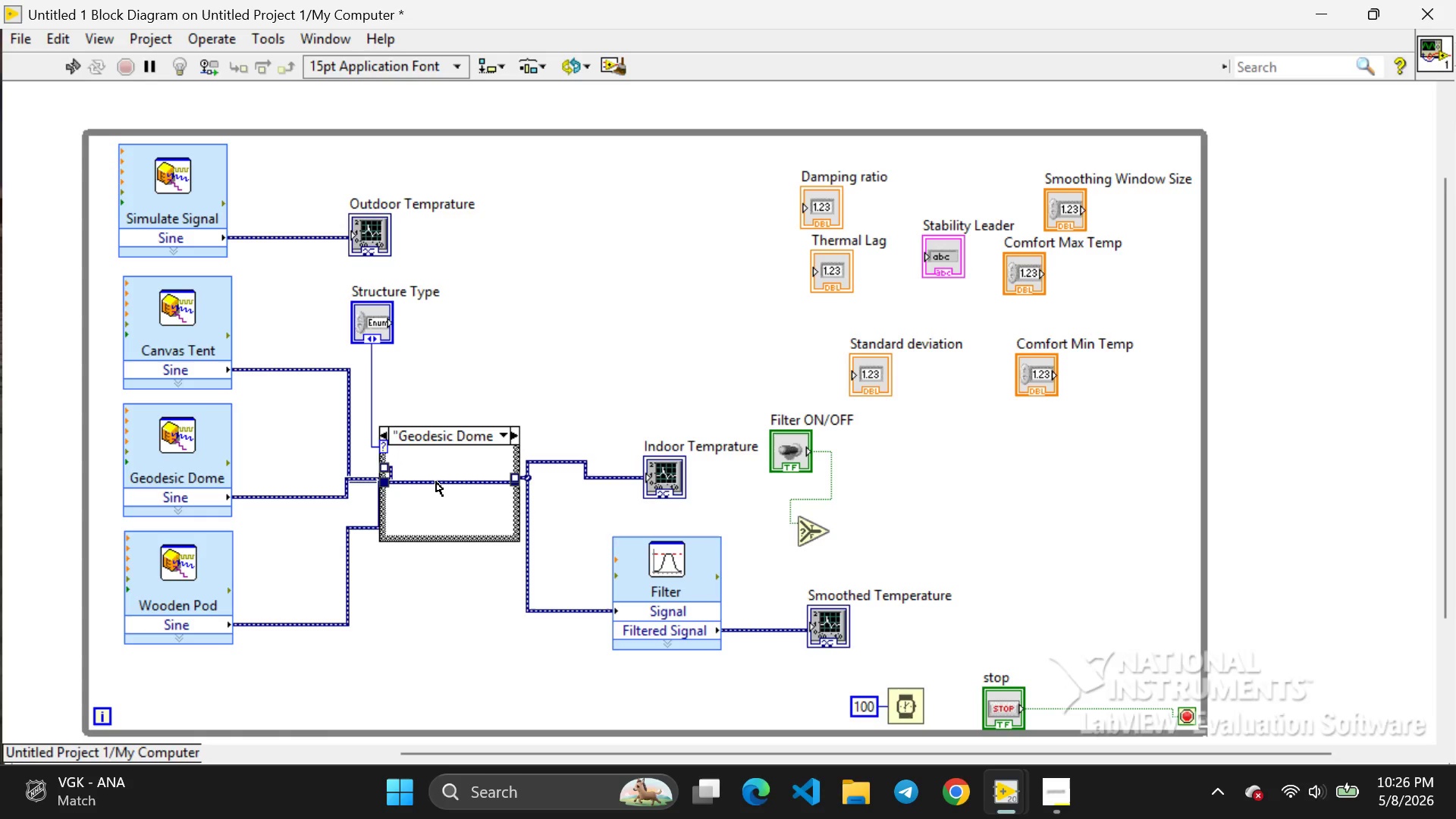 
left_click([436, 482])
 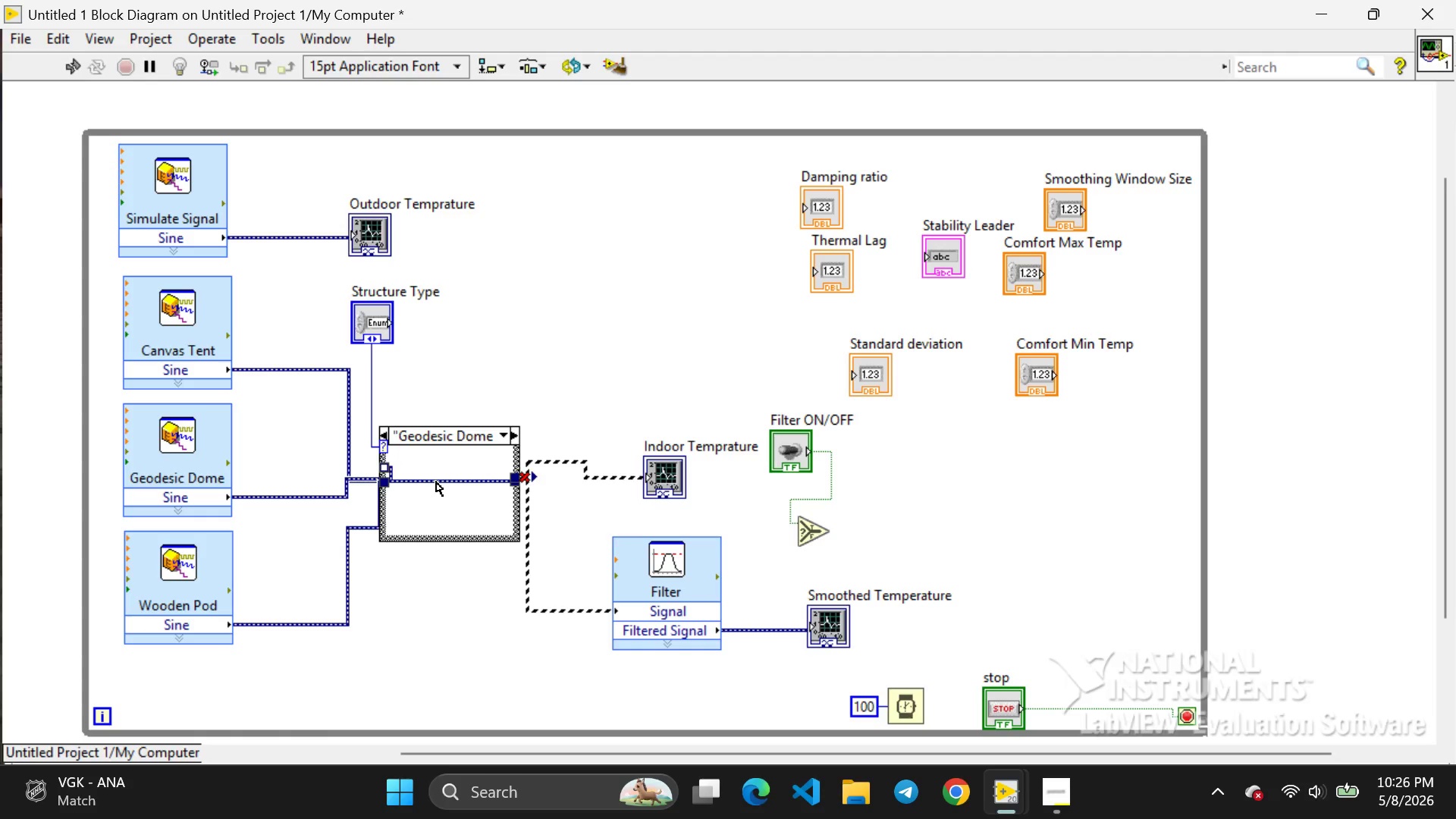 
key(Backspace)
 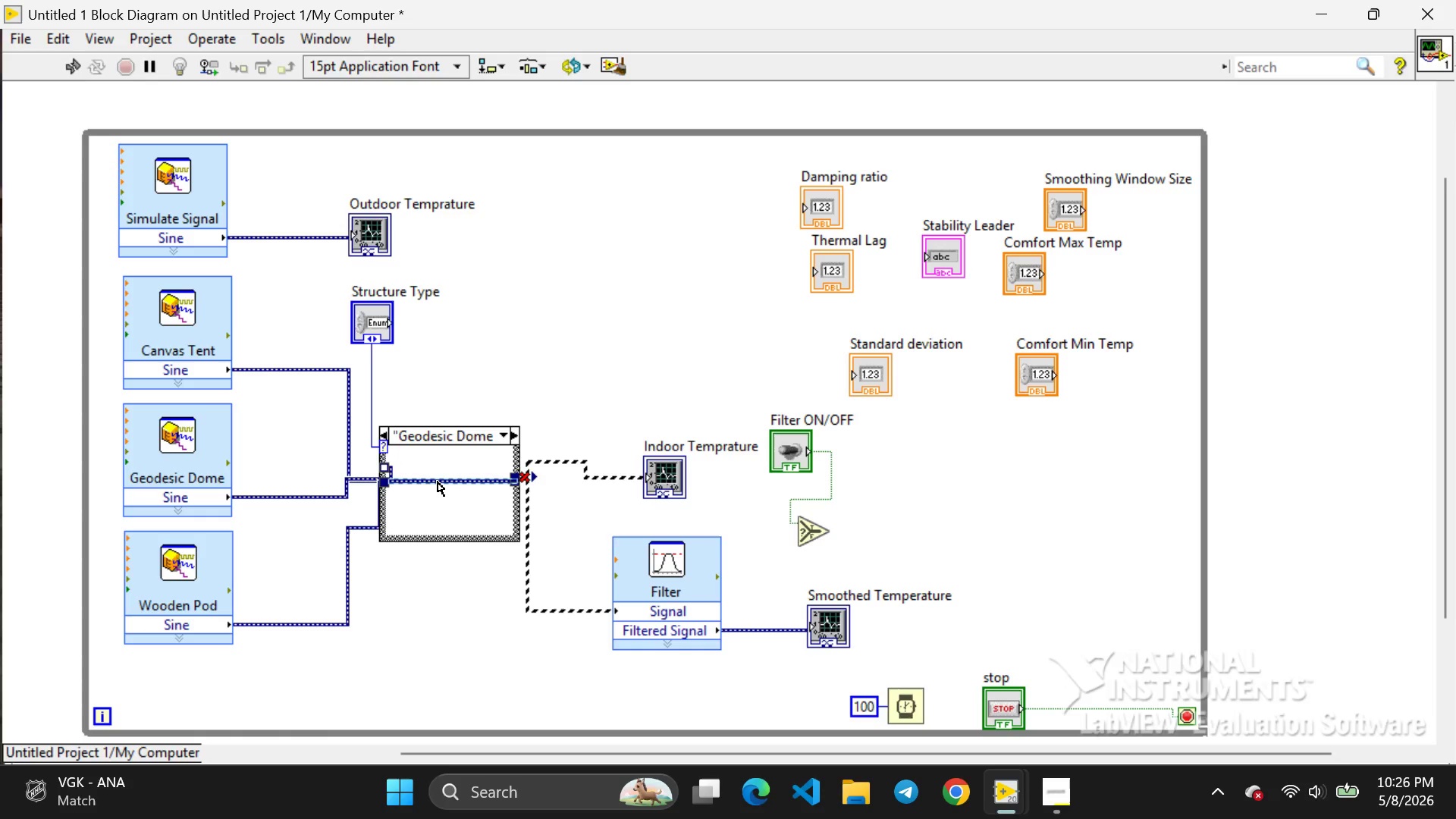 
left_click([438, 482])
 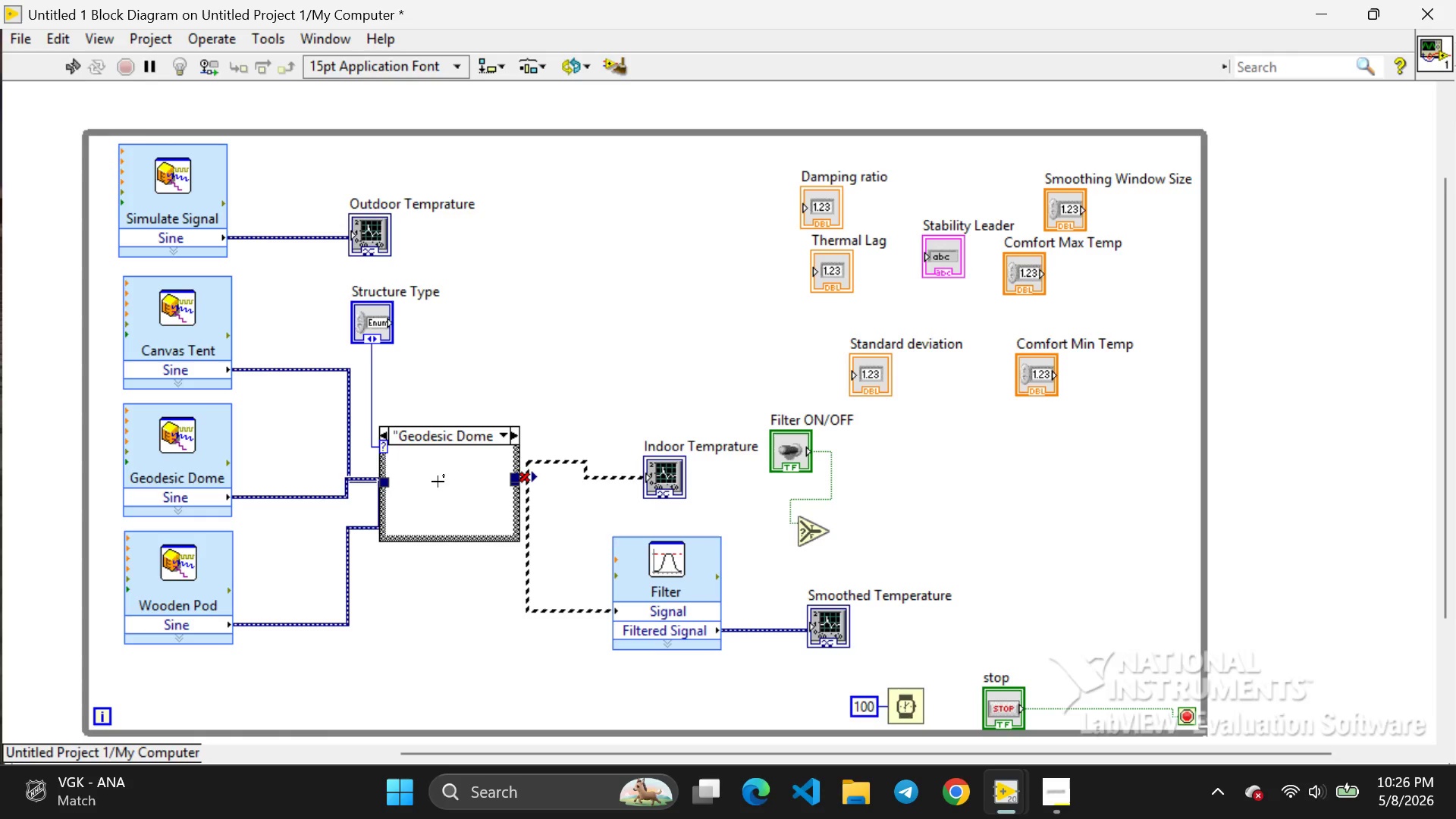 
key(Backspace)
 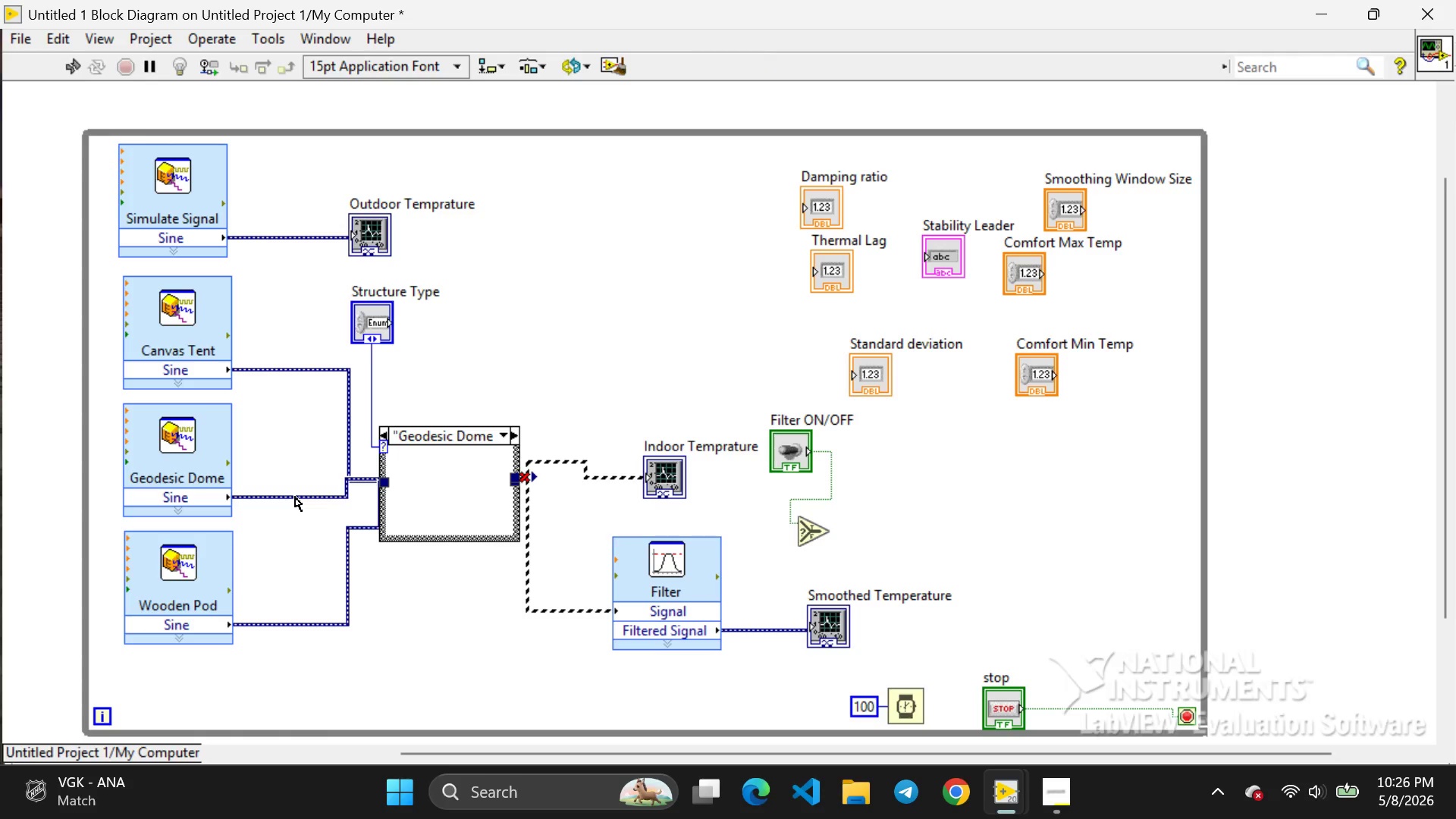 
left_click([295, 497])
 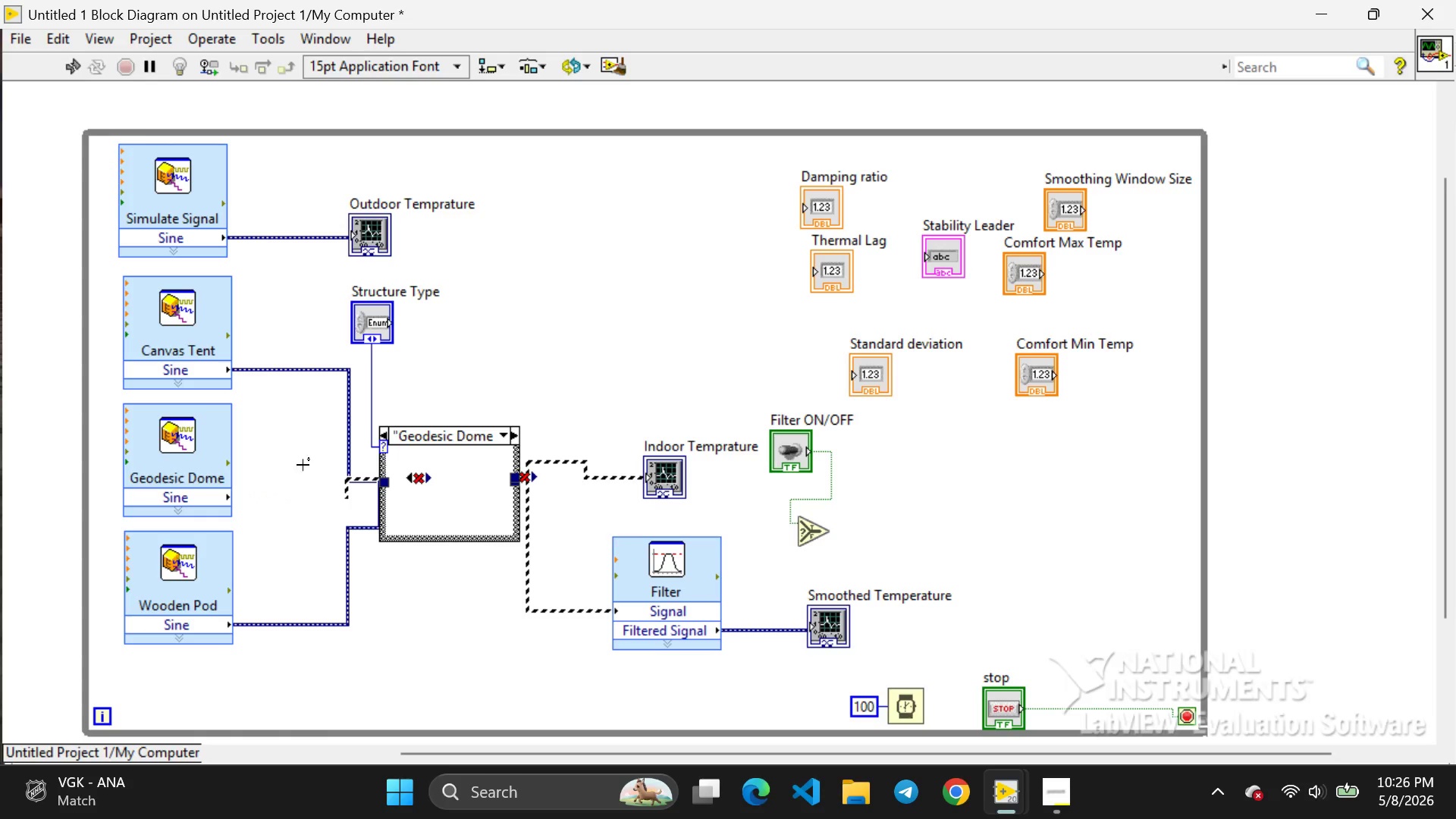 
key(Backspace)
 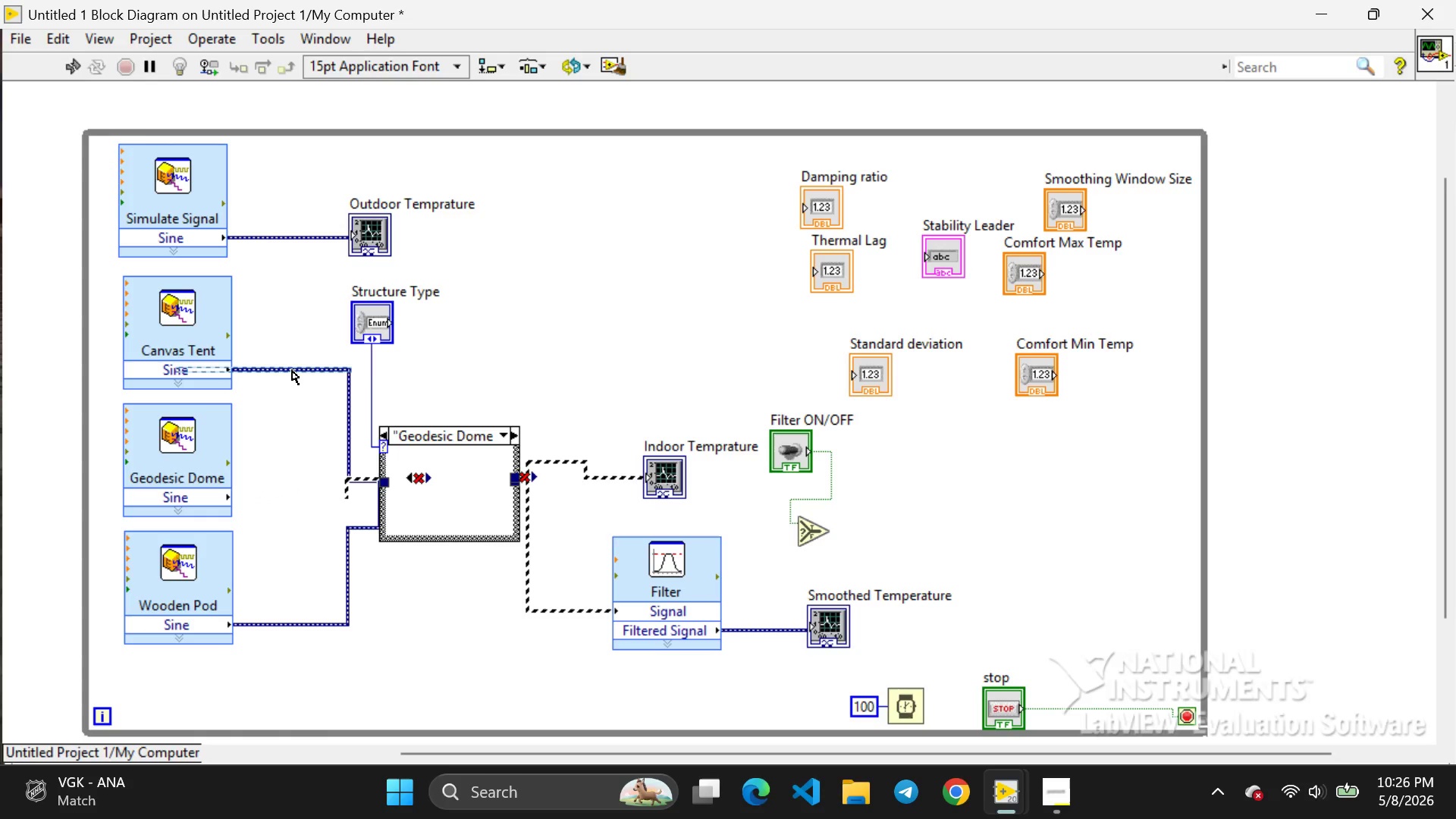 
left_click([292, 370])
 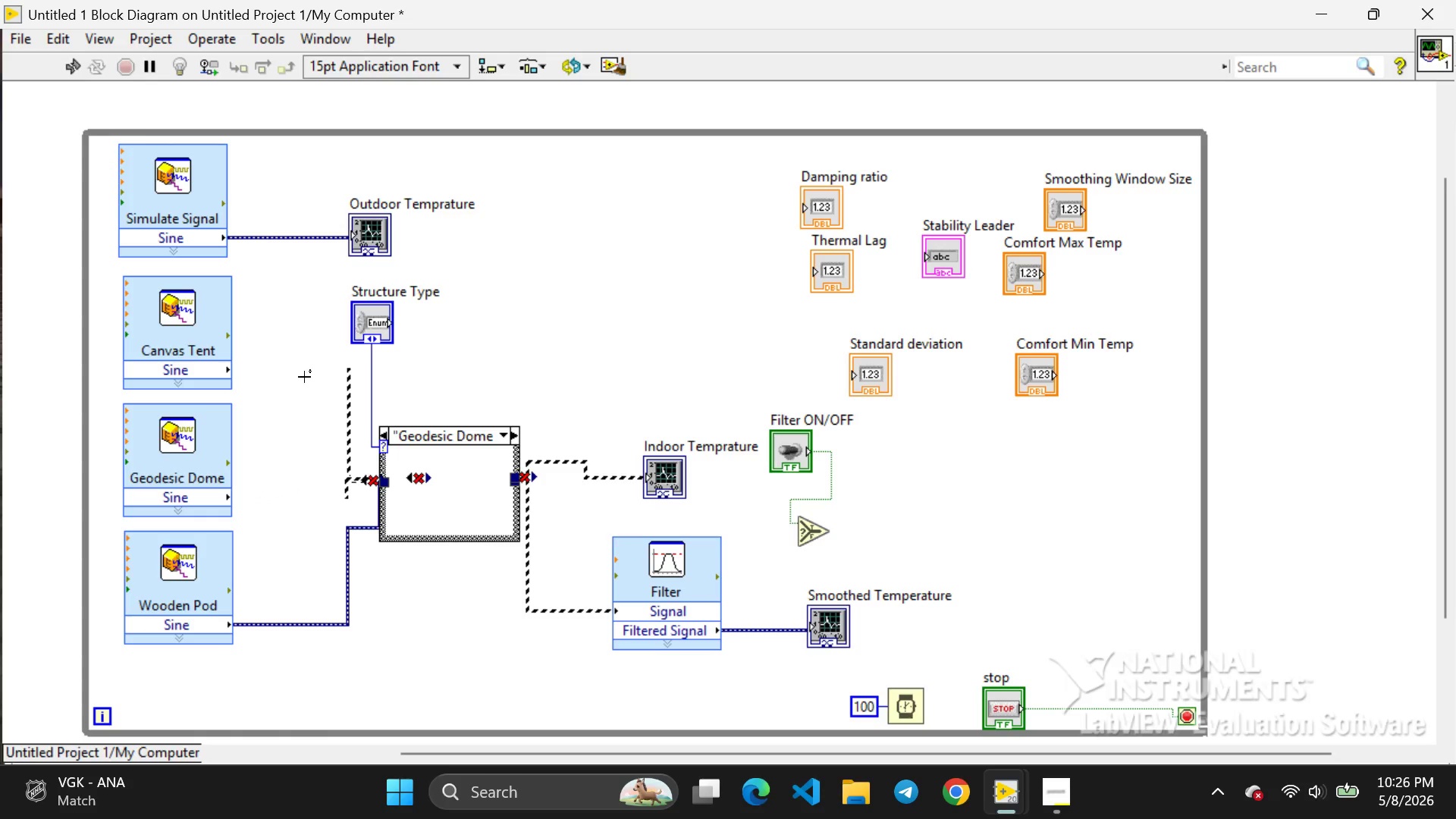 
key(Backspace)
 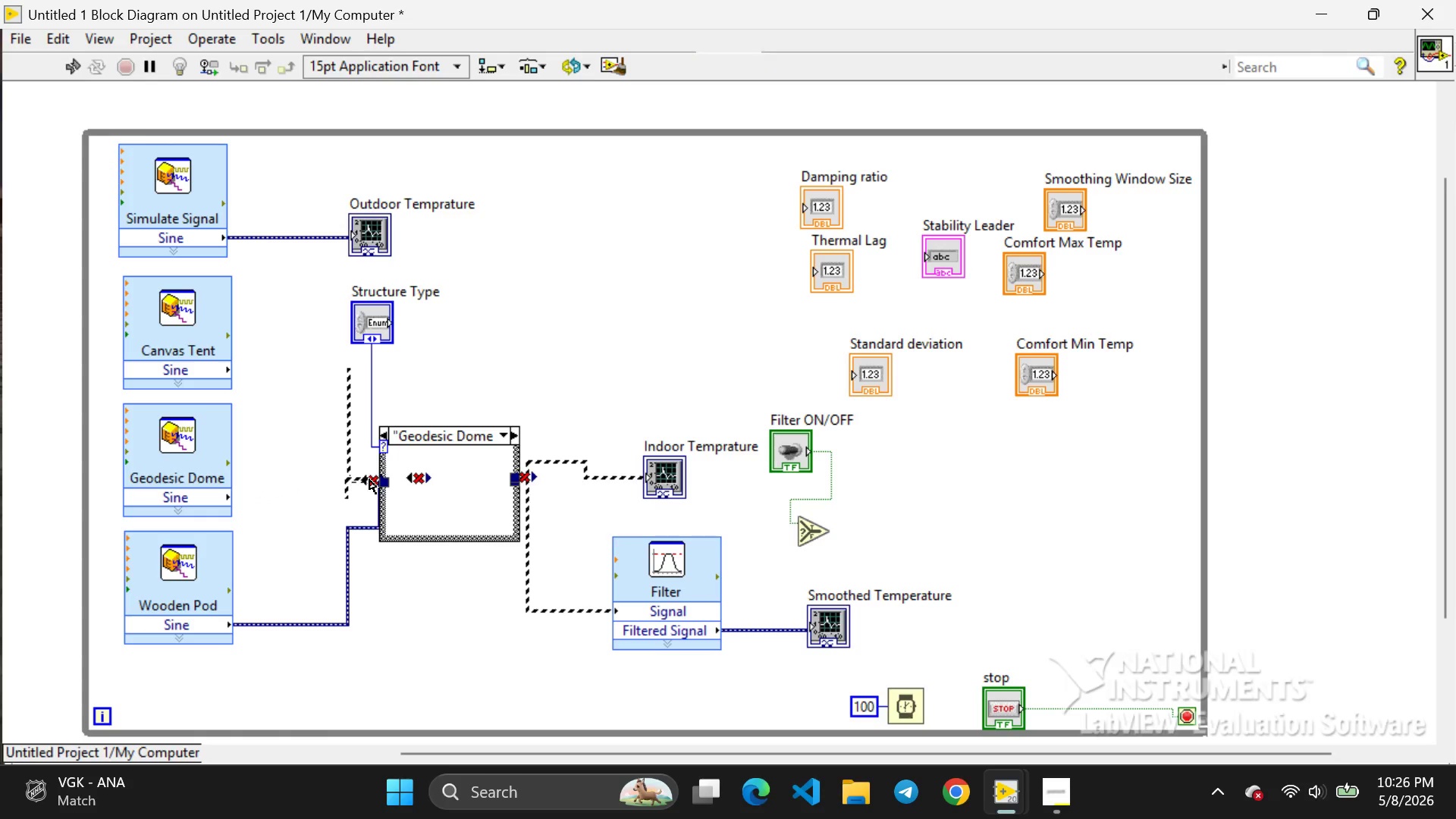 
left_click([369, 479])
 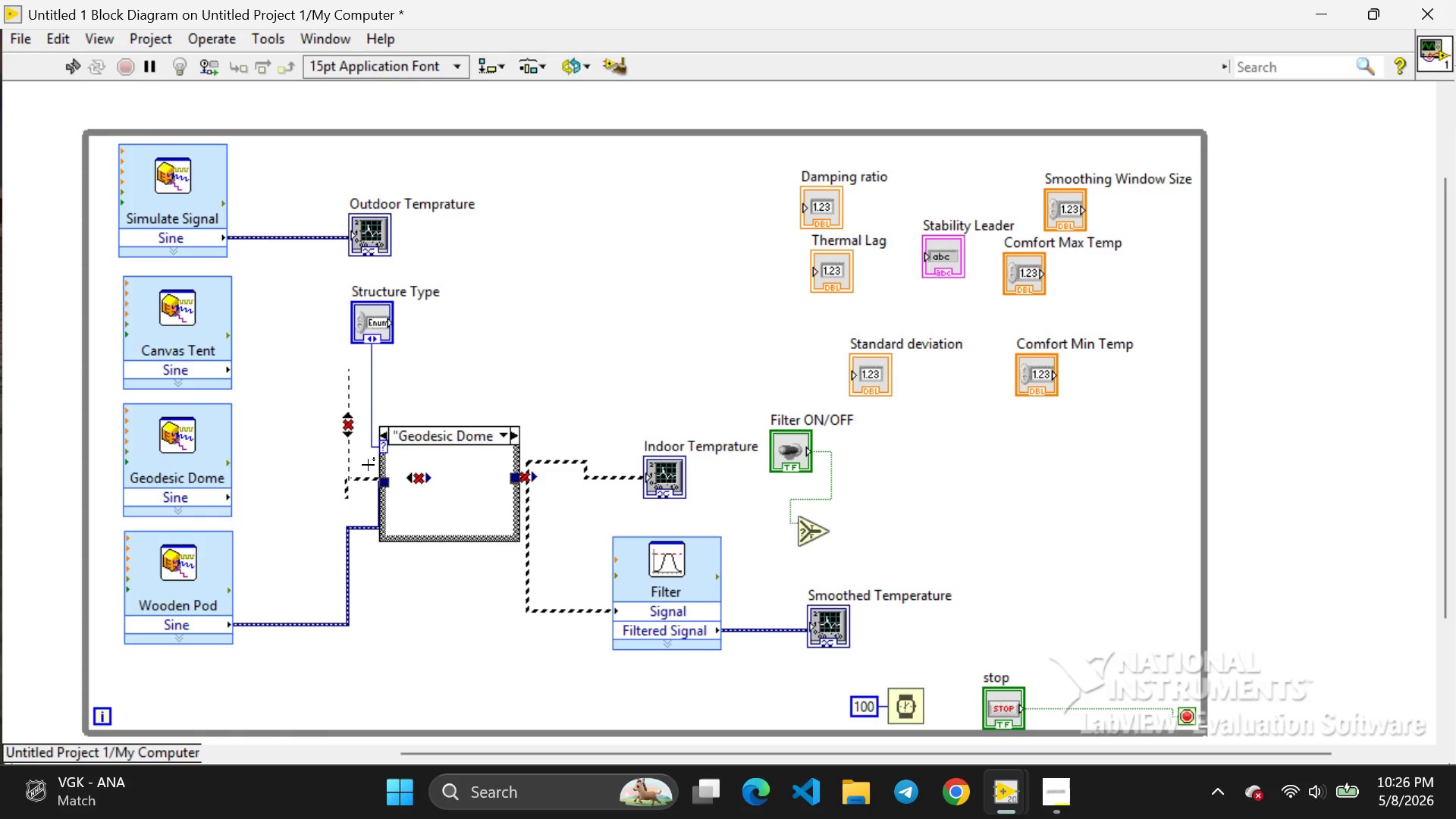 
key(Backspace)
 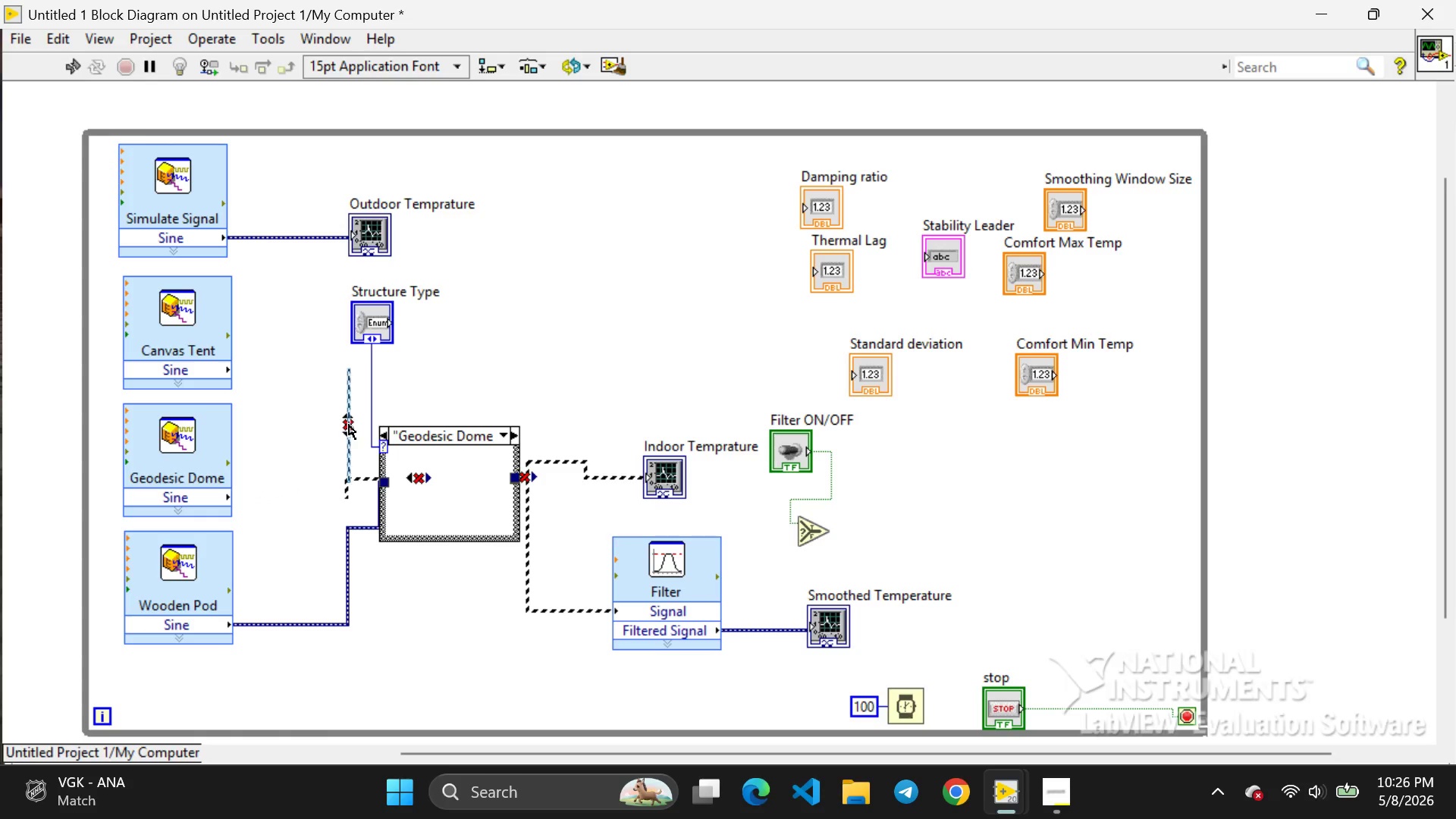 
left_click([349, 425])
 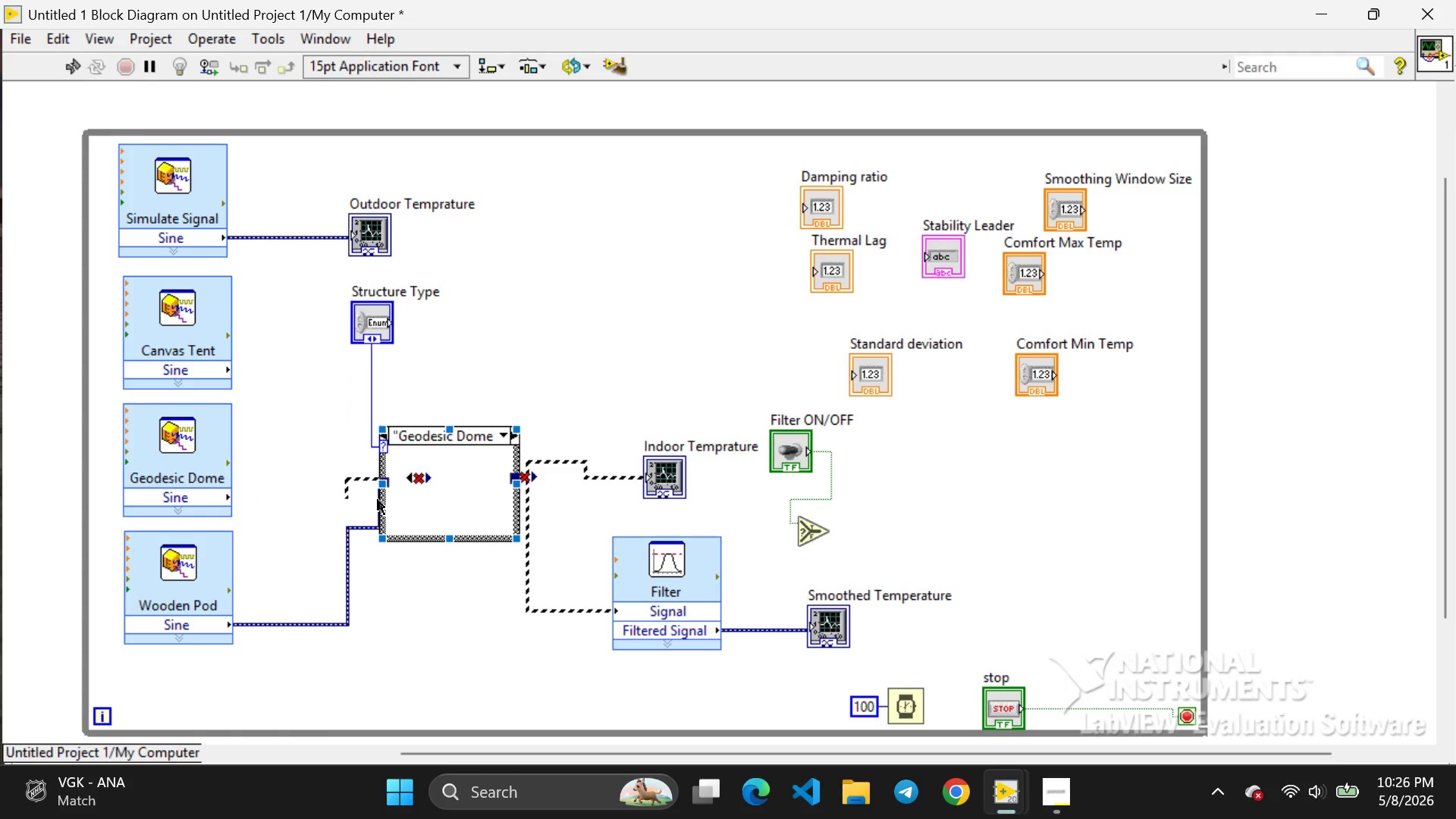 
key(Backspace)
 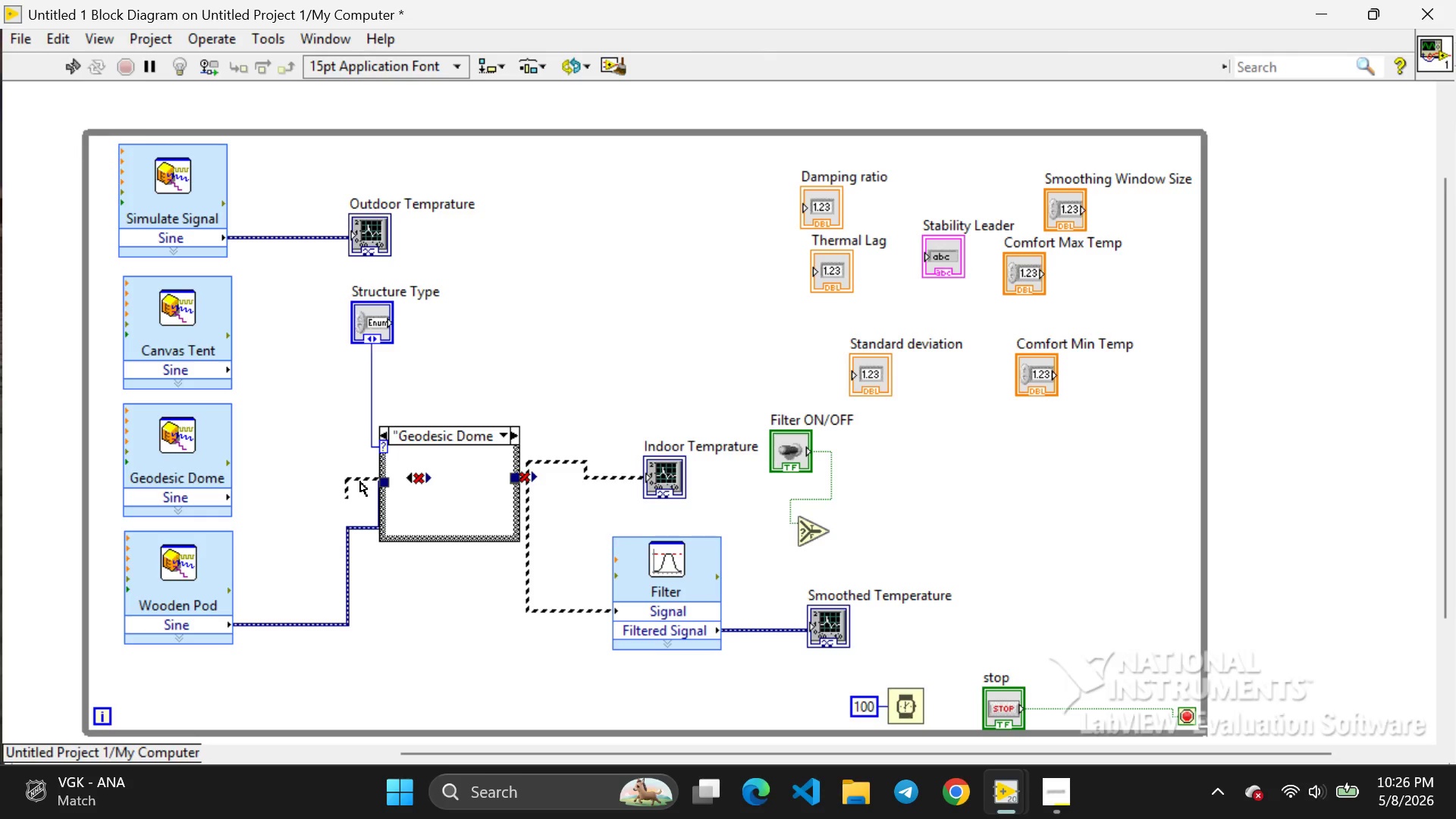 
left_click([360, 482])
 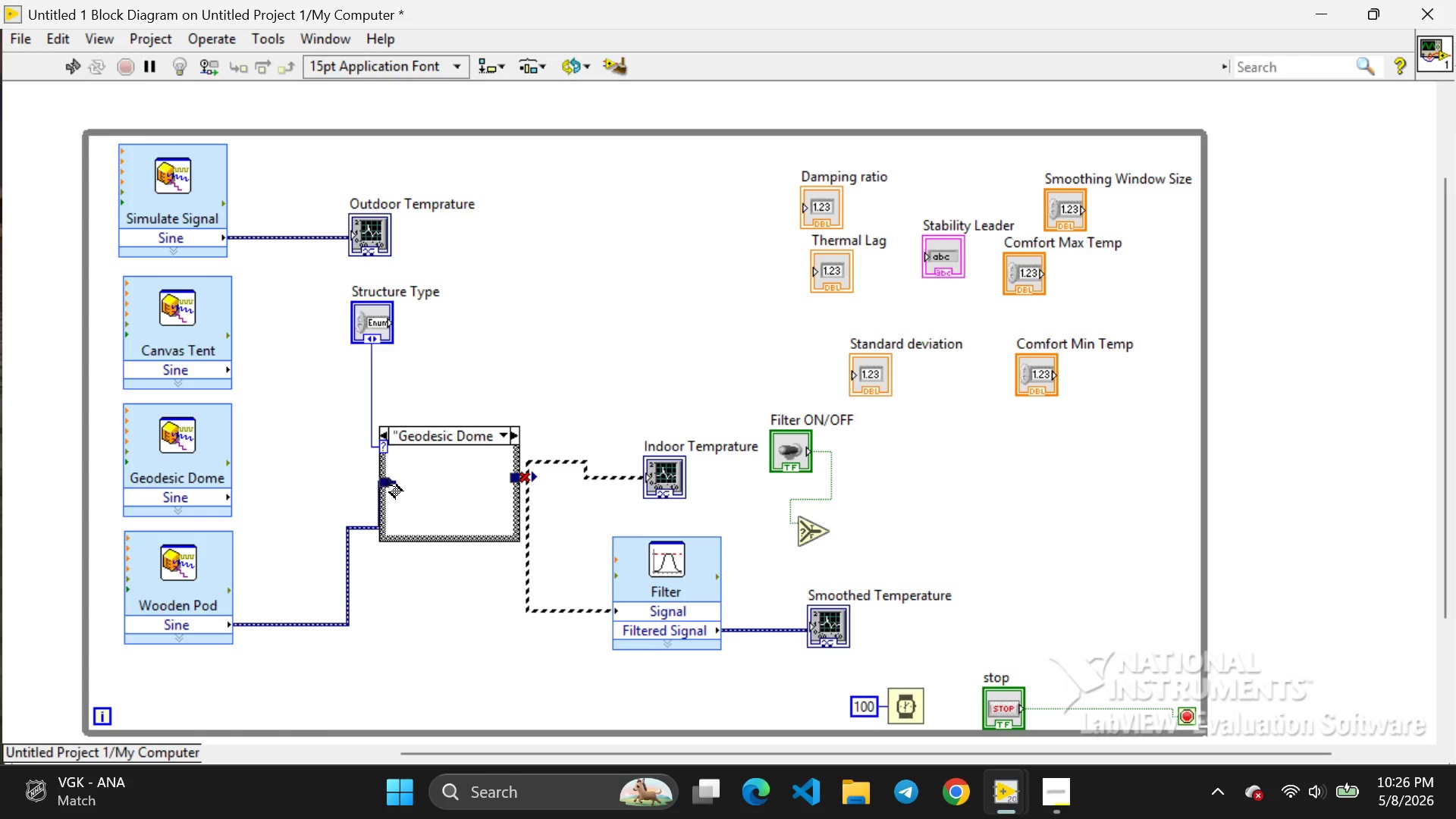 
key(Backspace)
 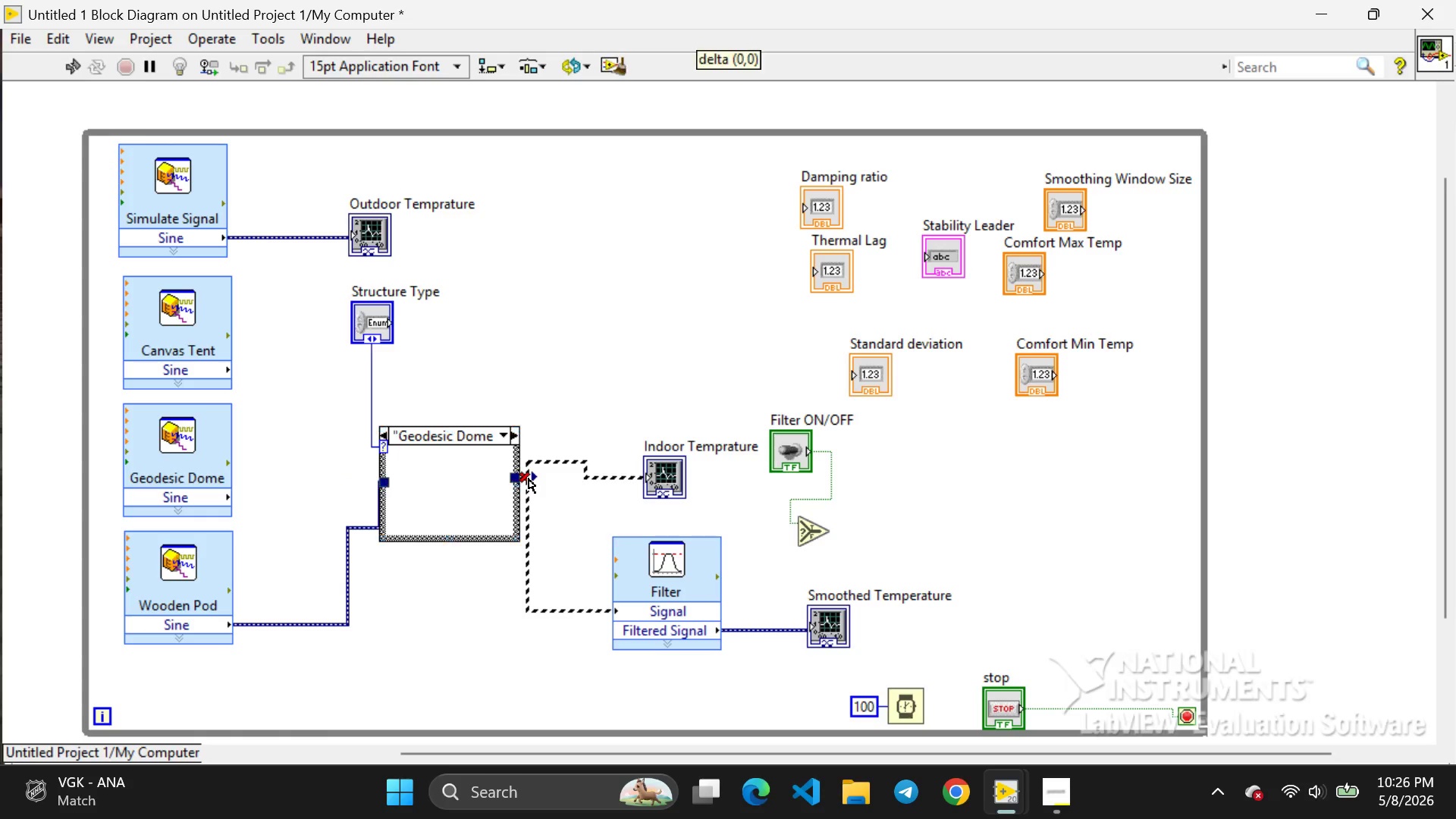 
left_click([529, 479])
 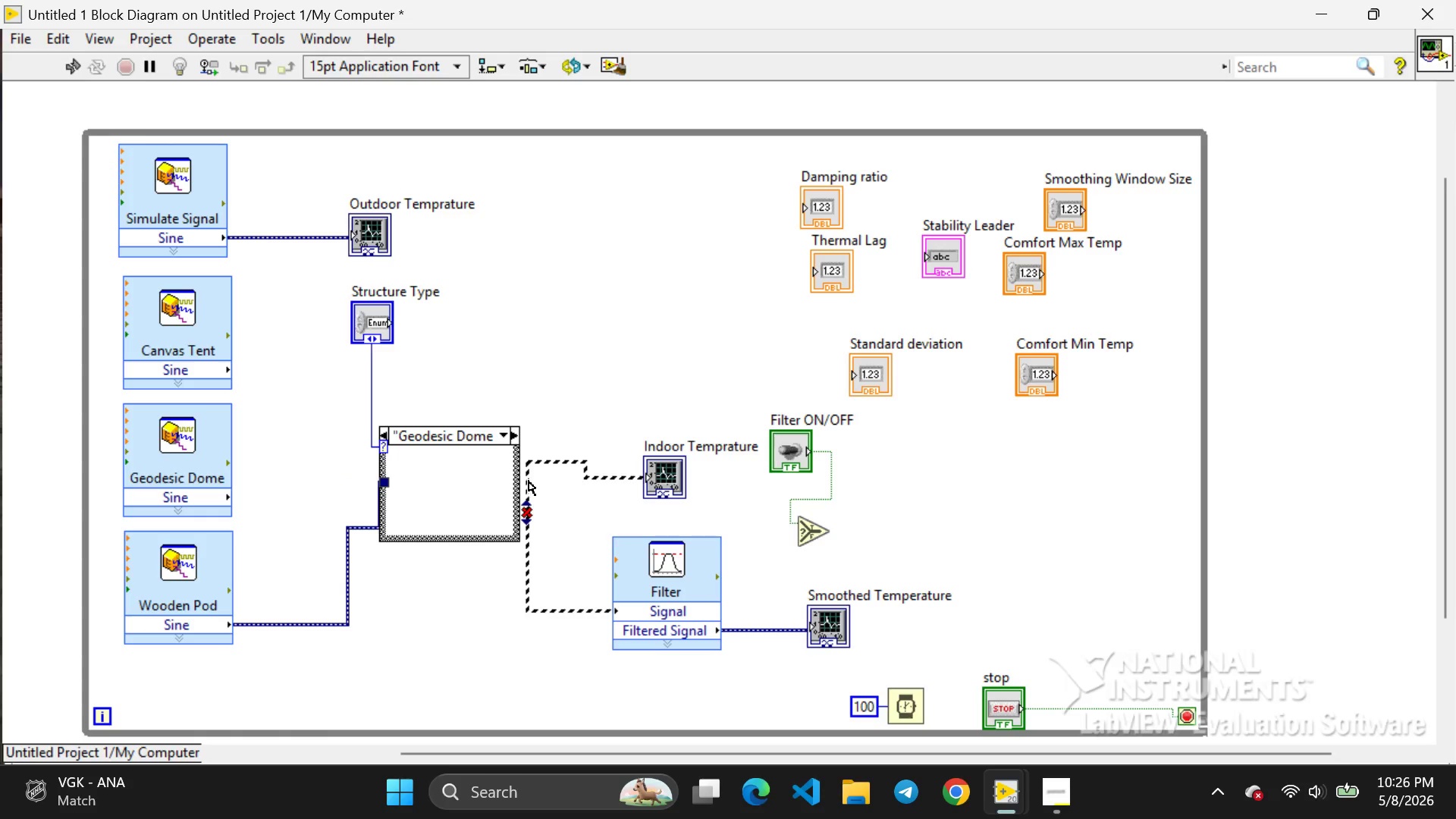 
key(Backspace)
 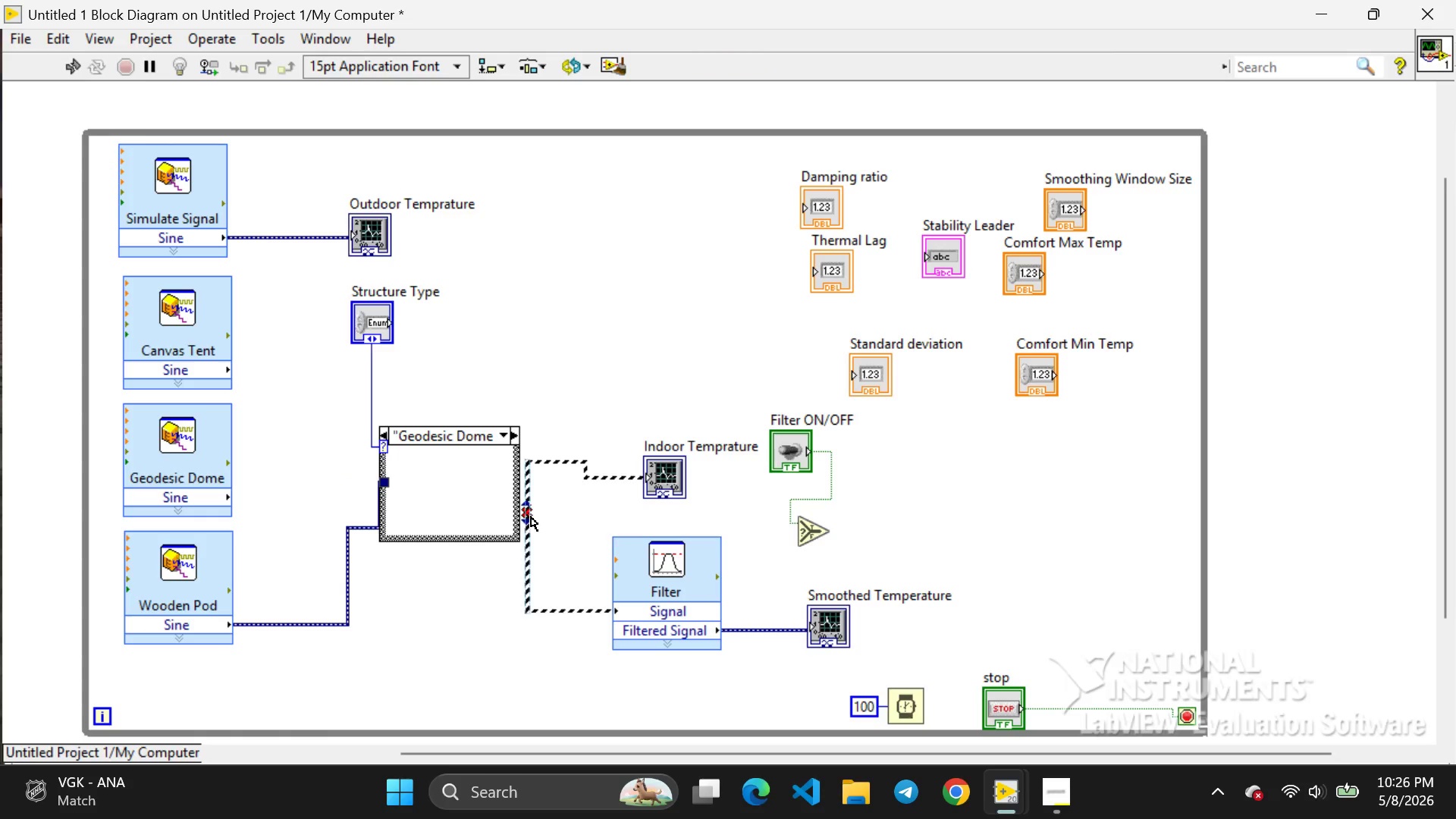 
left_click([531, 516])
 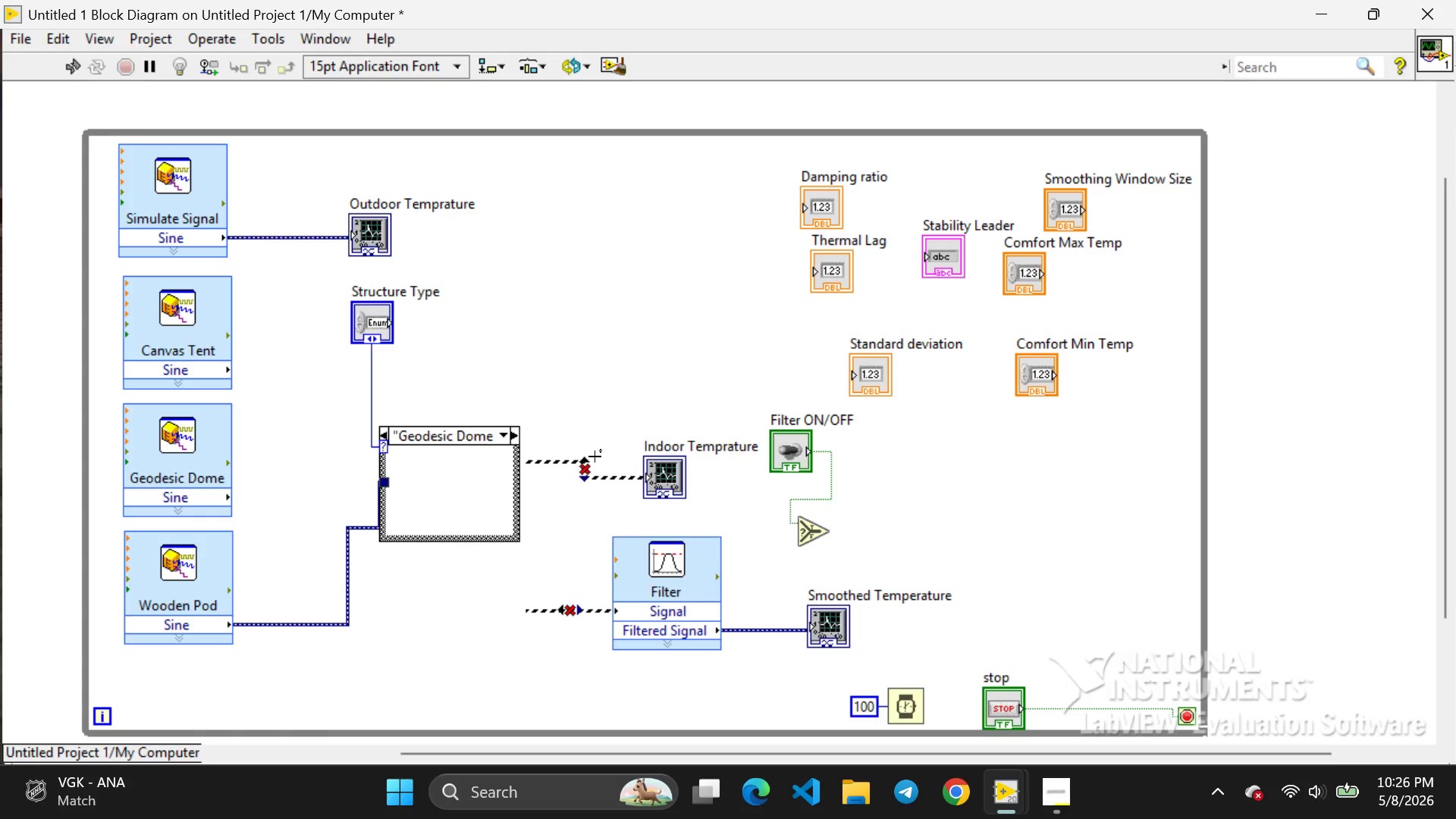 
key(Backspace)
 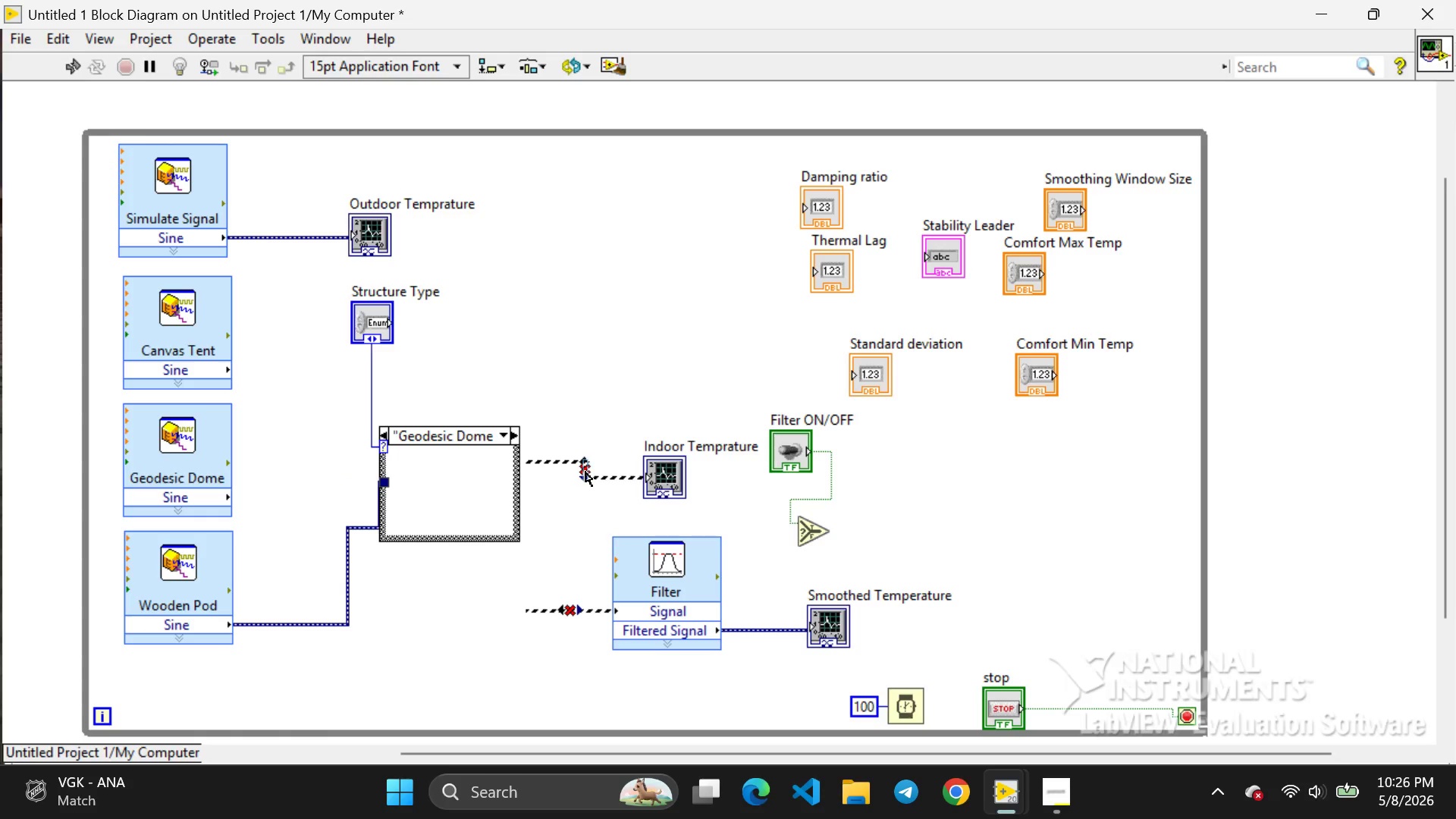 
left_click([585, 472])
 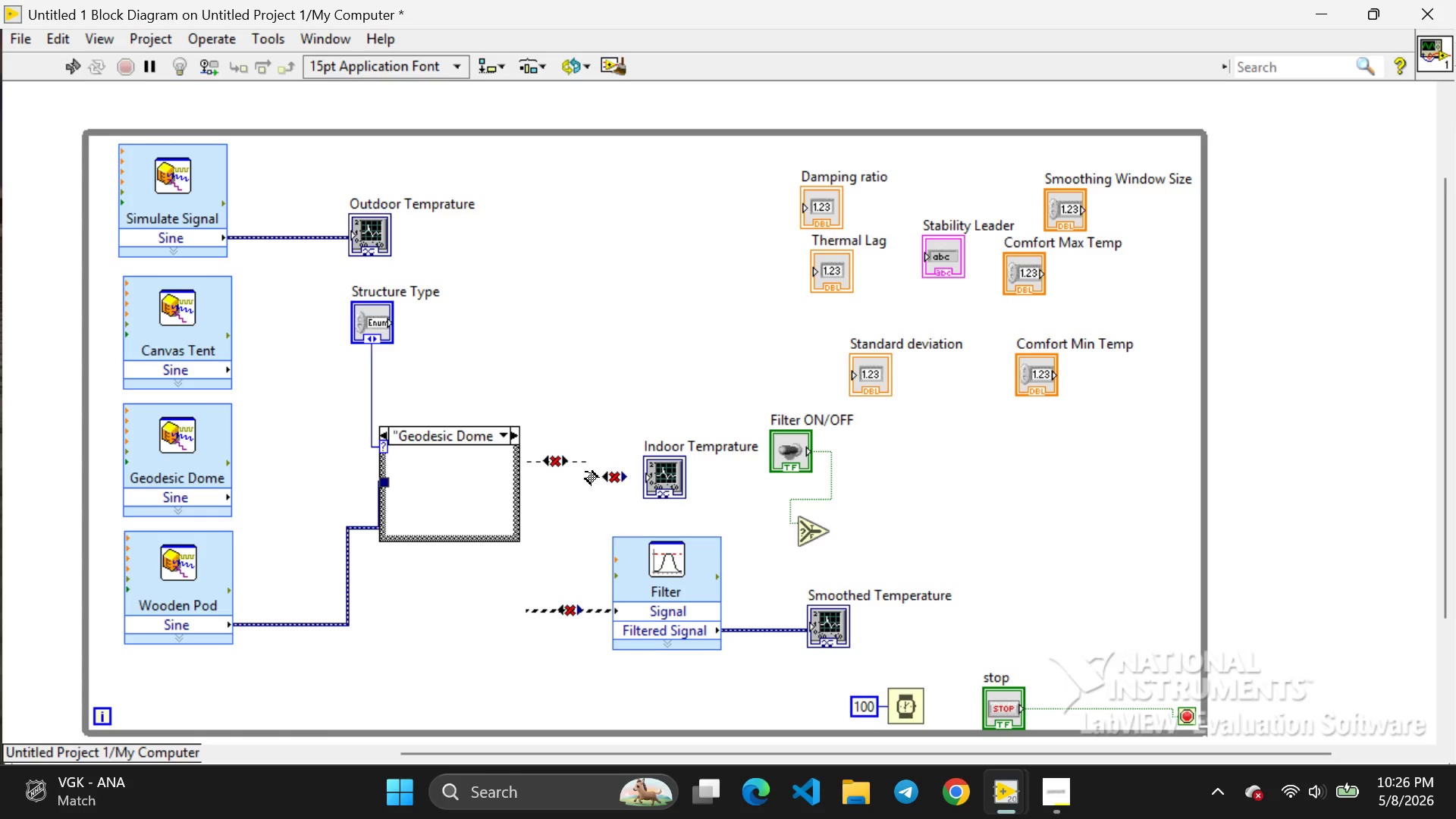 
key(Backspace)
 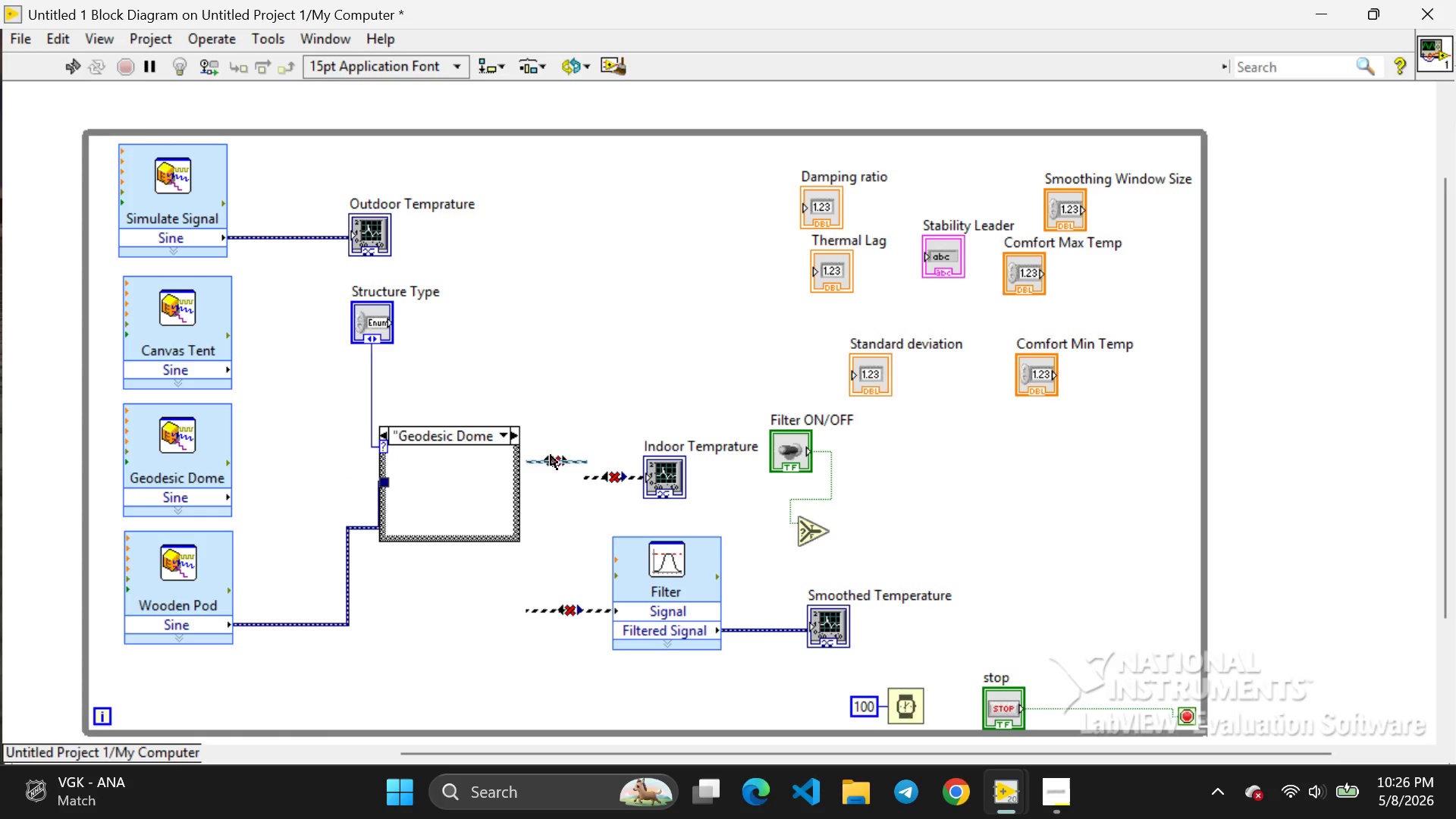 
left_click([551, 455])
 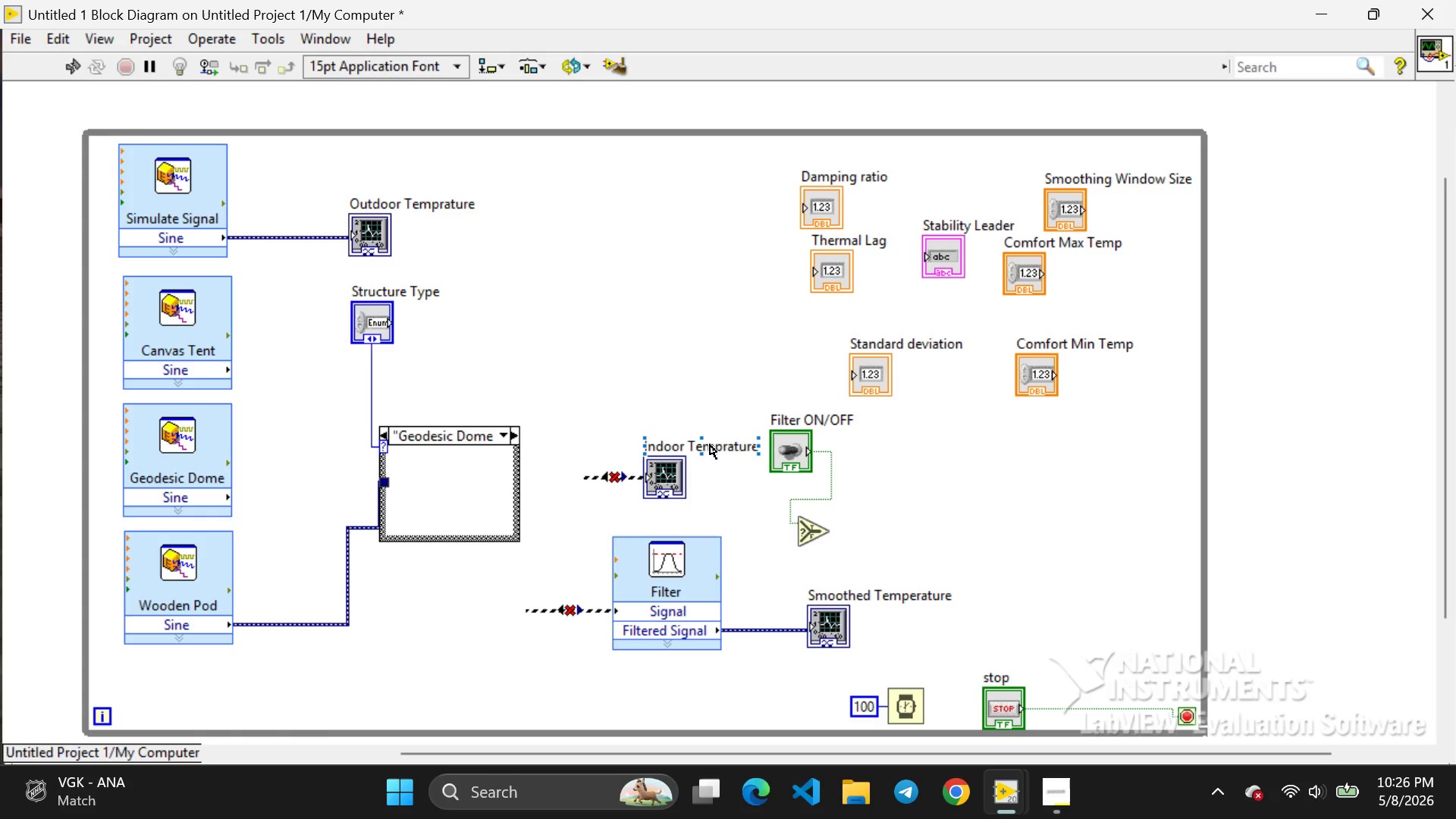 
key(Backspace)
 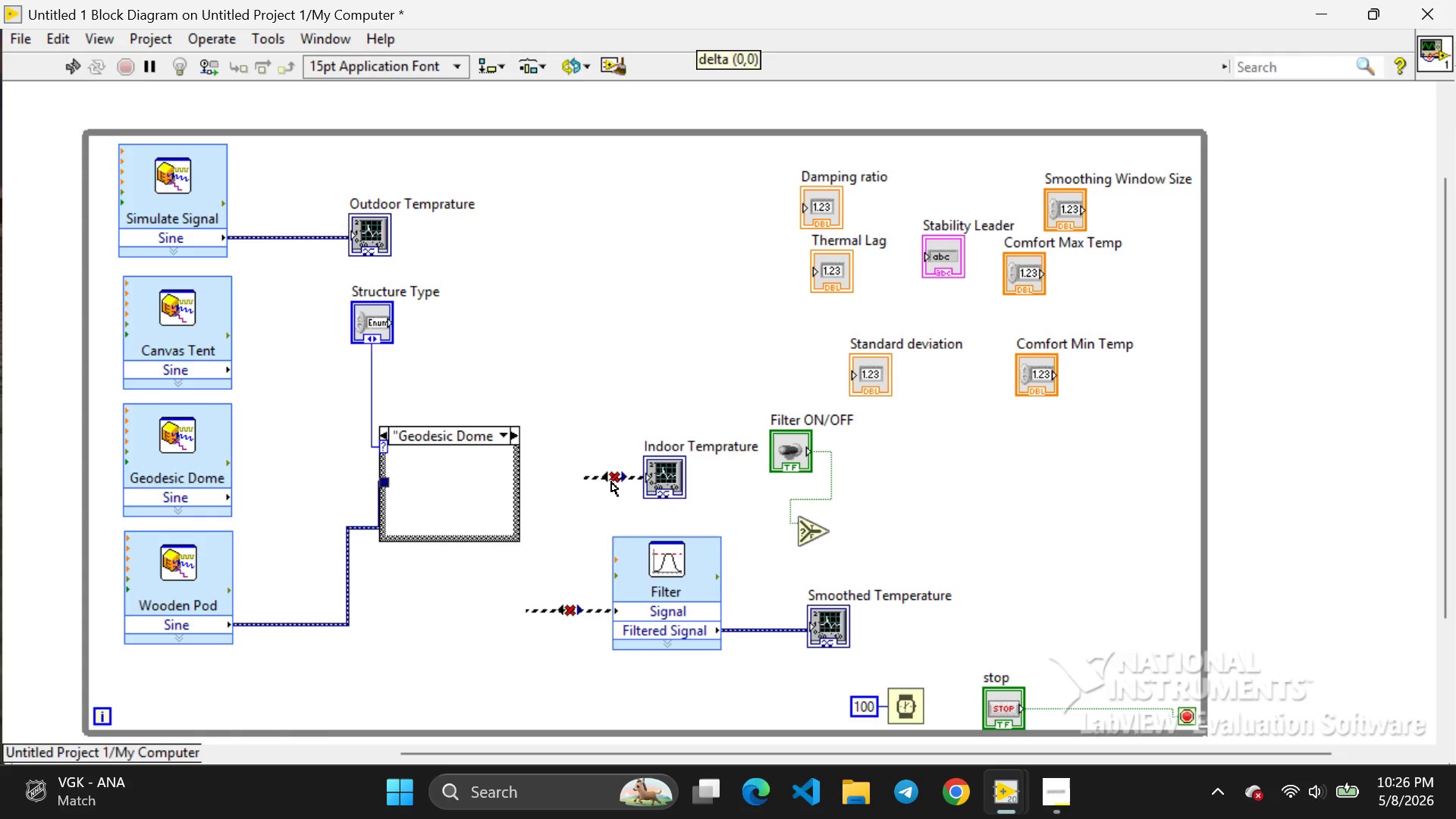 
left_click([611, 482])
 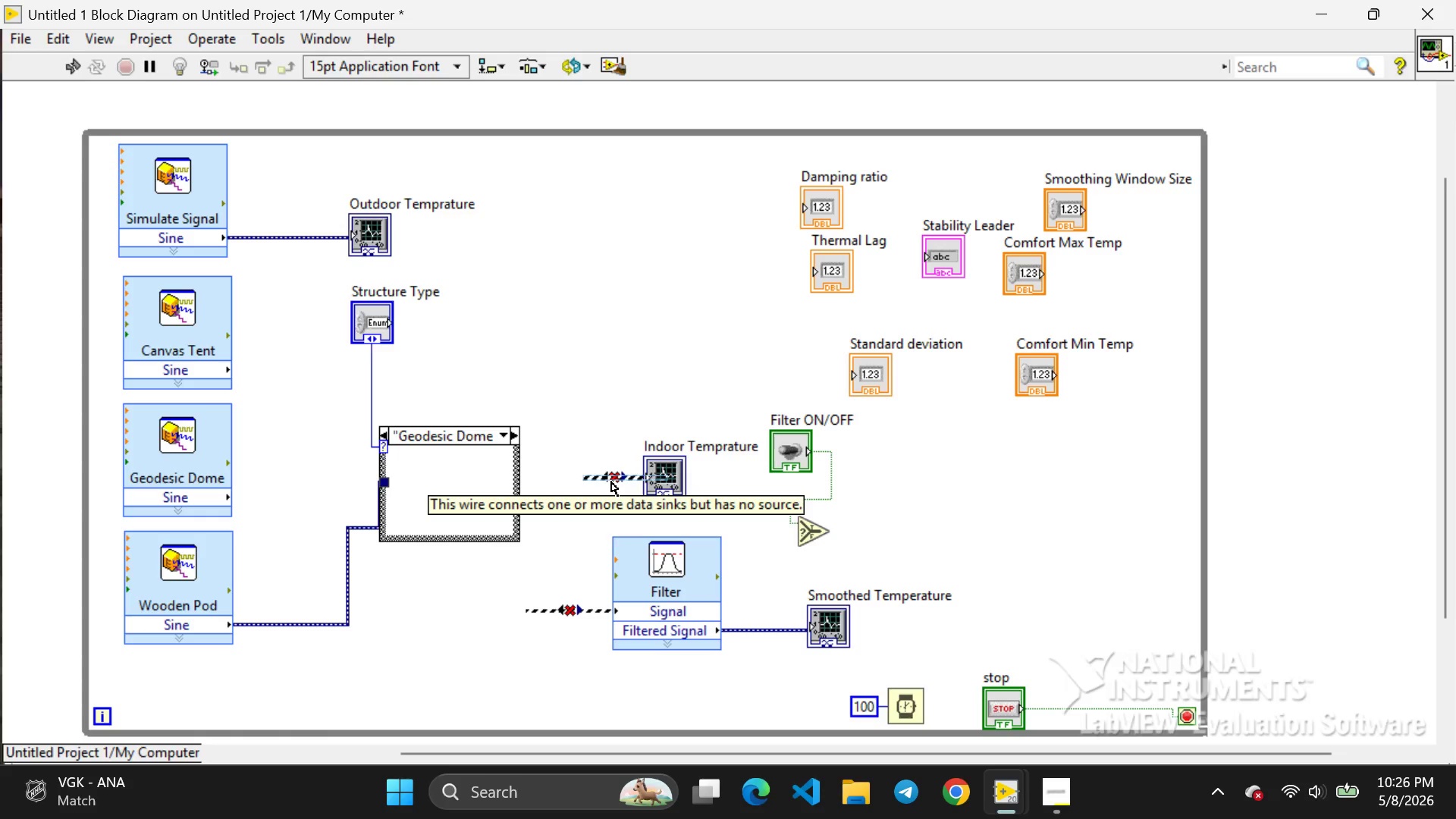 
key(Backslash)
 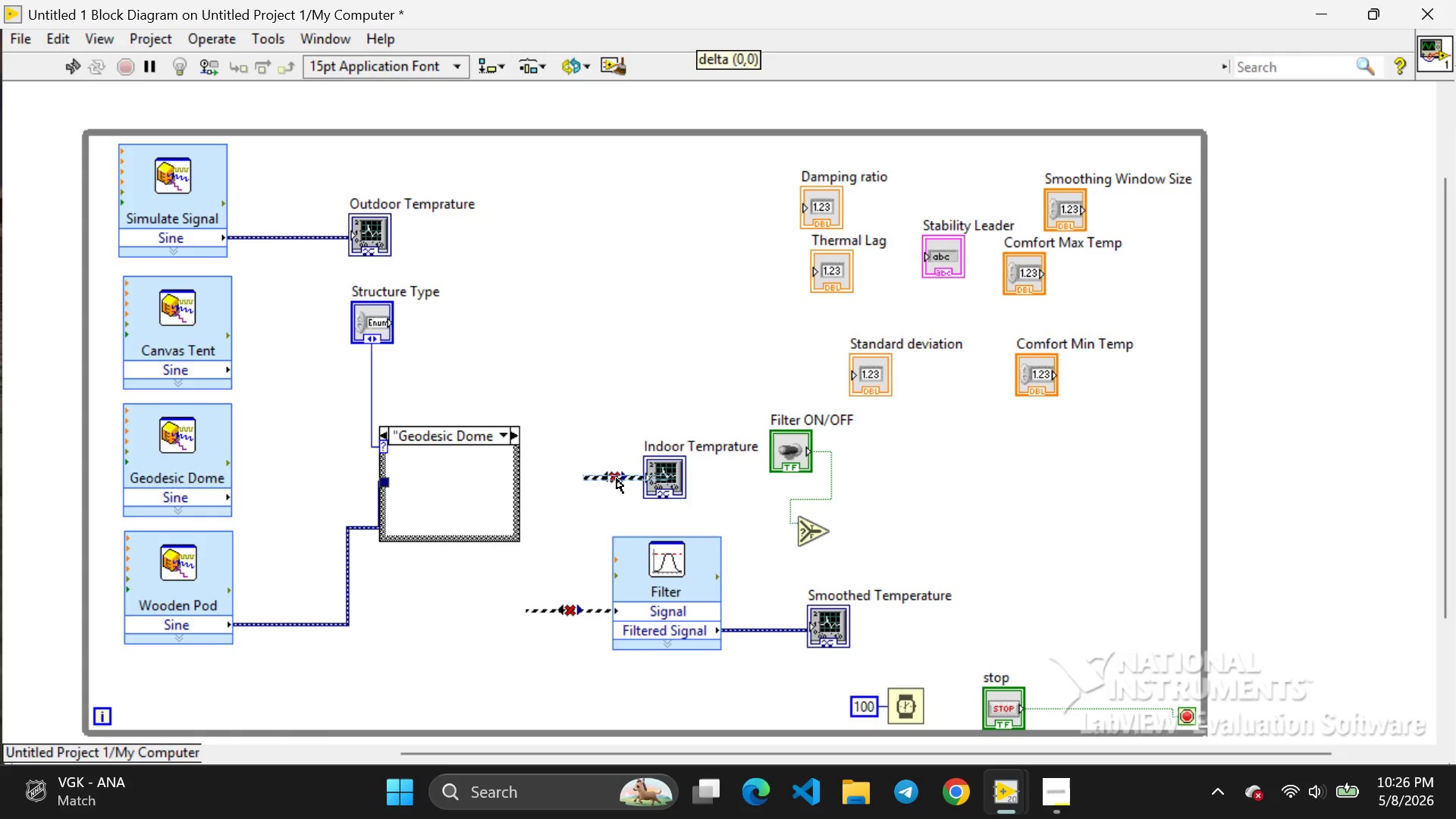 
left_click([617, 479])
 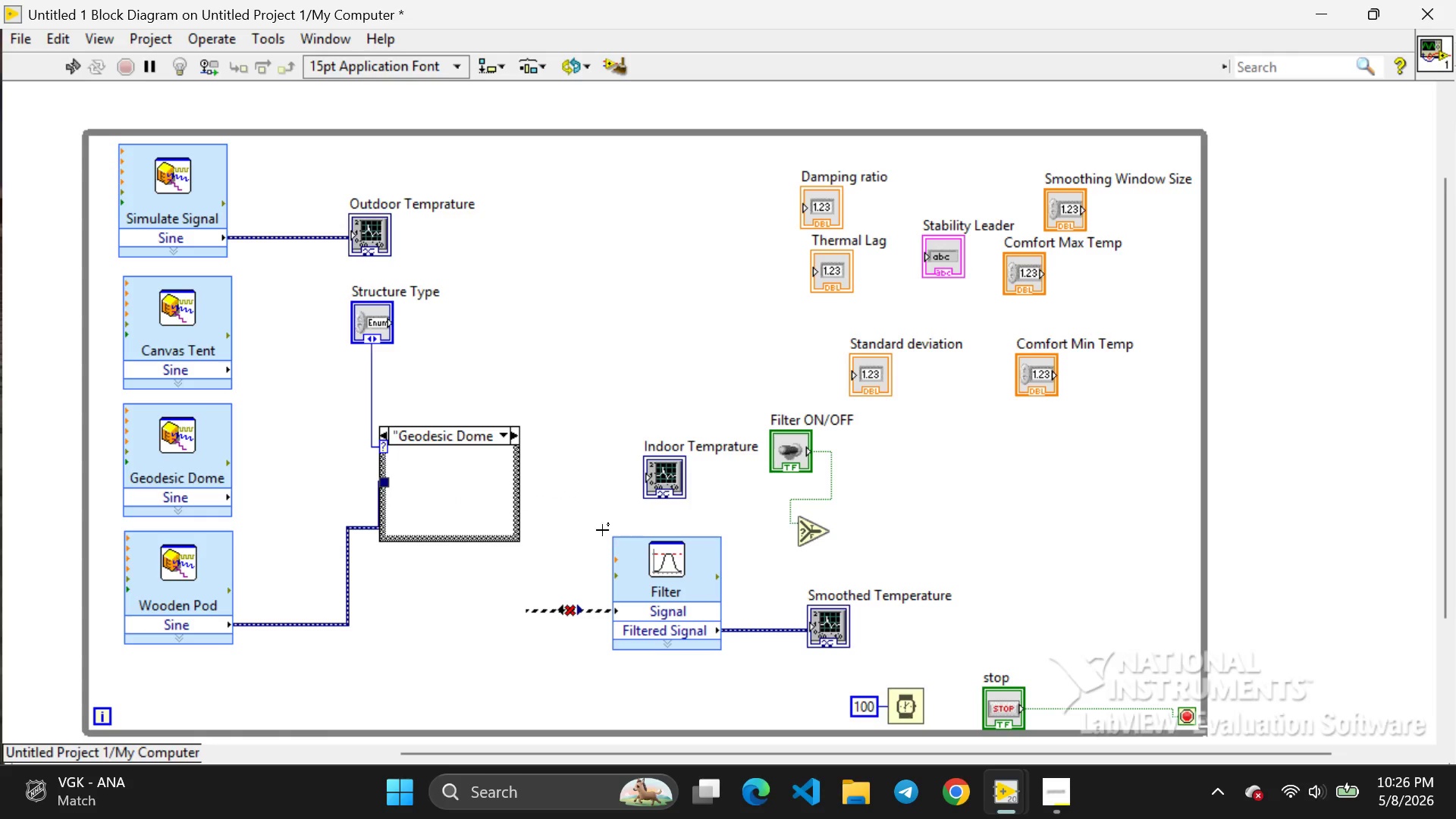 
key(Backspace)
 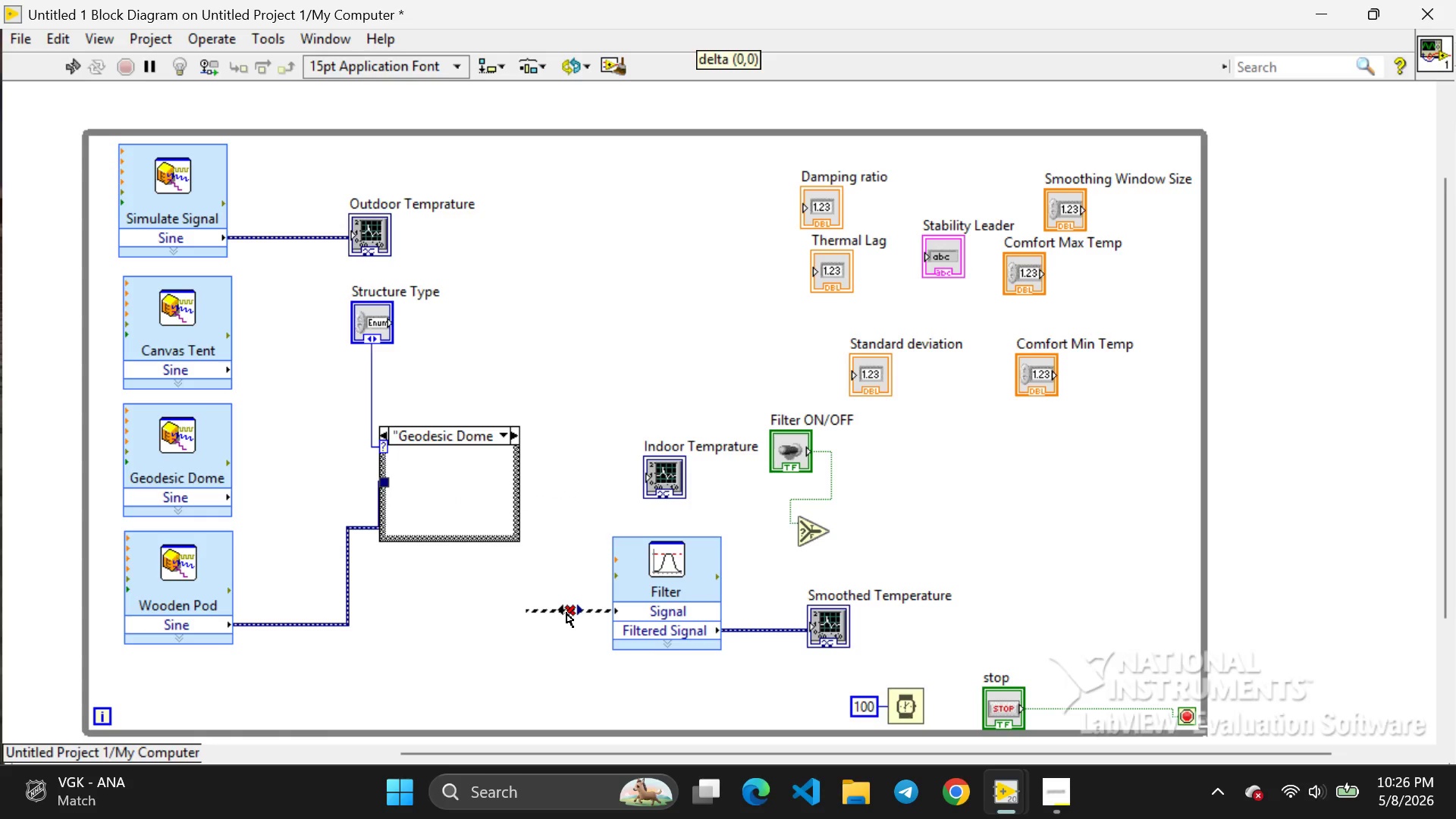 
left_click([566, 613])
 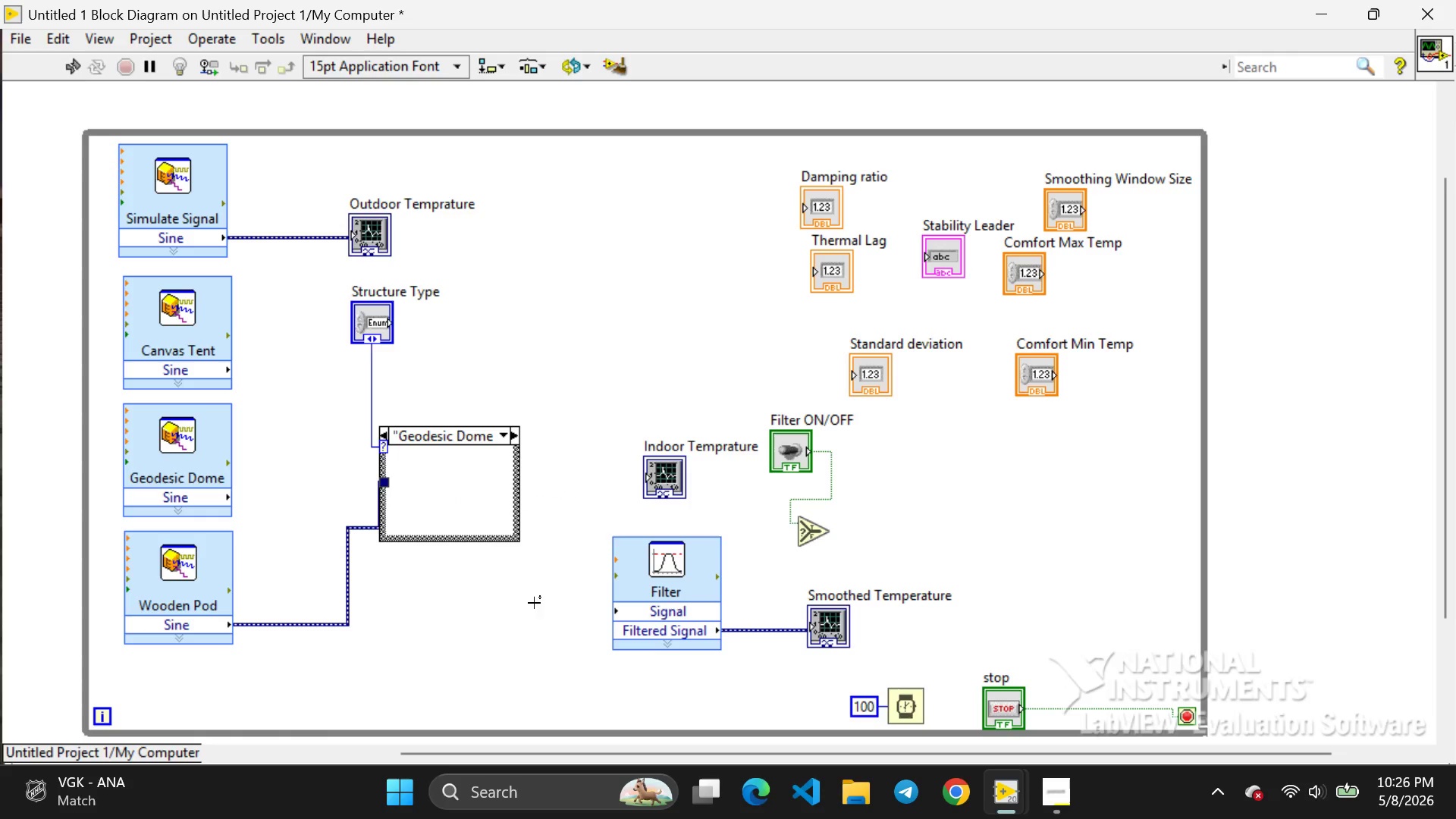 
key(Backspace)
 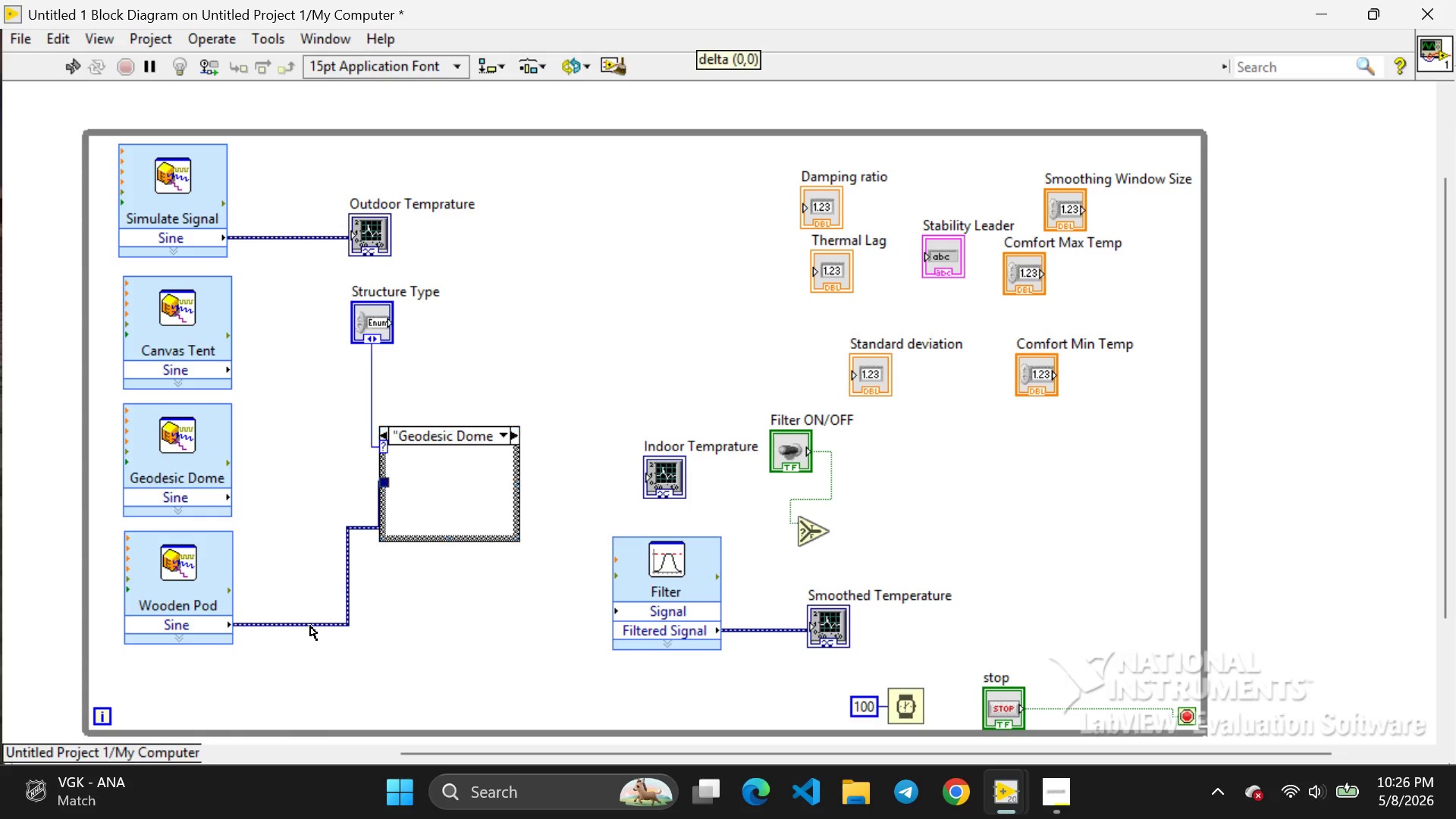 
left_click([310, 626])
 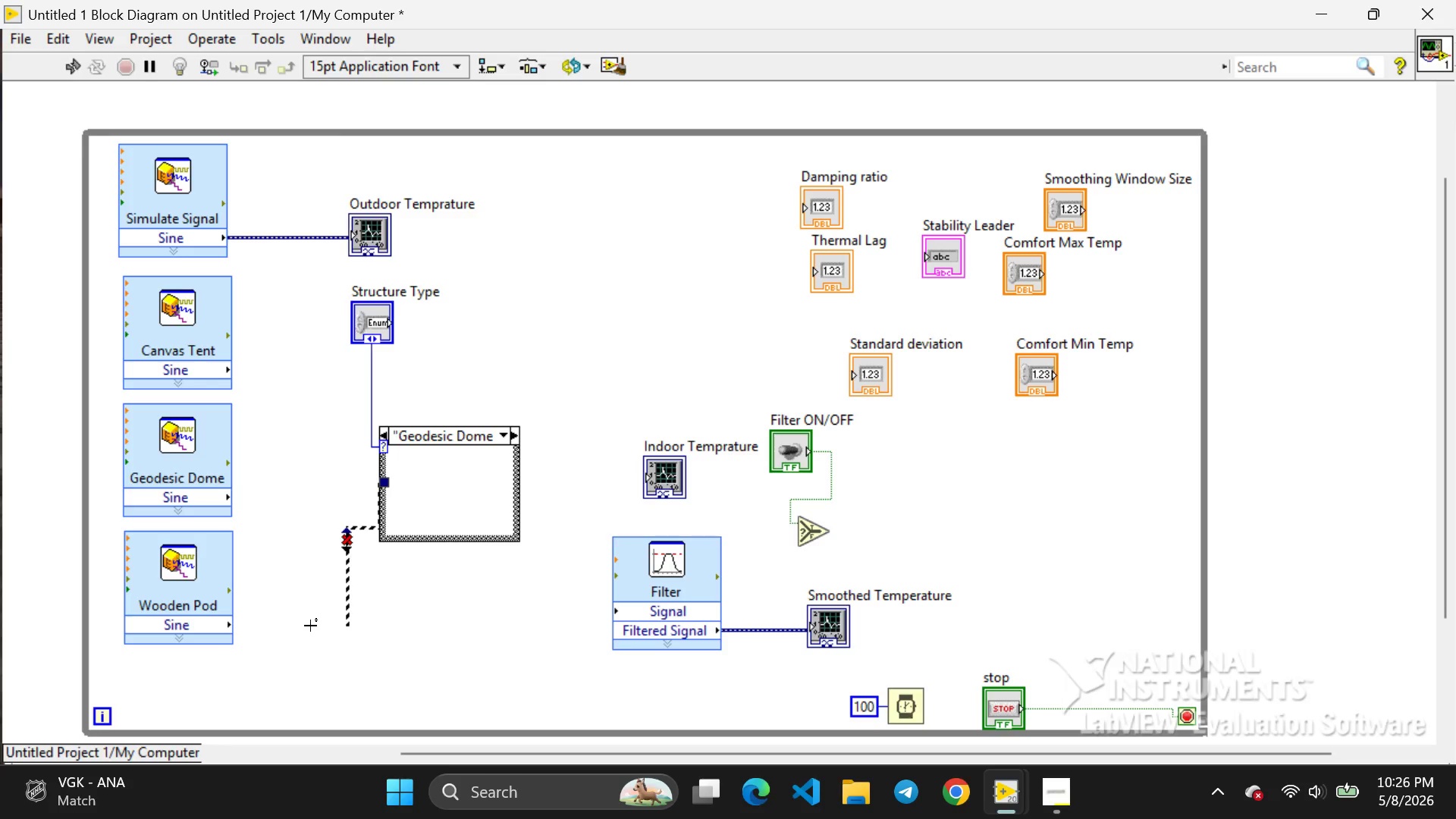 
key(Backspace)
 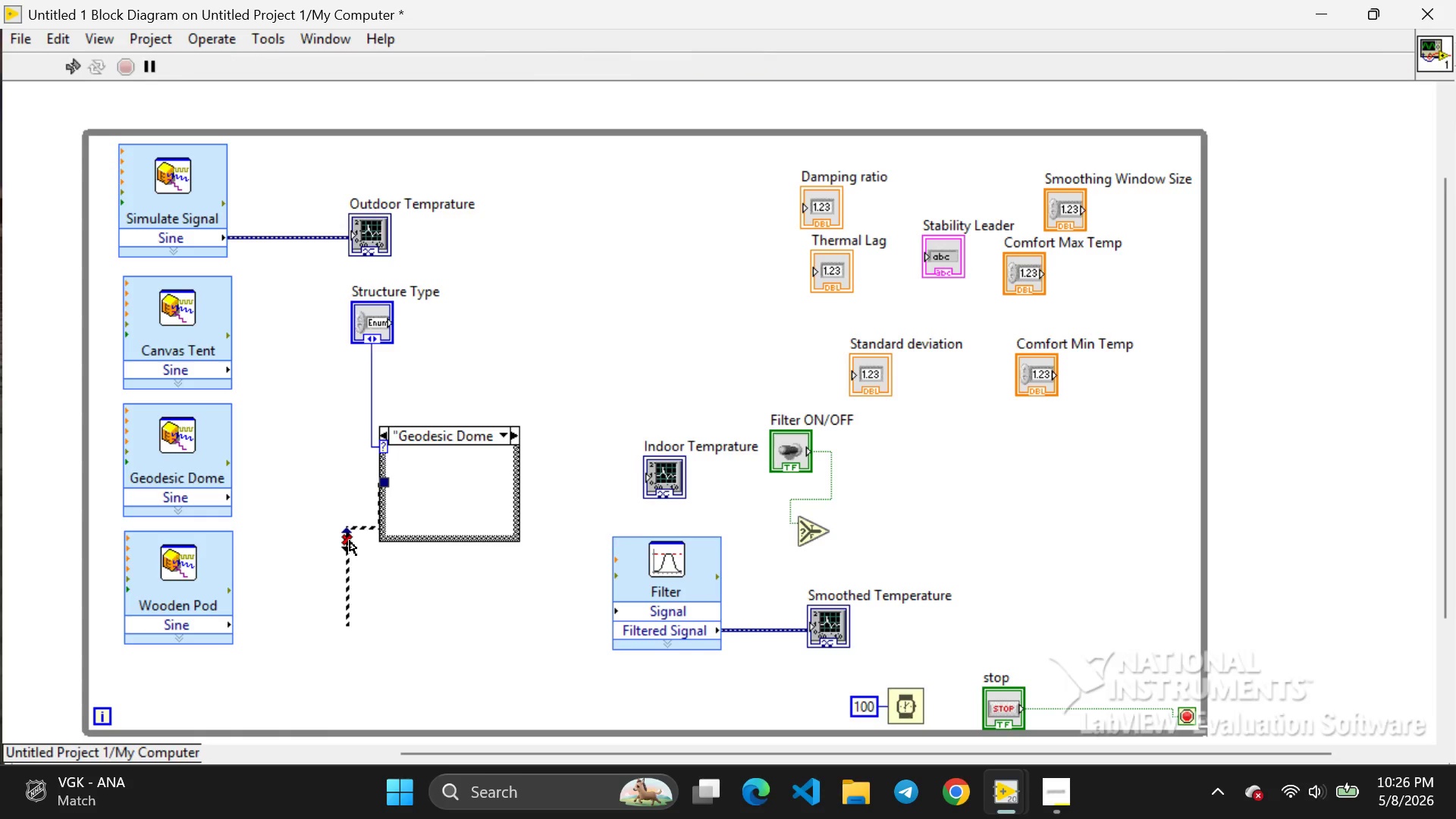 
left_click([350, 541])
 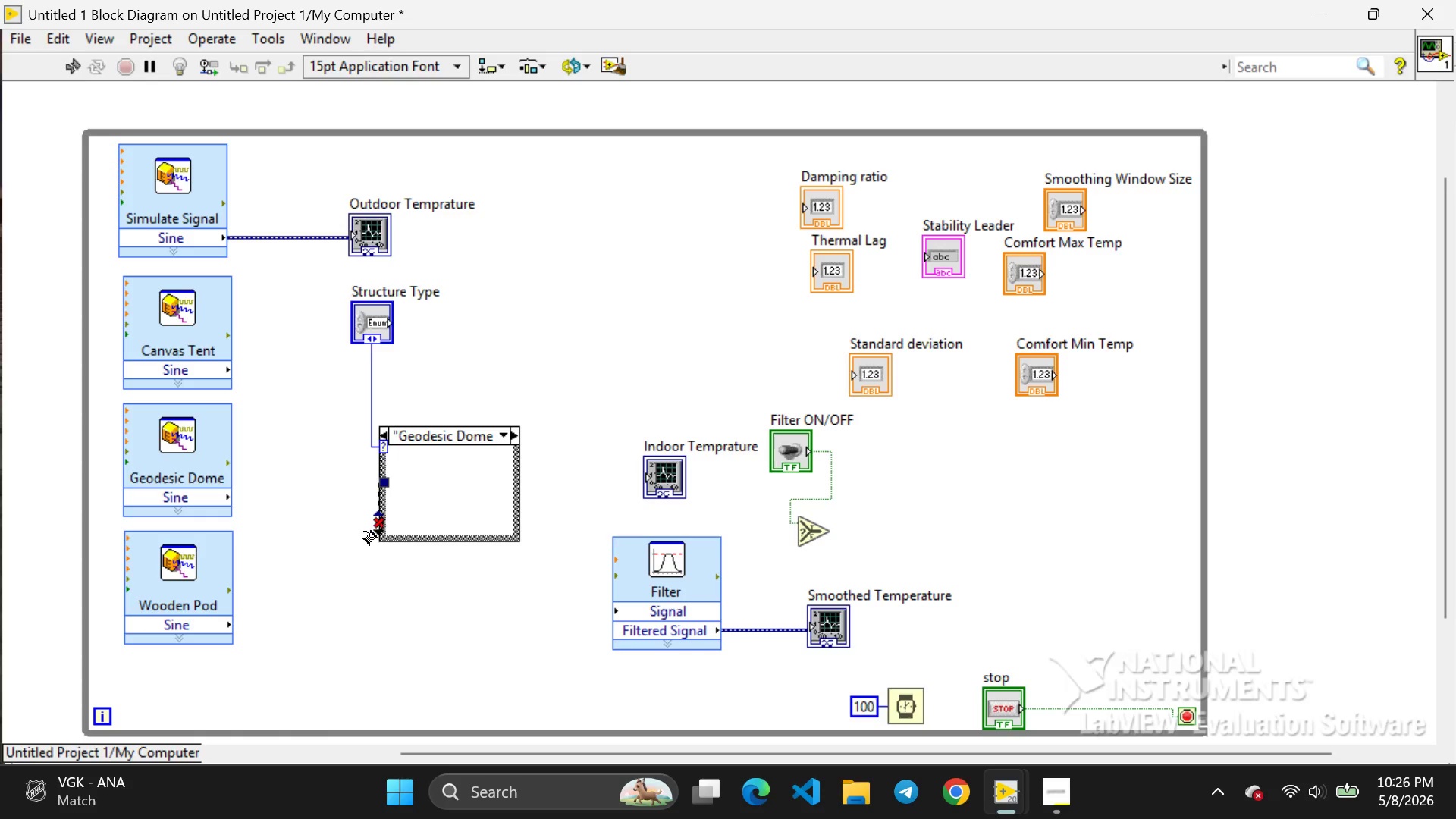 
key(Backspace)
 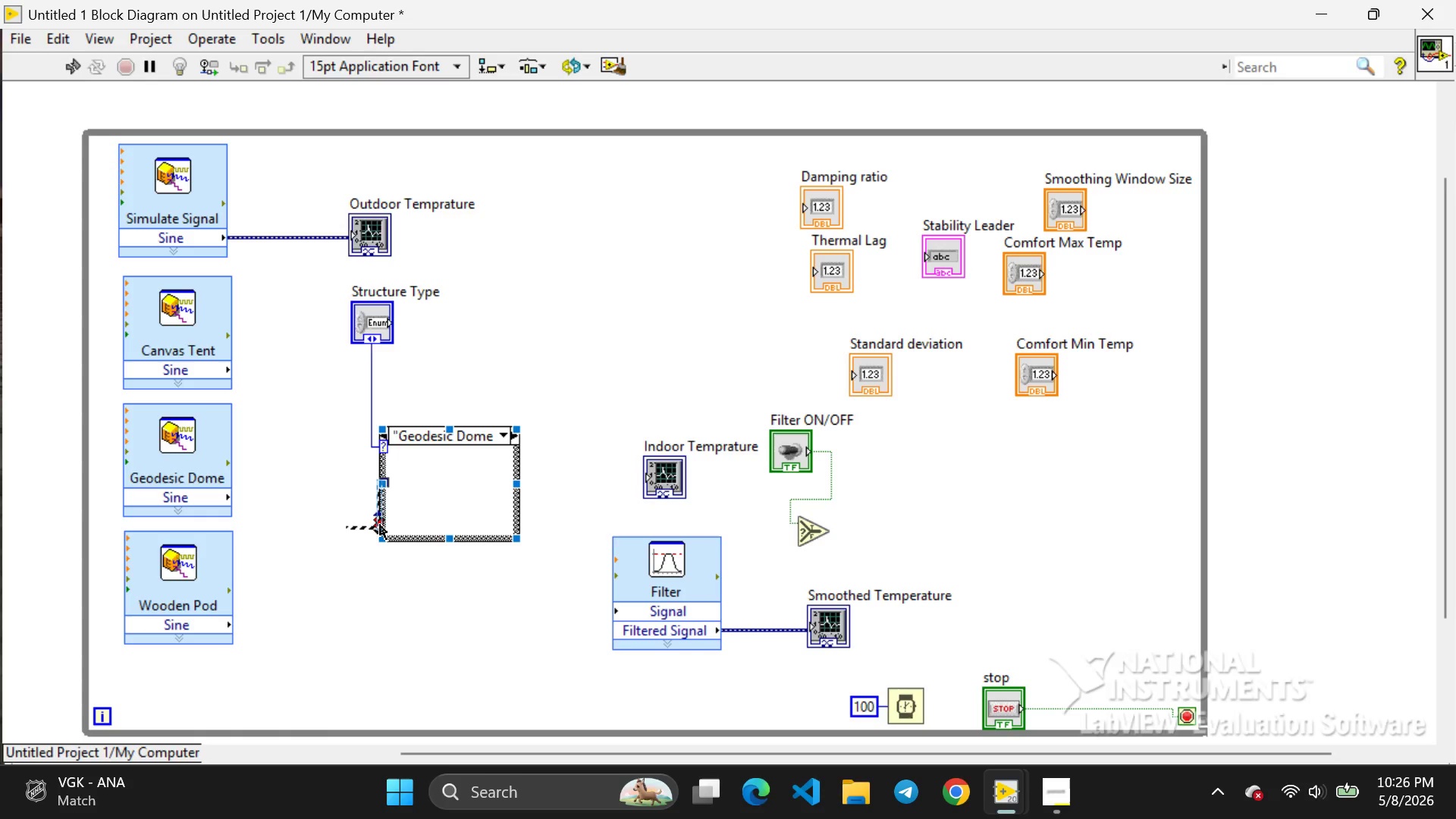 
left_click([380, 525])
 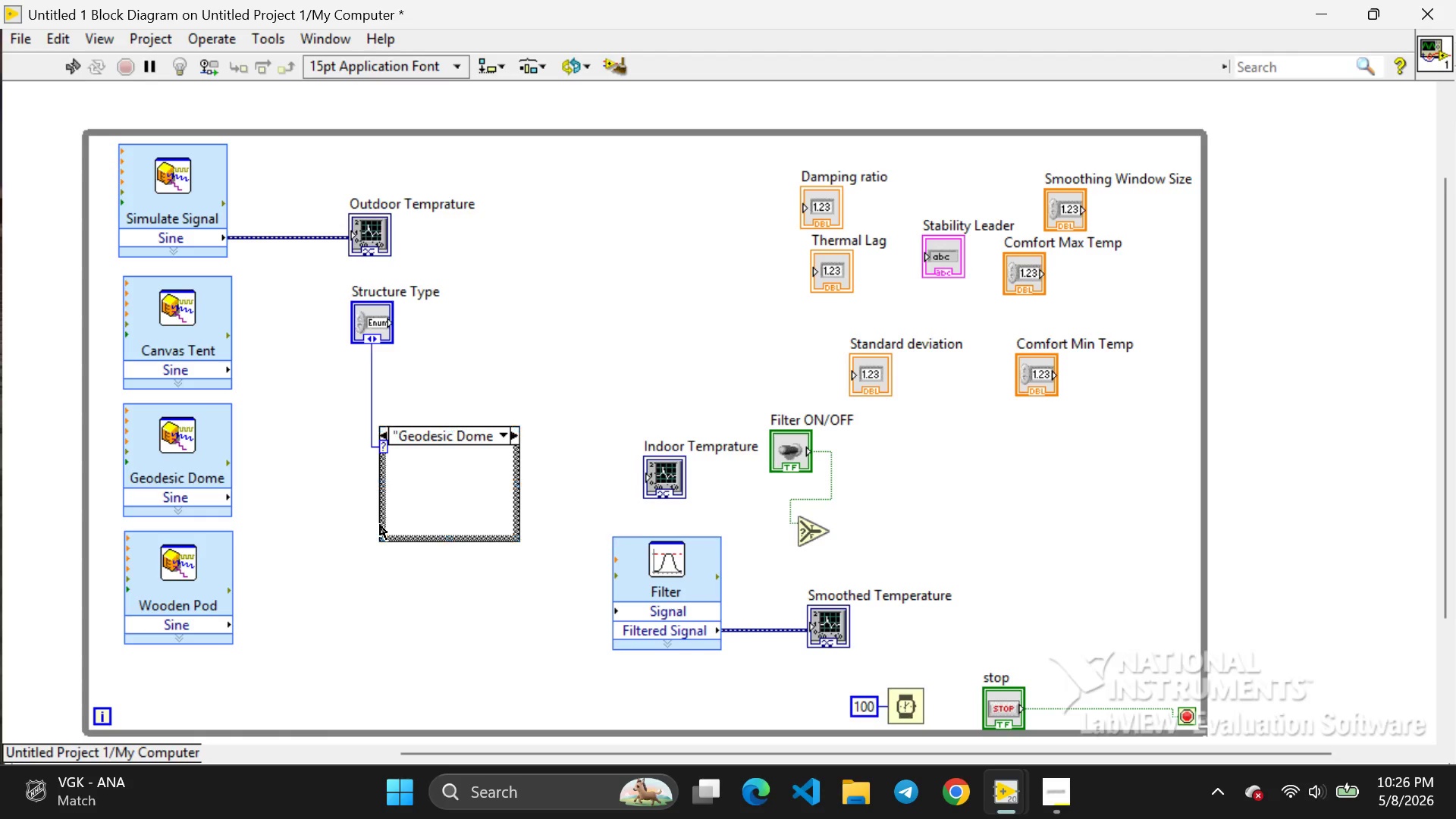 
key(Backspace)
 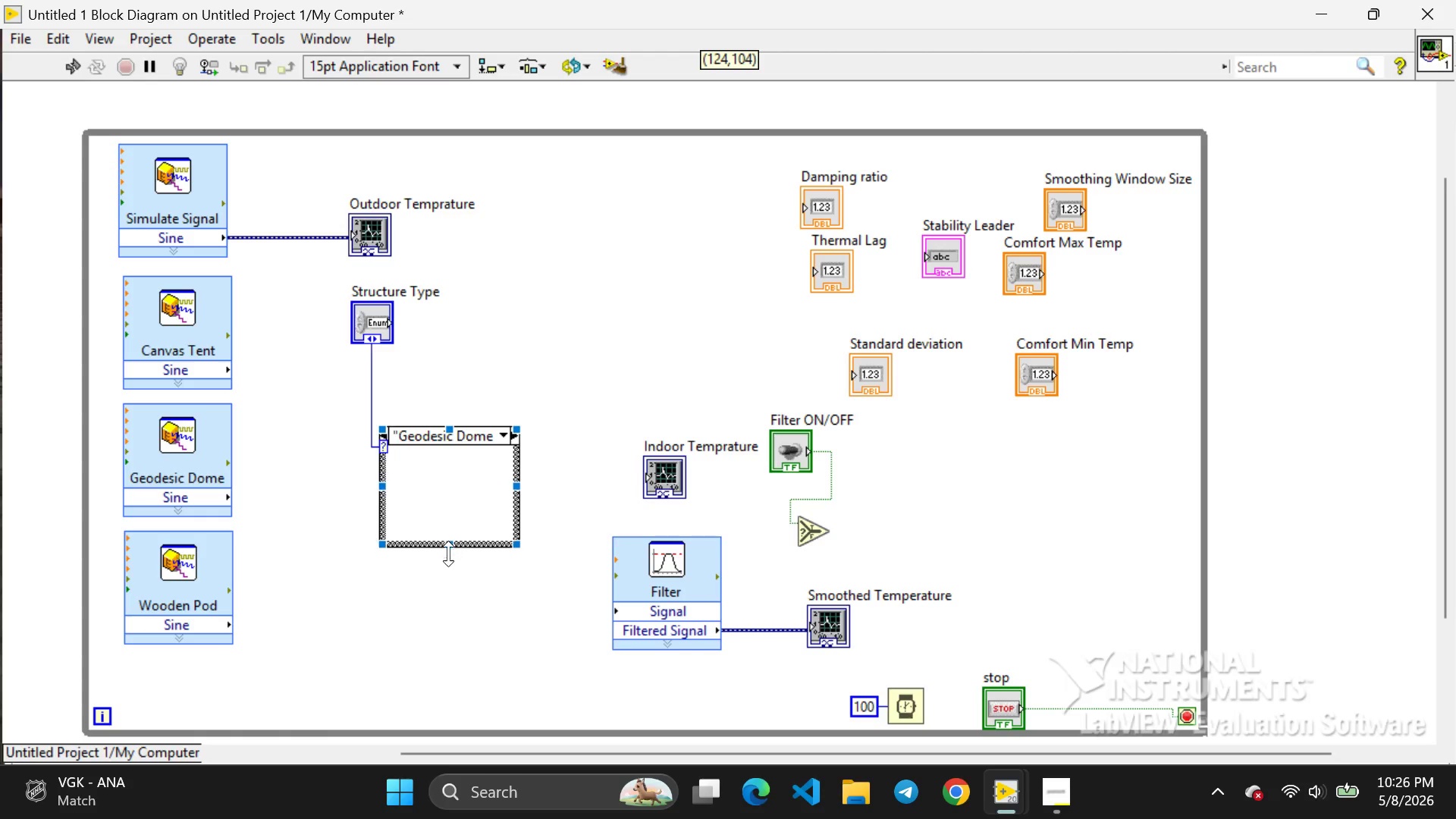 
left_click_drag(start_coordinate=[450, 541], to_coordinate=[443, 582])
 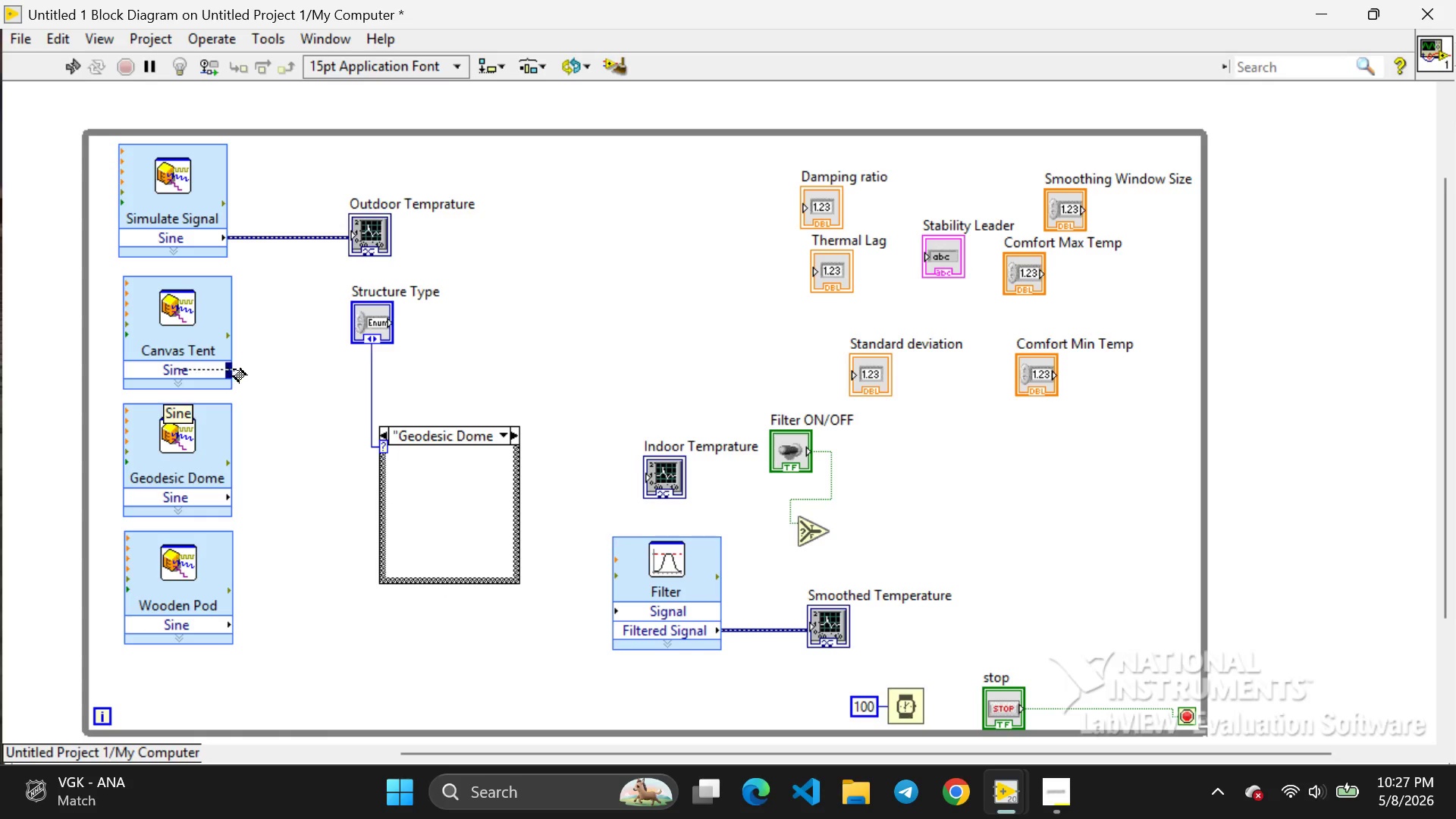 
left_click_drag(start_coordinate=[231, 370], to_coordinate=[353, 483])
 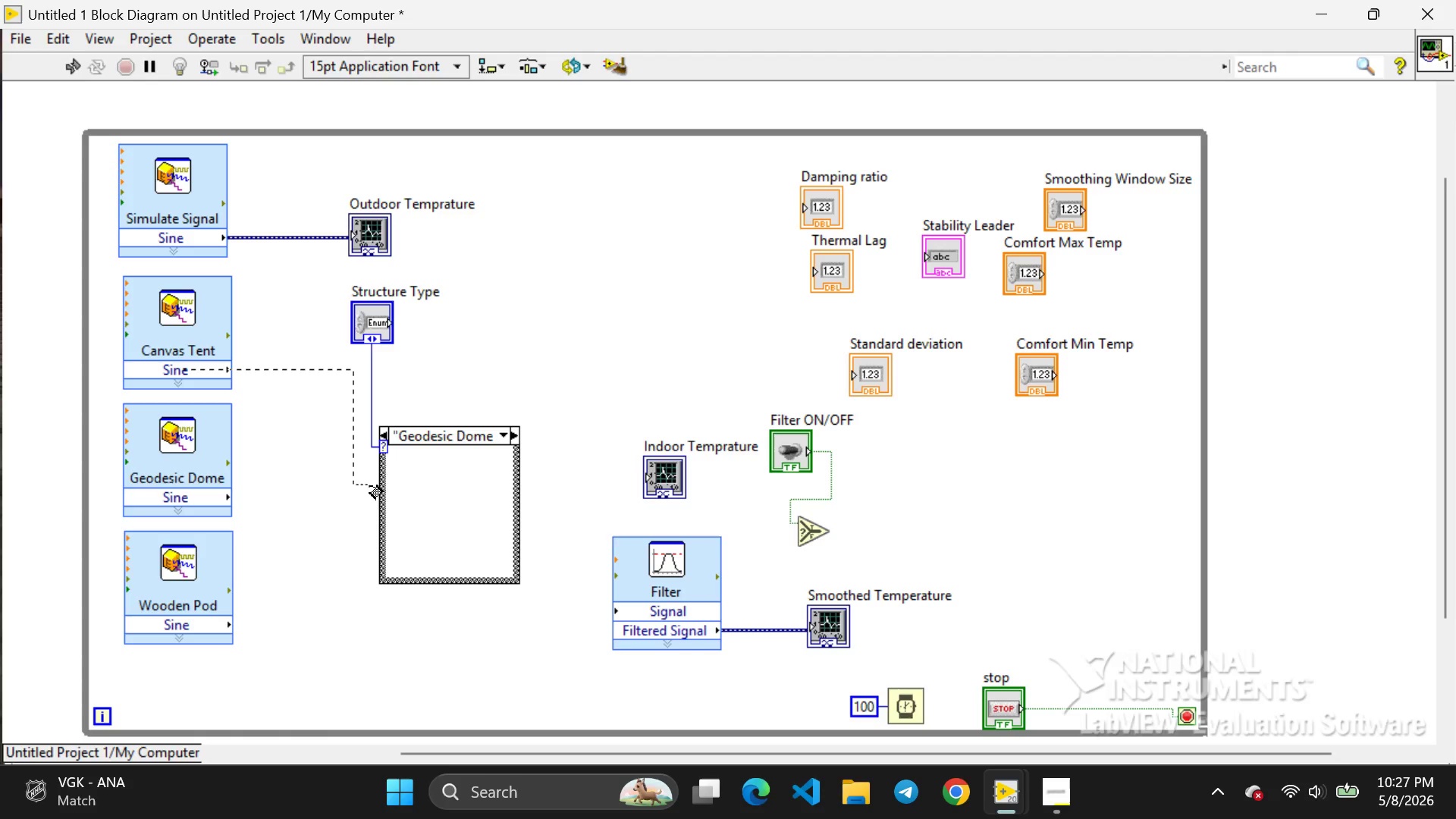 
left_click_drag(start_coordinate=[353, 483], to_coordinate=[382, 489])
 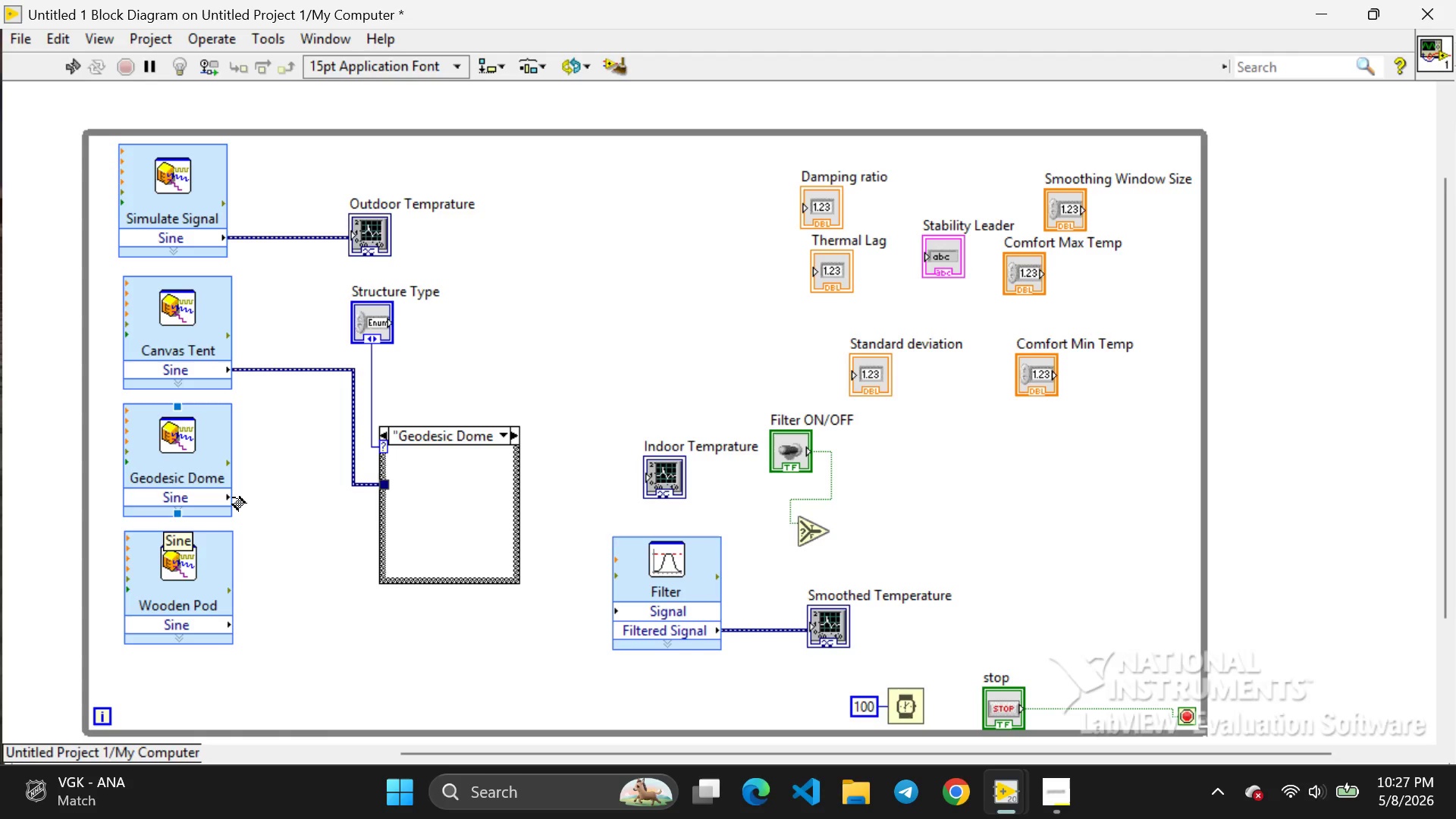 
left_click_drag(start_coordinate=[233, 497], to_coordinate=[363, 522])
 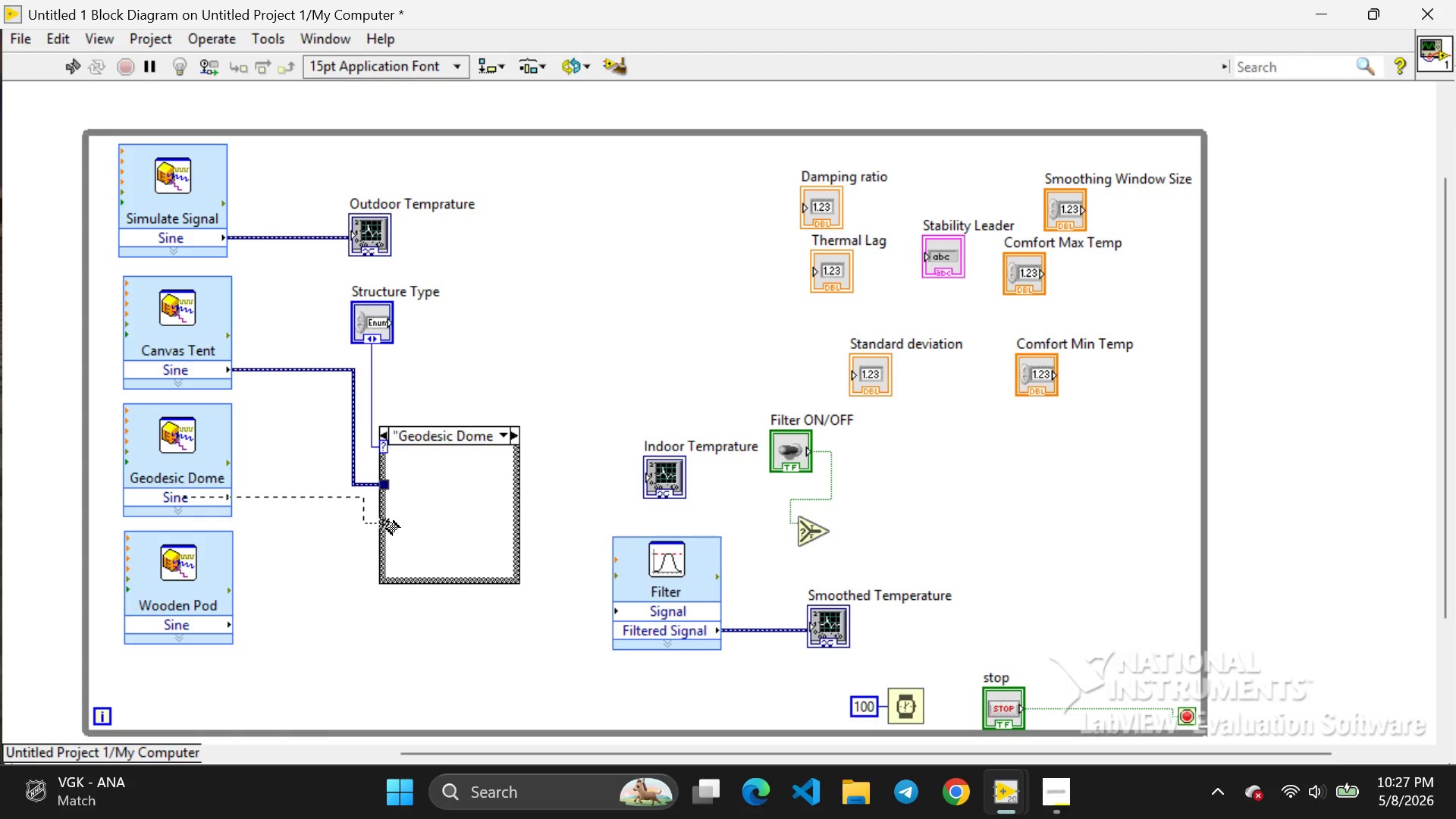 
left_click_drag(start_coordinate=[366, 522], to_coordinate=[387, 522])
 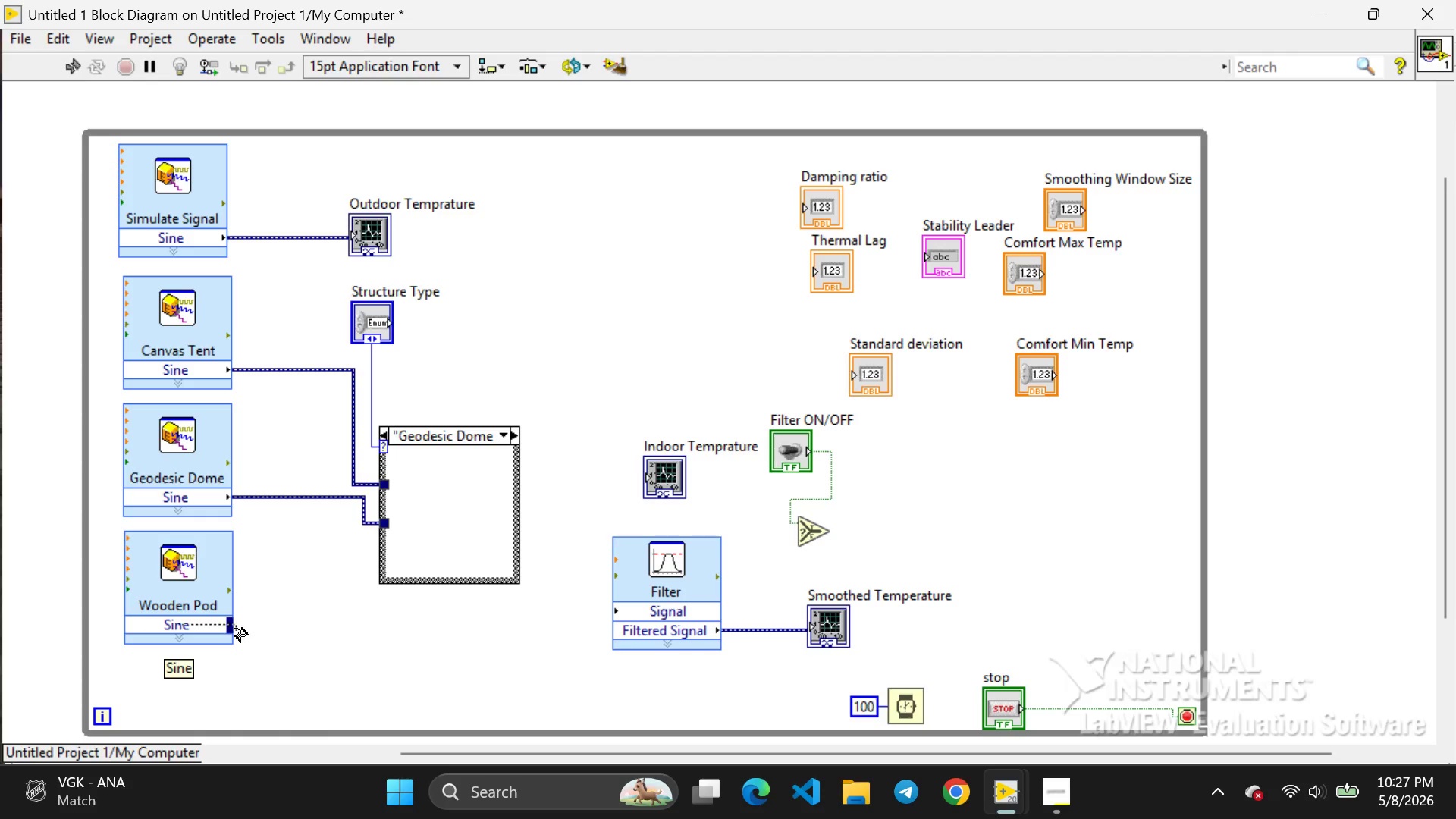 
left_click_drag(start_coordinate=[235, 629], to_coordinate=[359, 554])
 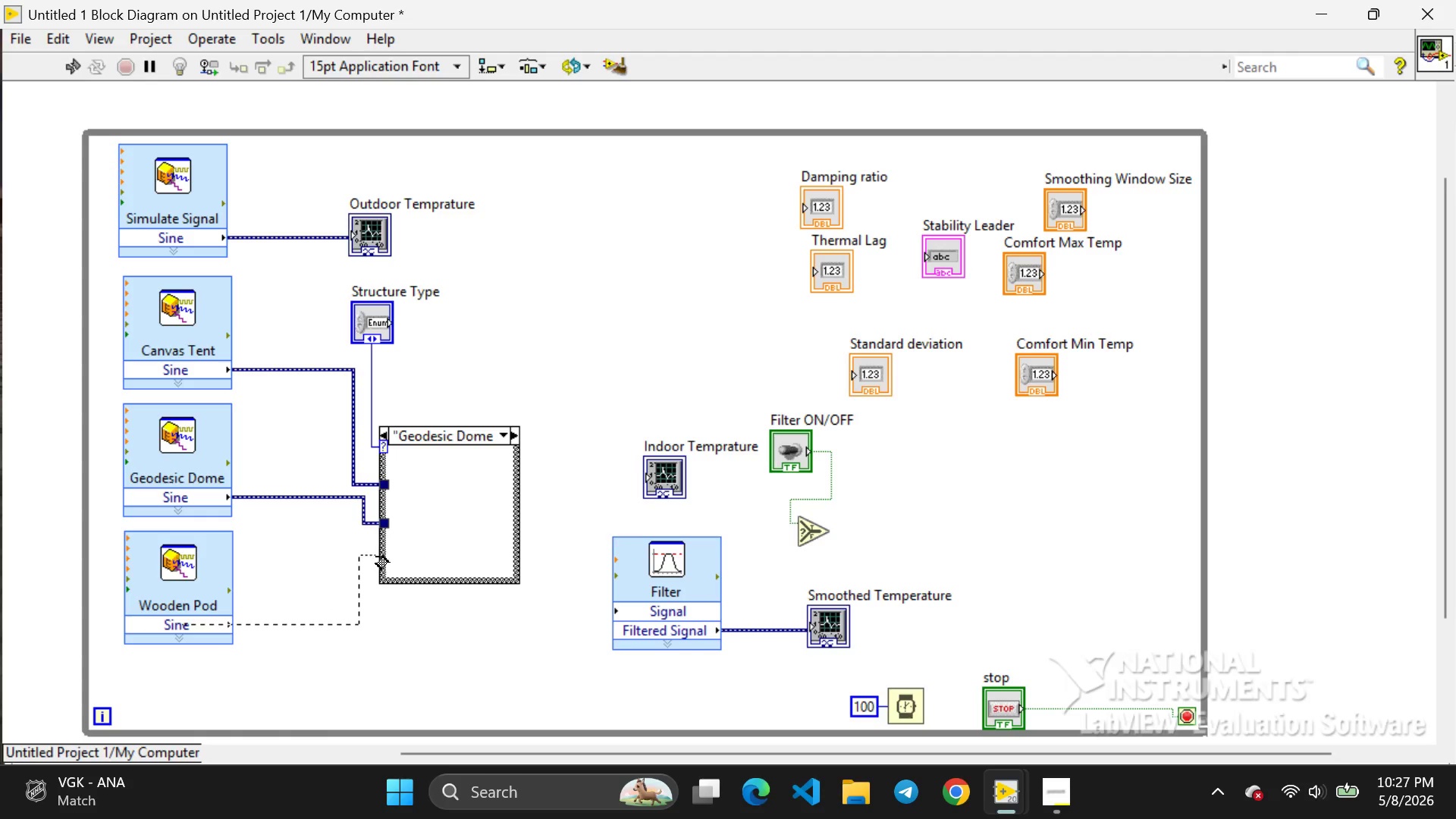 
left_click_drag(start_coordinate=[359, 554], to_coordinate=[383, 558])
 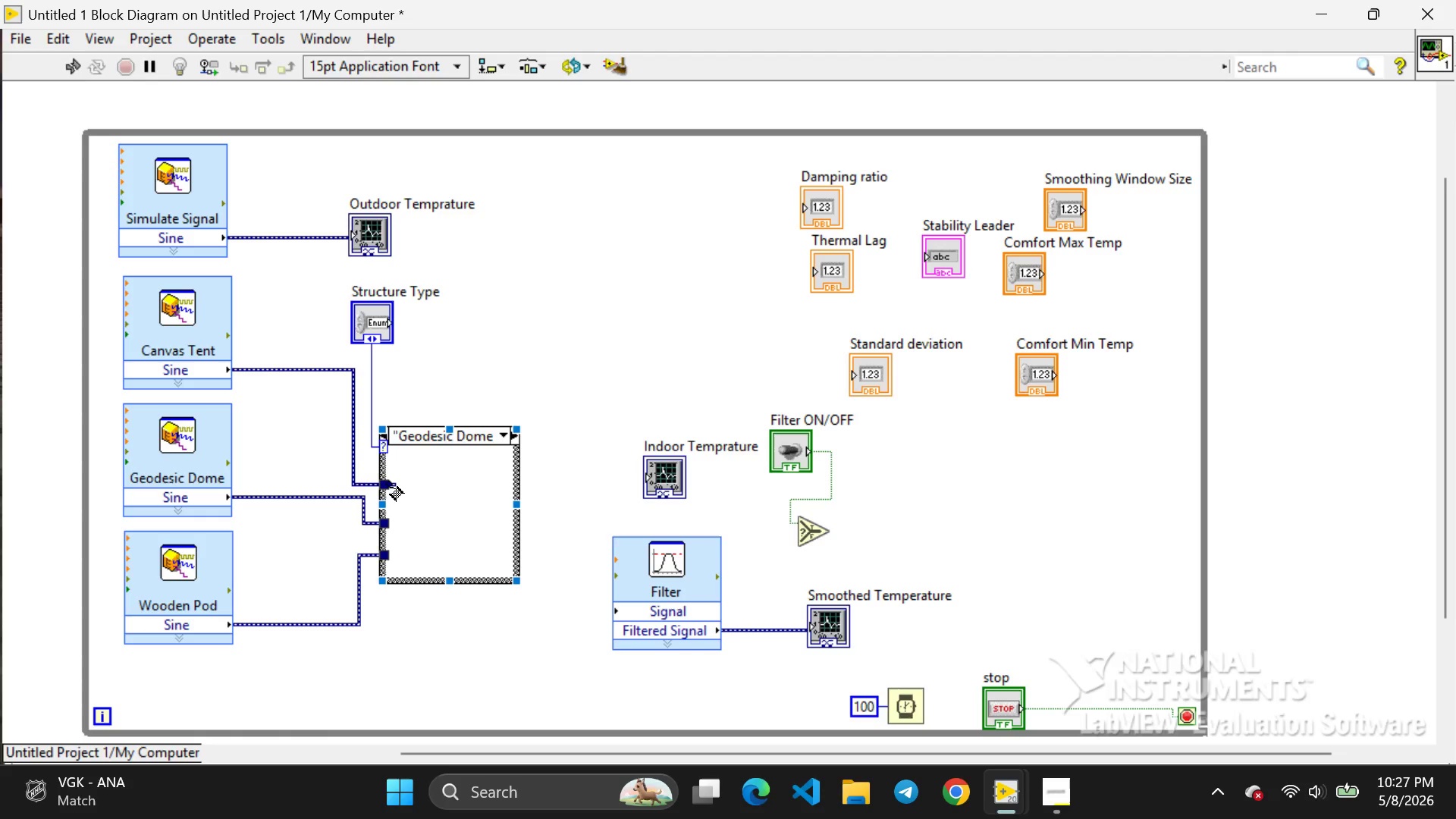 
left_click_drag(start_coordinate=[390, 485], to_coordinate=[518, 485])
 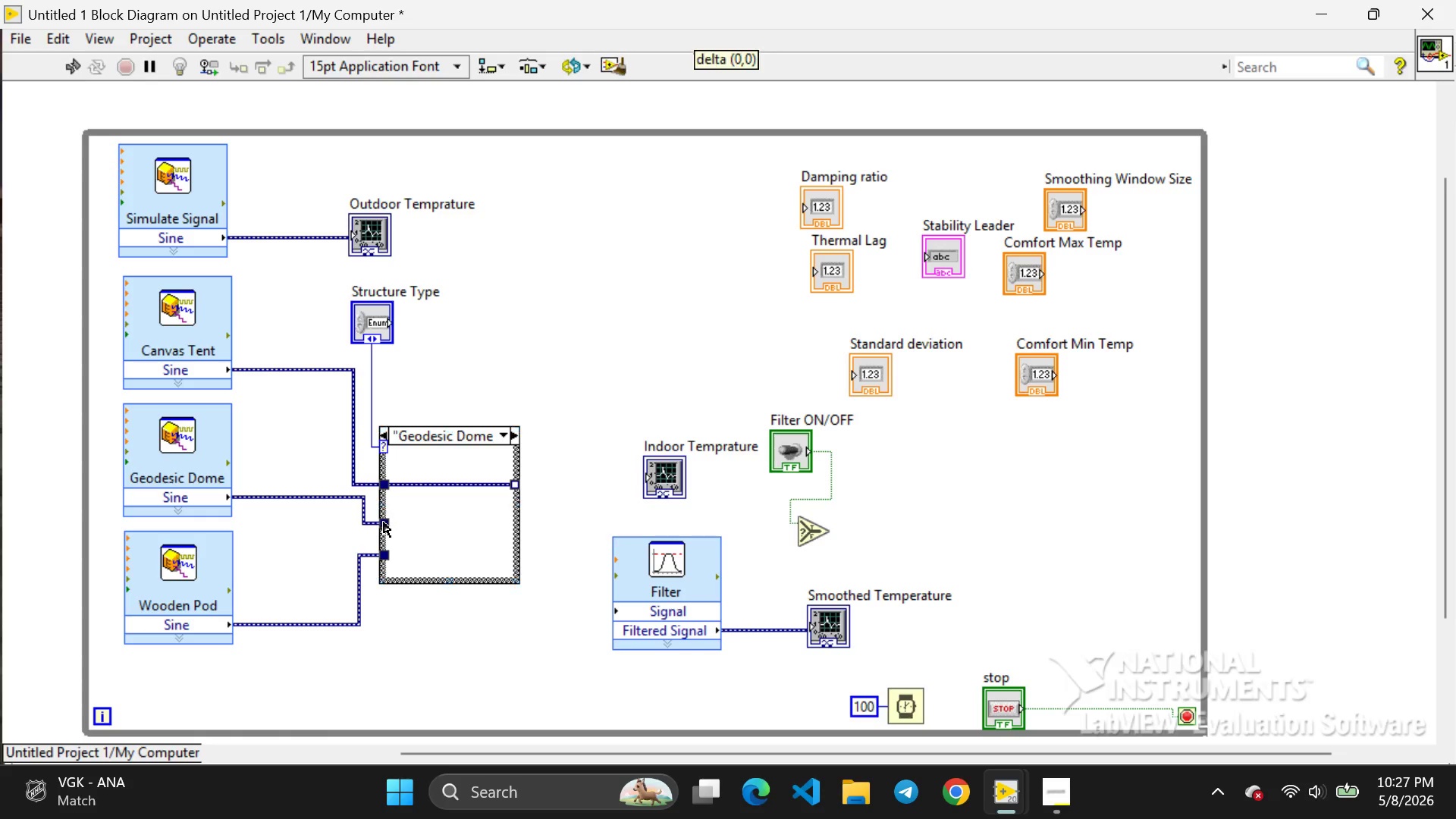 
left_click_drag(start_coordinate=[383, 523], to_coordinate=[499, 483])
 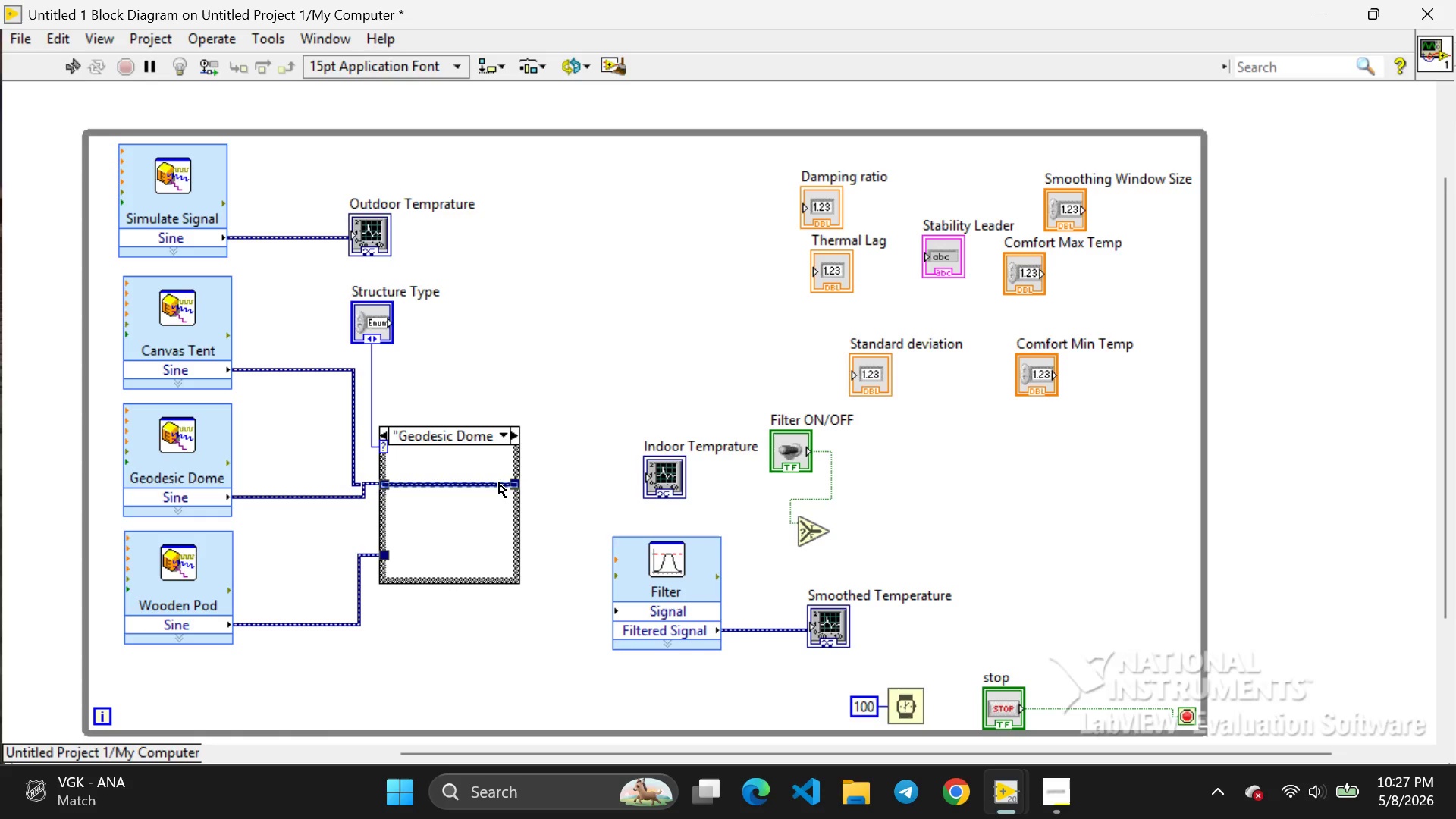 
left_click([499, 483])
 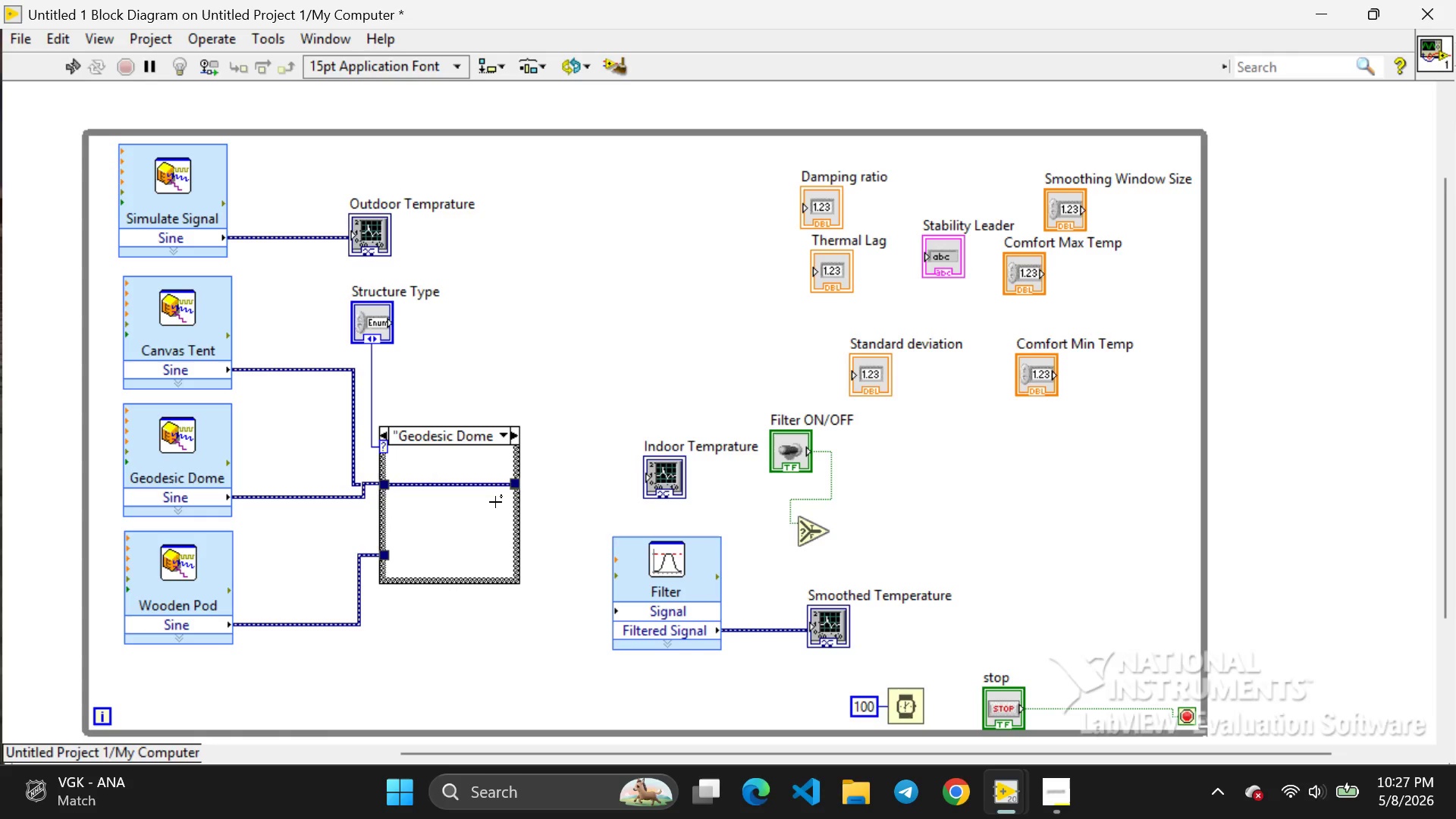 
left_click([495, 502])
 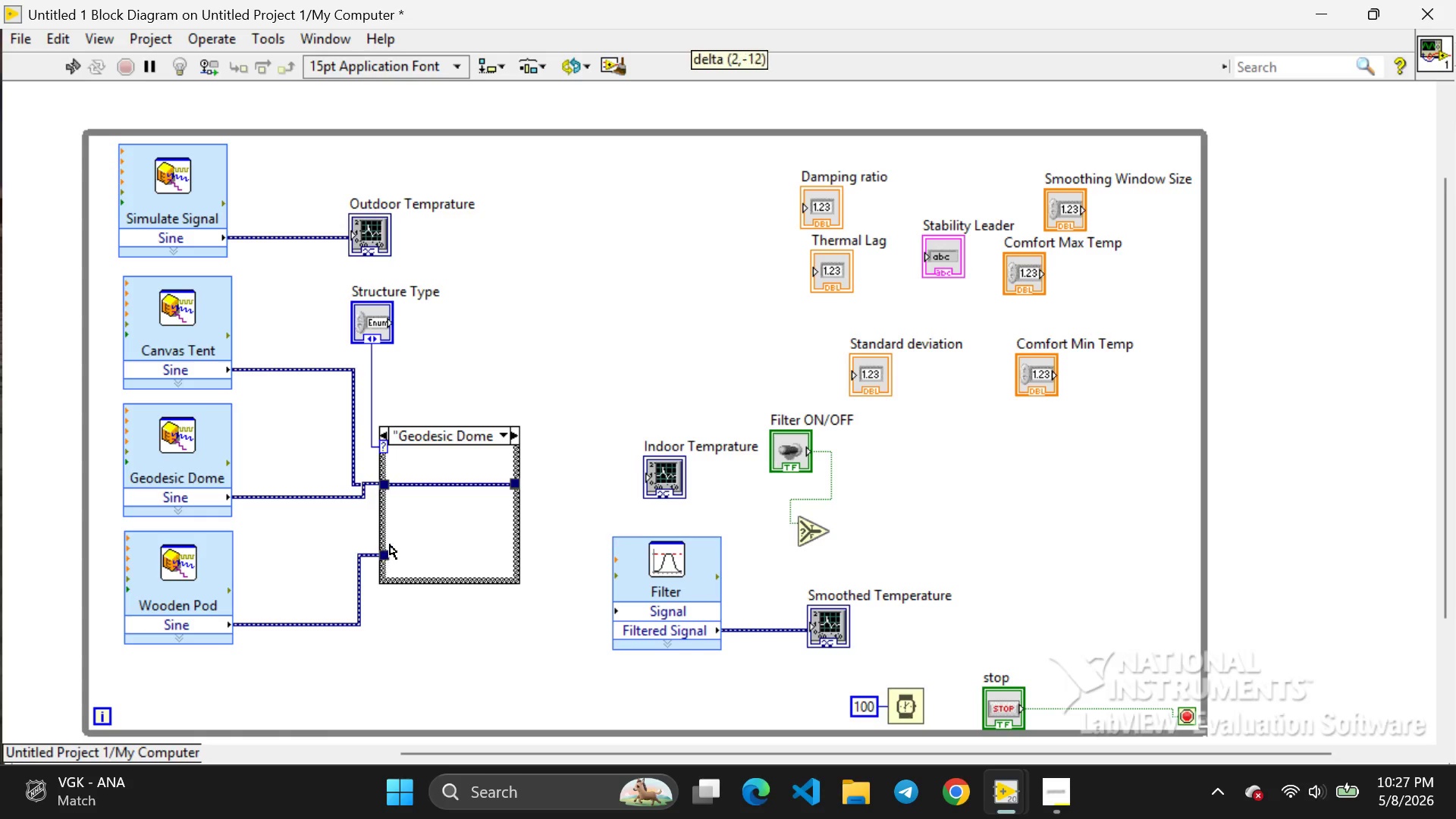 
left_click_drag(start_coordinate=[388, 559], to_coordinate=[501, 488])
 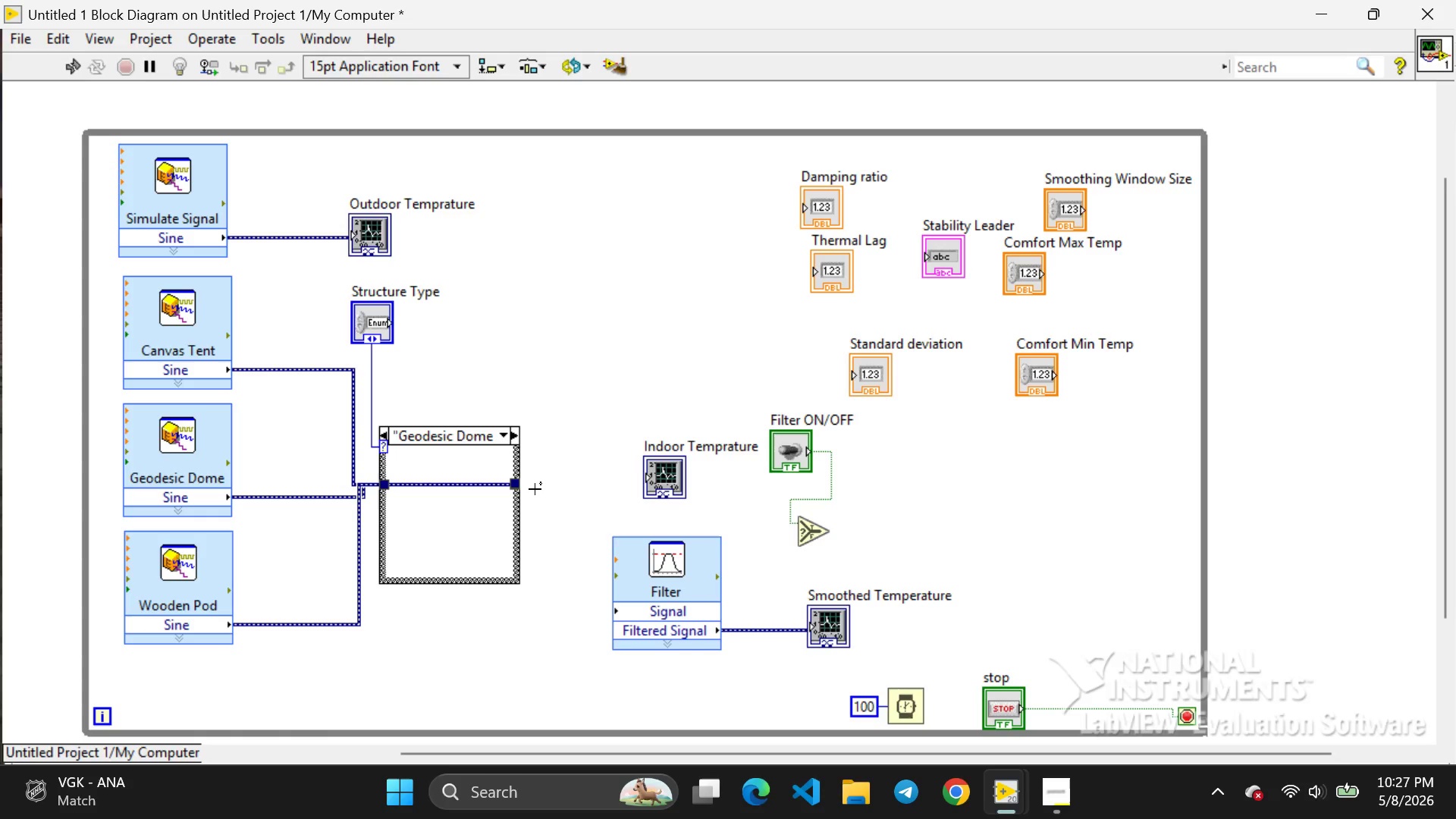 
left_click([535, 489])
 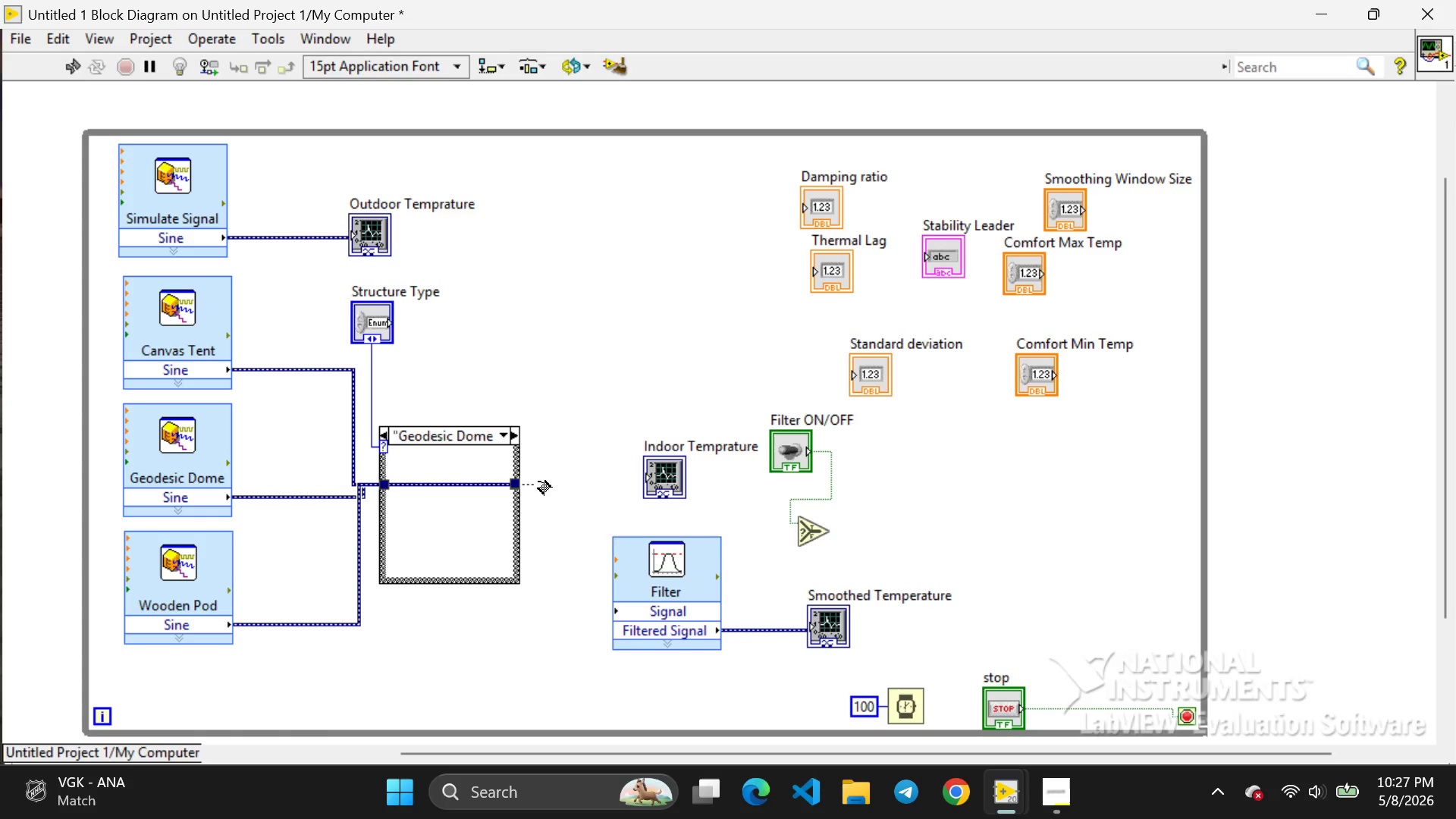 
left_click_drag(start_coordinate=[522, 484], to_coordinate=[638, 475])
 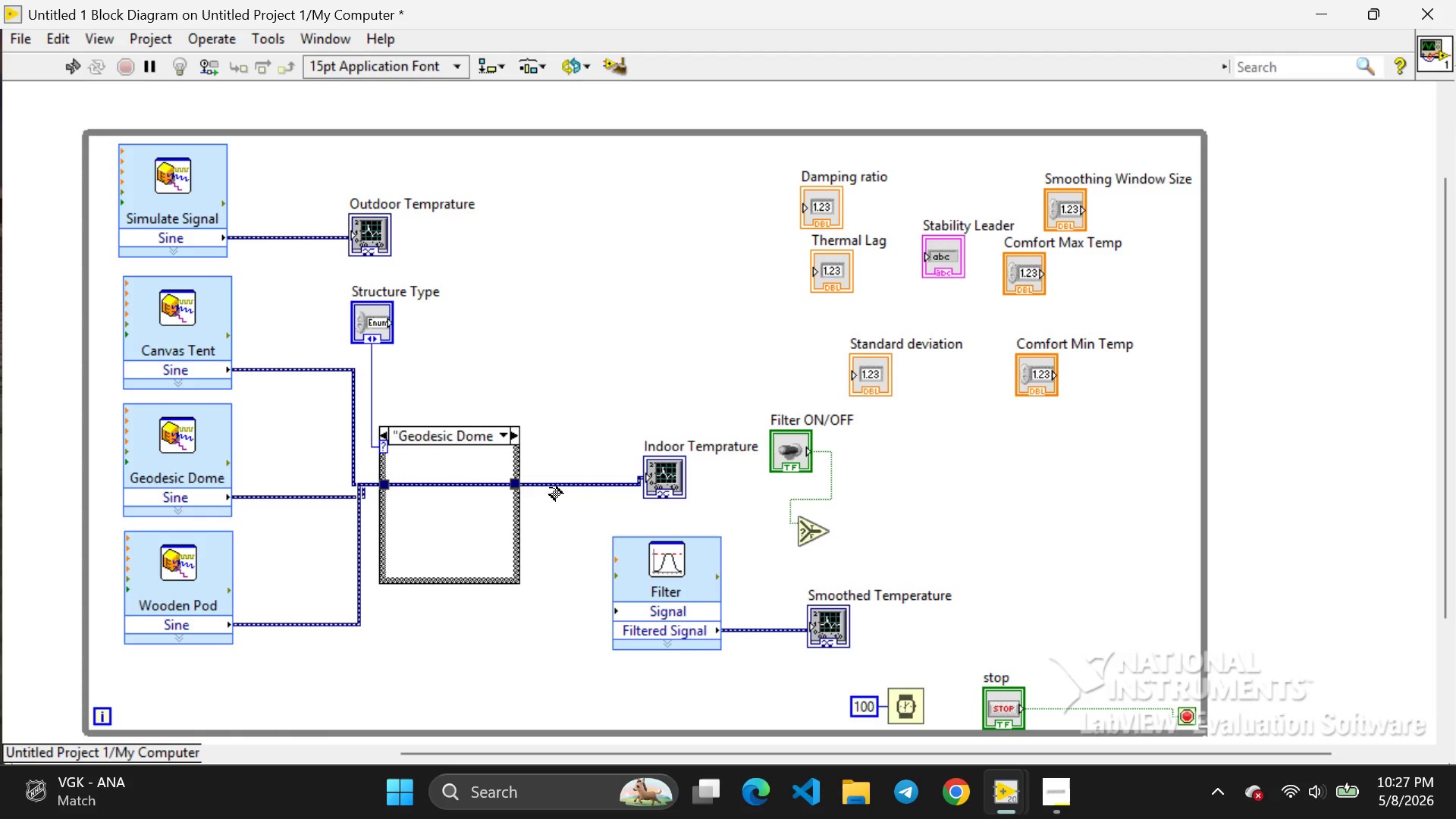 
left_click_drag(start_coordinate=[550, 488], to_coordinate=[614, 610])
 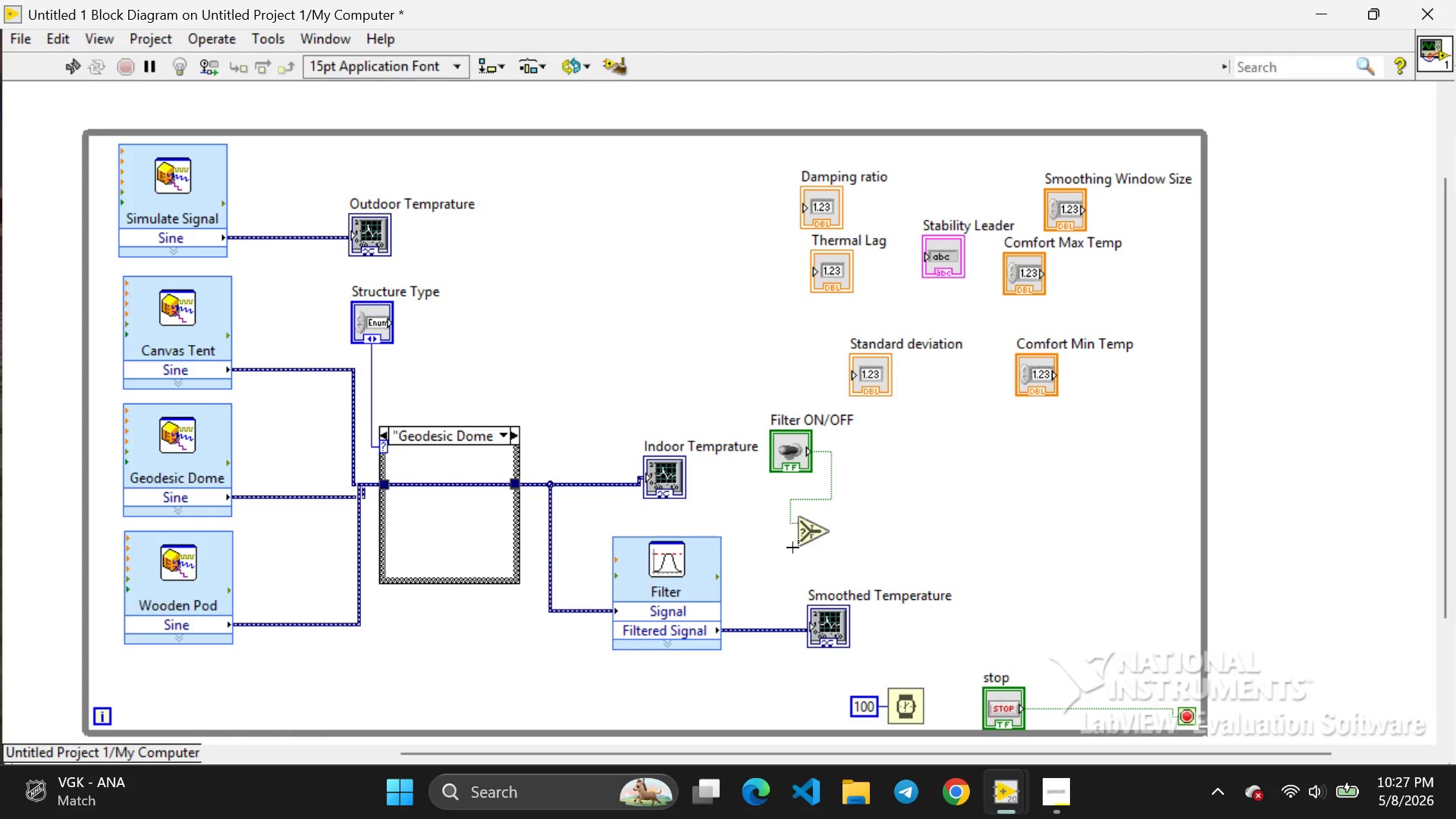 
wait(6.38)
 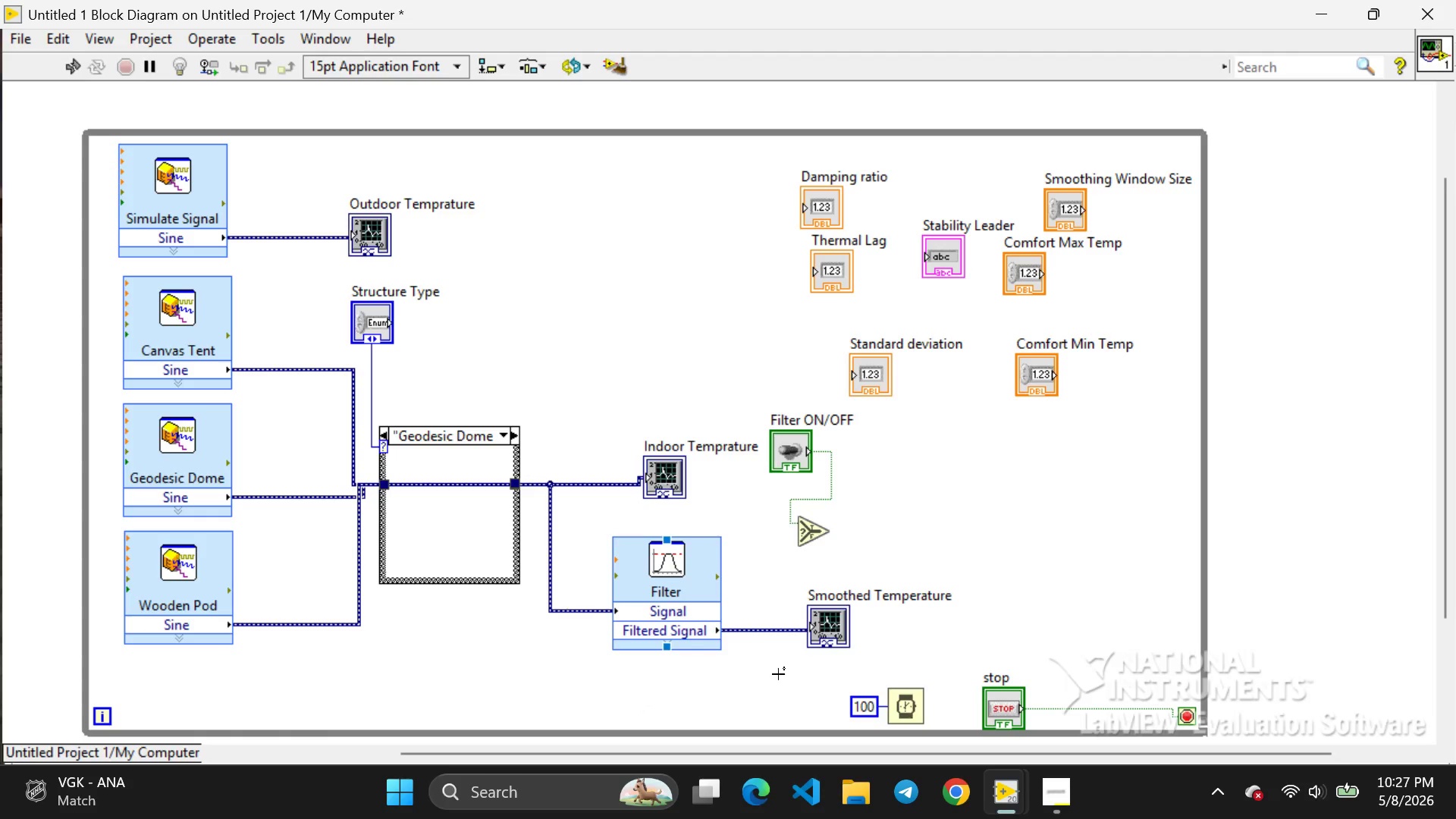 
left_click([821, 497])
 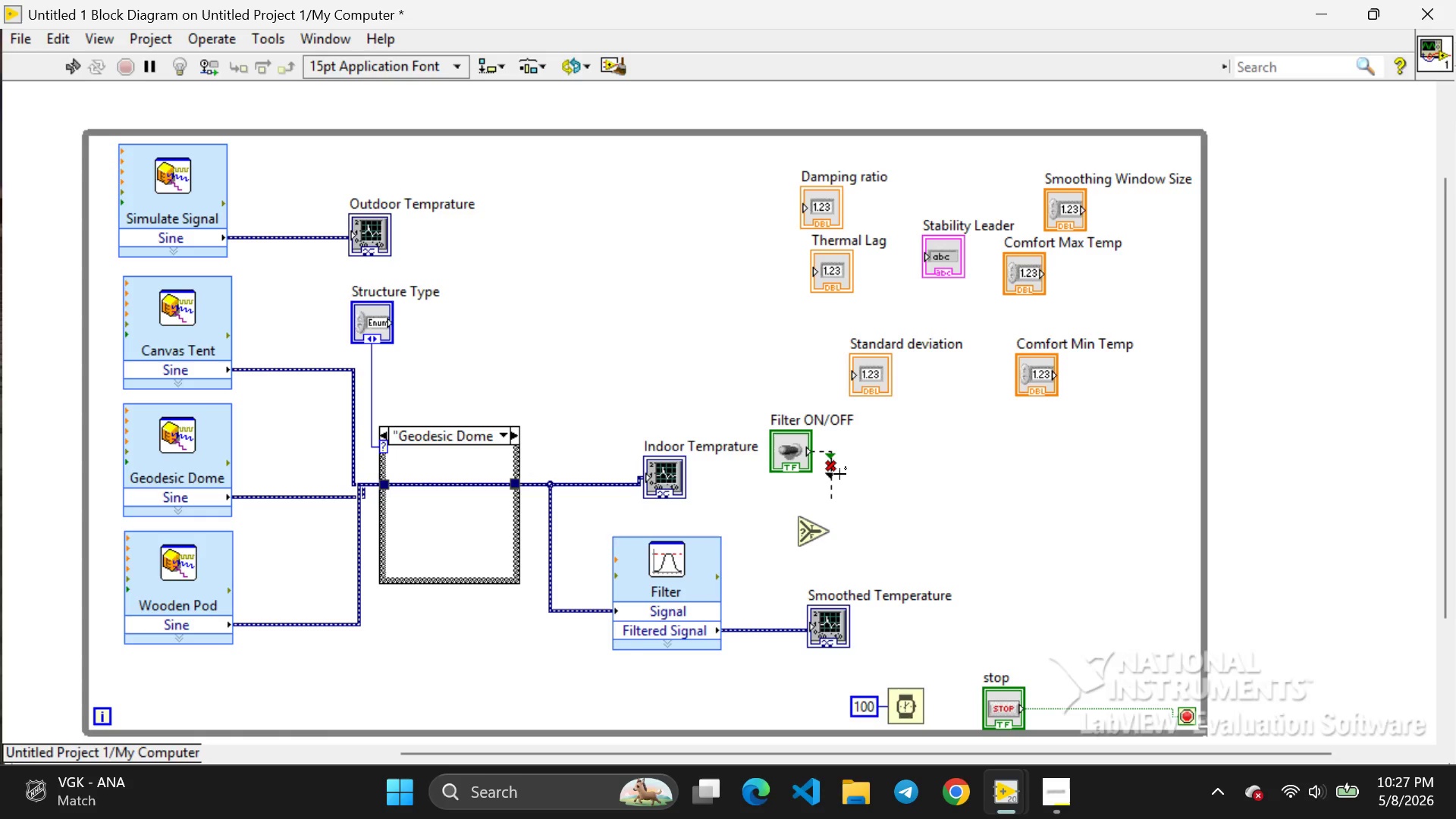 
key(Backspace)
 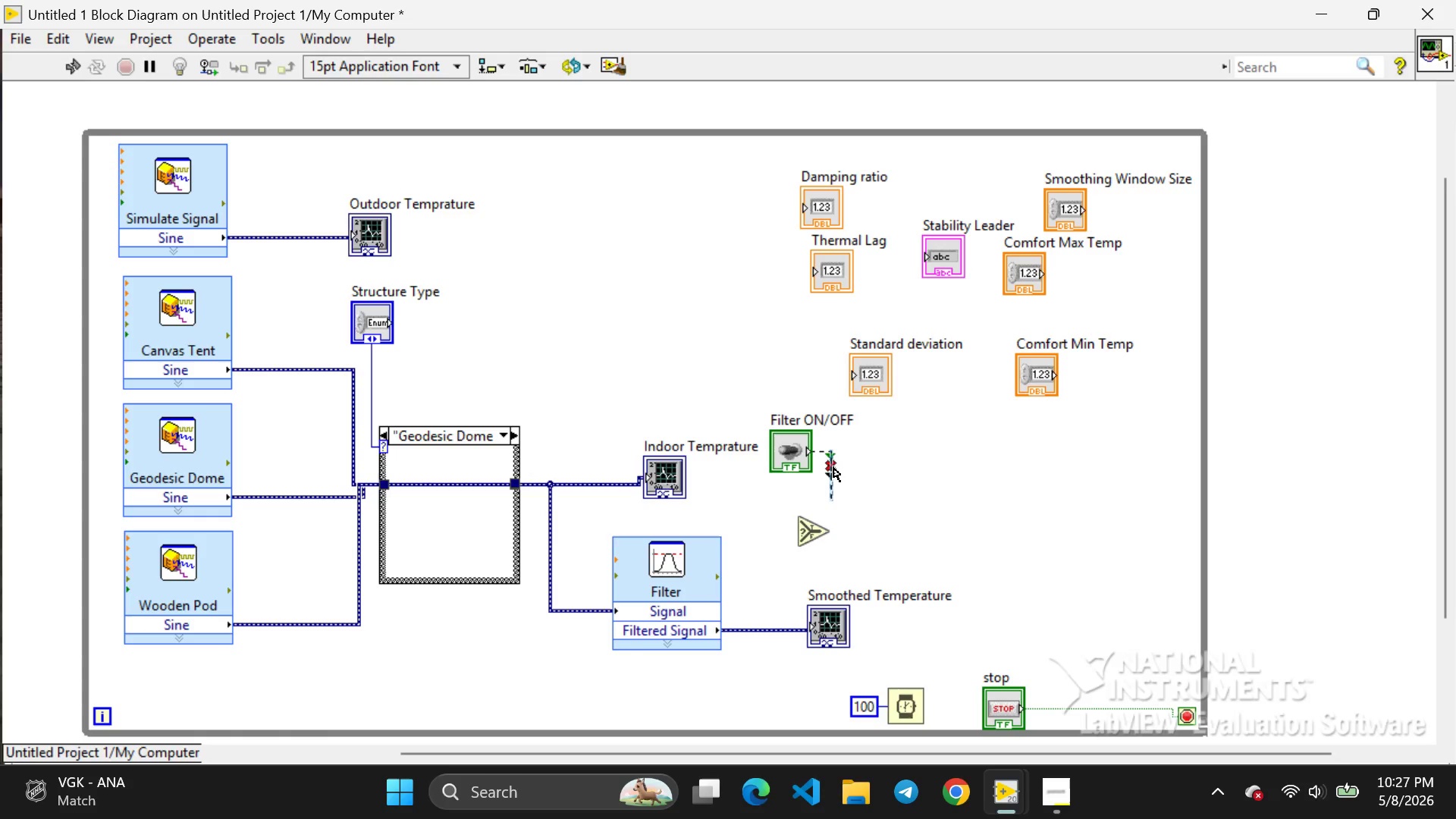 
left_click([833, 467])
 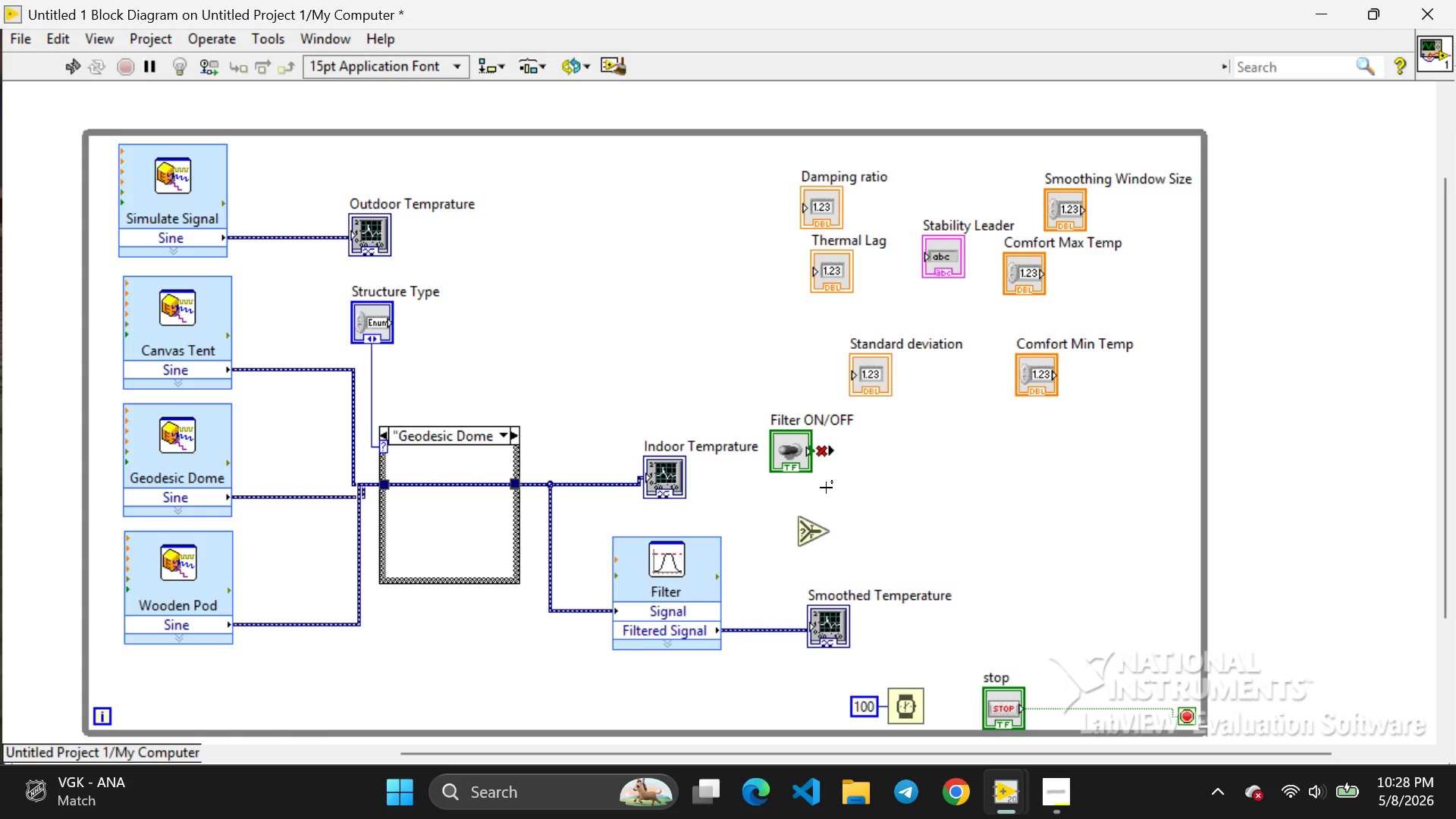 
key(Backspace)
 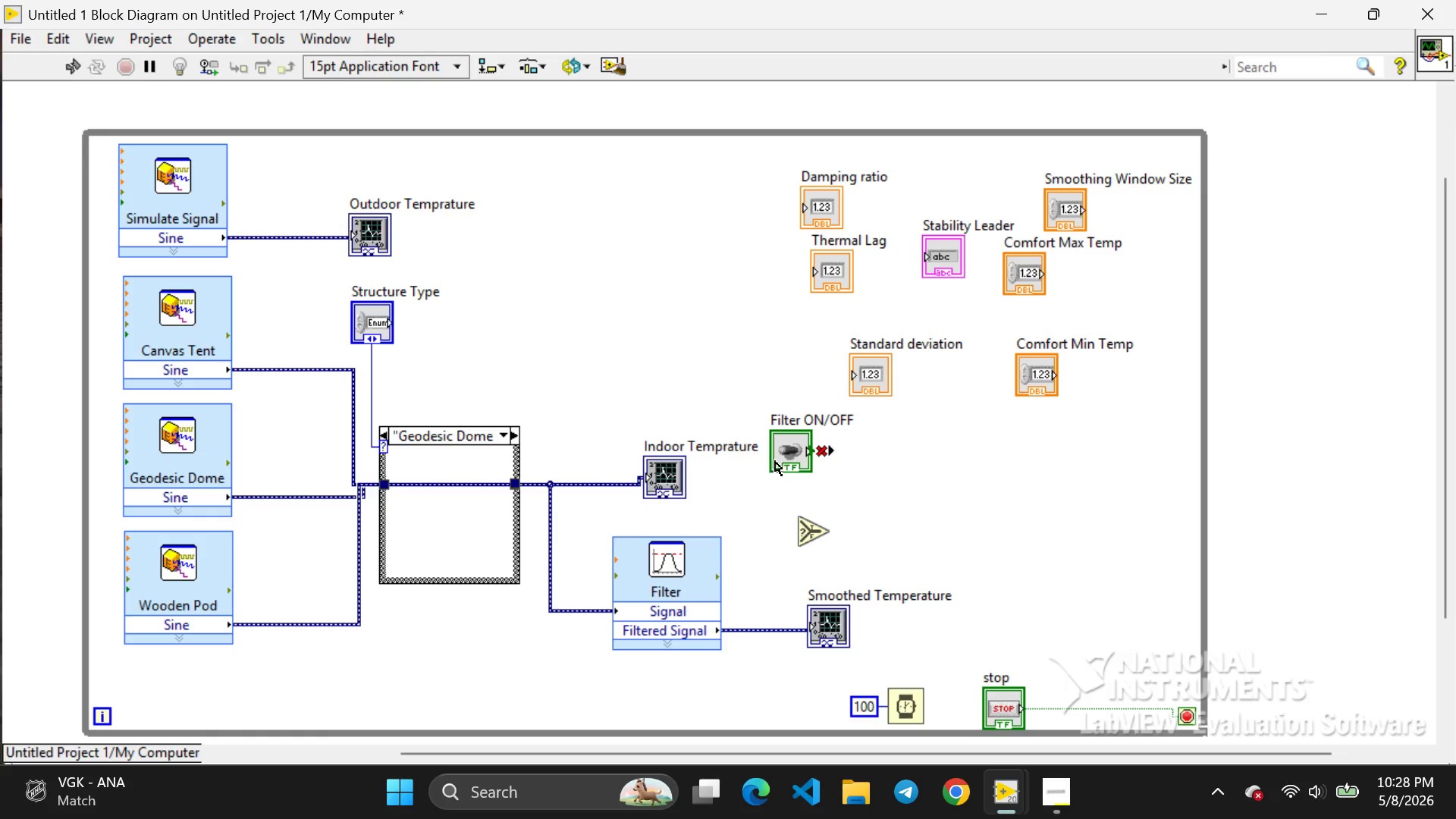 
wait(6.78)
 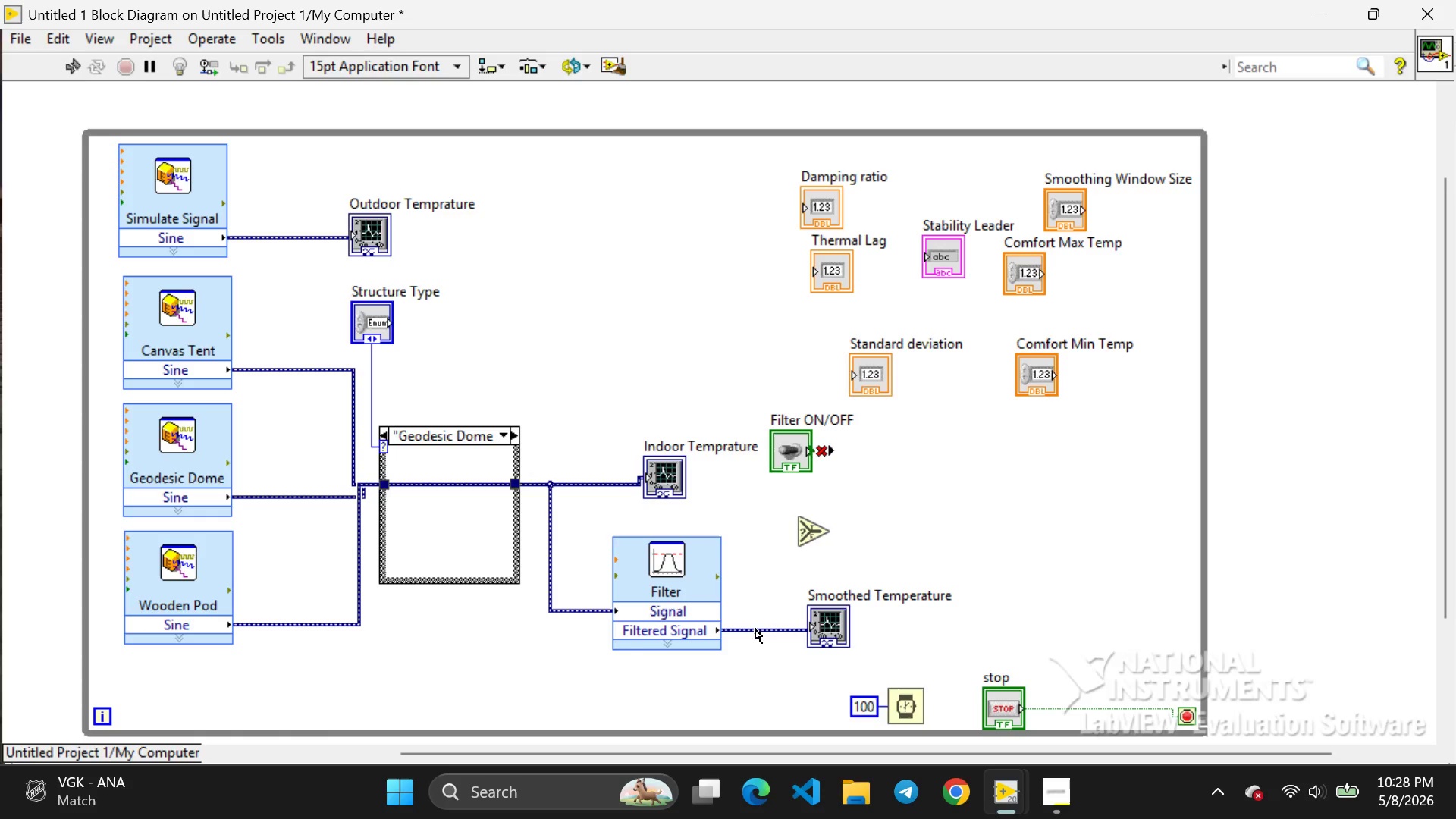 
left_click([824, 450])
 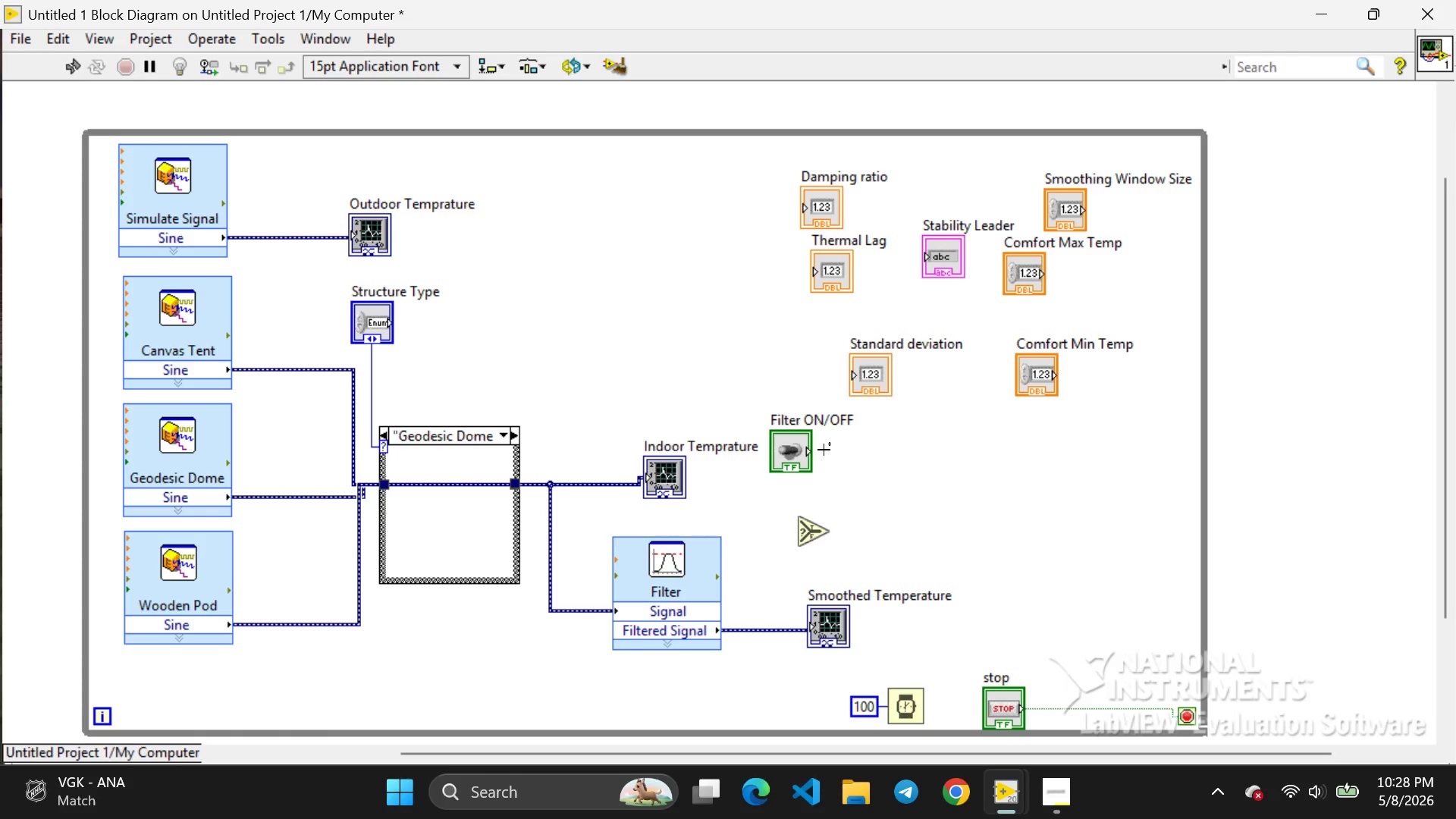 
key(Backspace)
 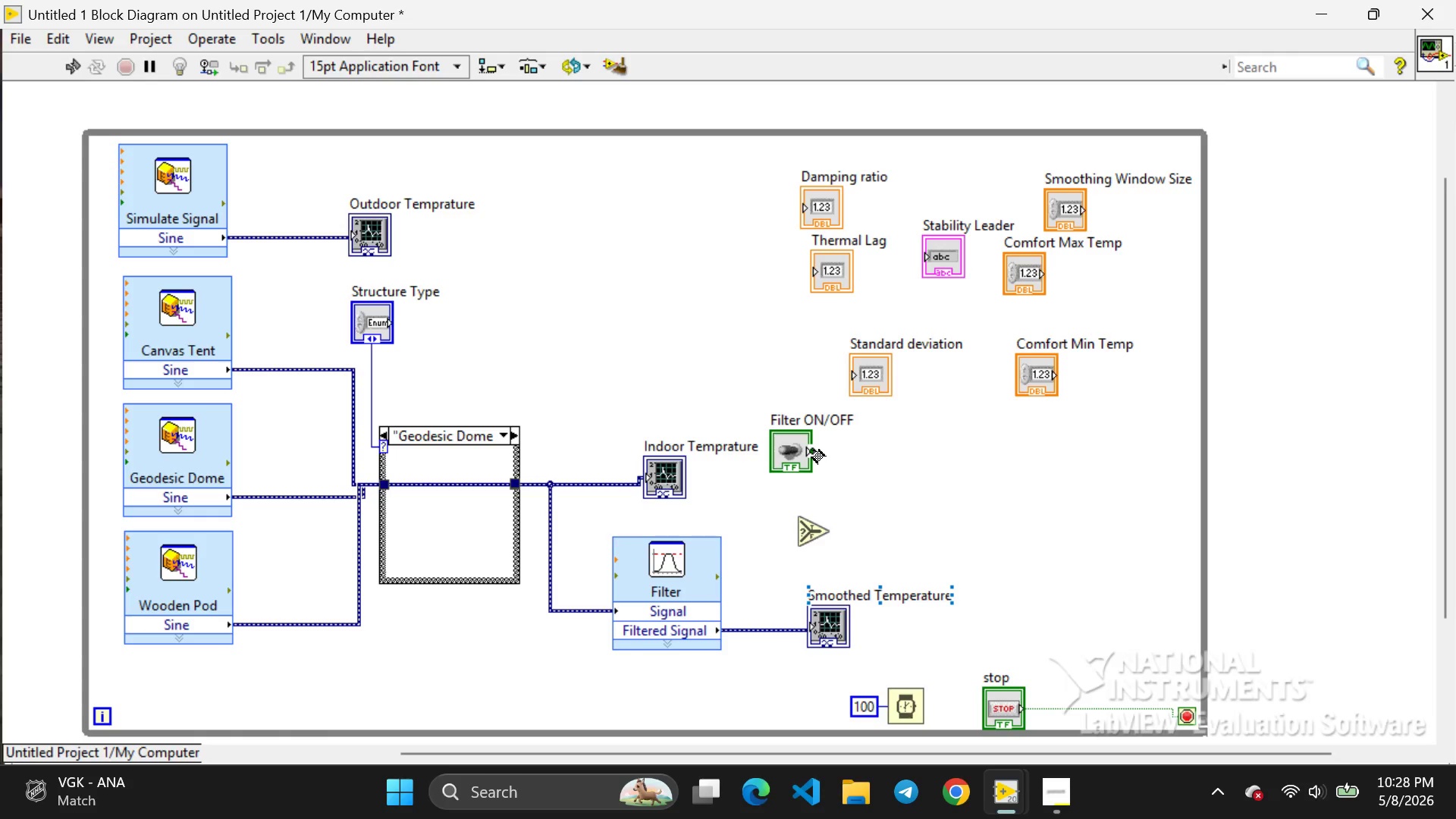 
left_click_drag(start_coordinate=[812, 450], to_coordinate=[787, 533])
 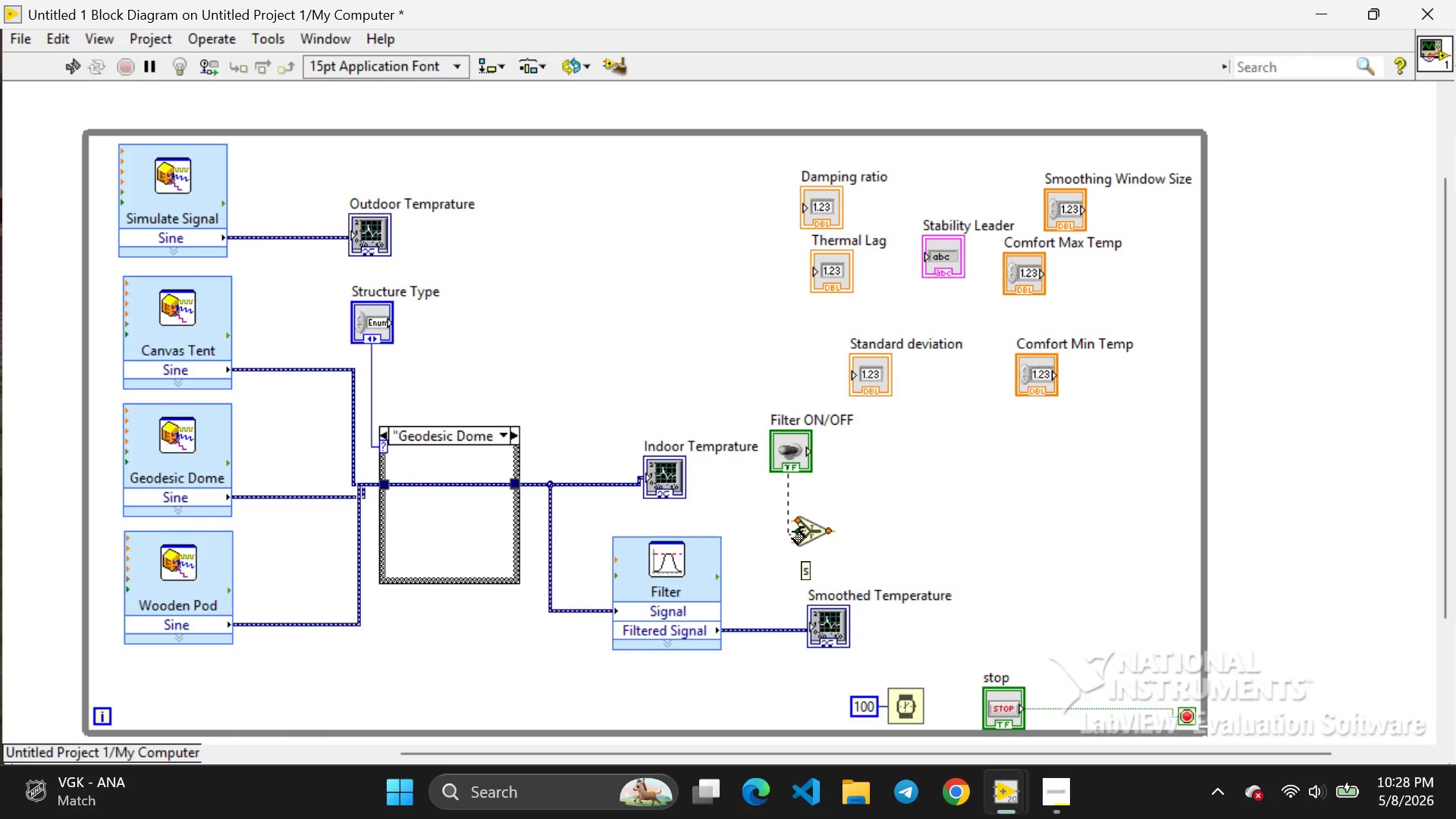 
left_click_drag(start_coordinate=[787, 533], to_coordinate=[796, 528])
 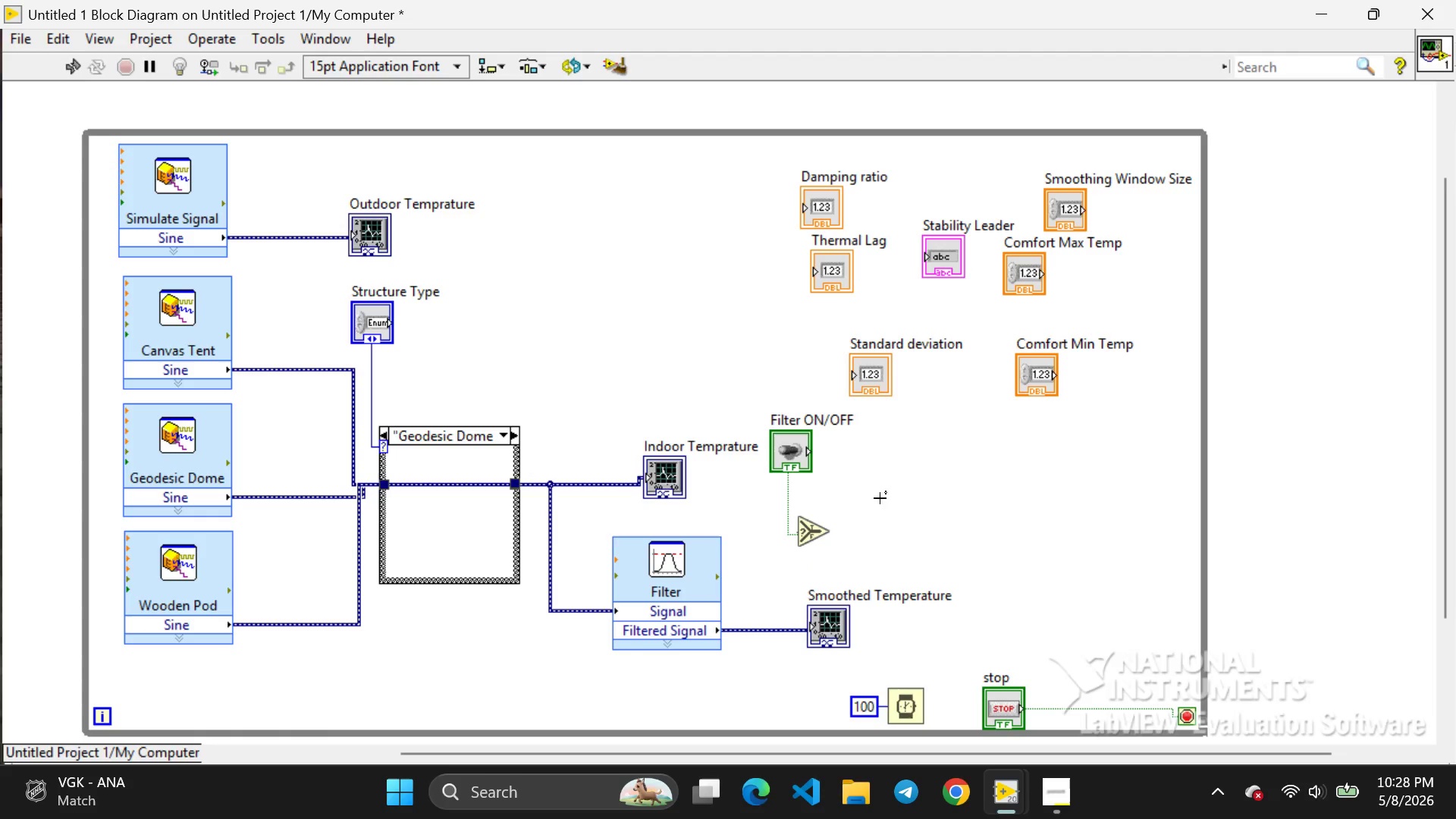 
left_click([880, 498])
 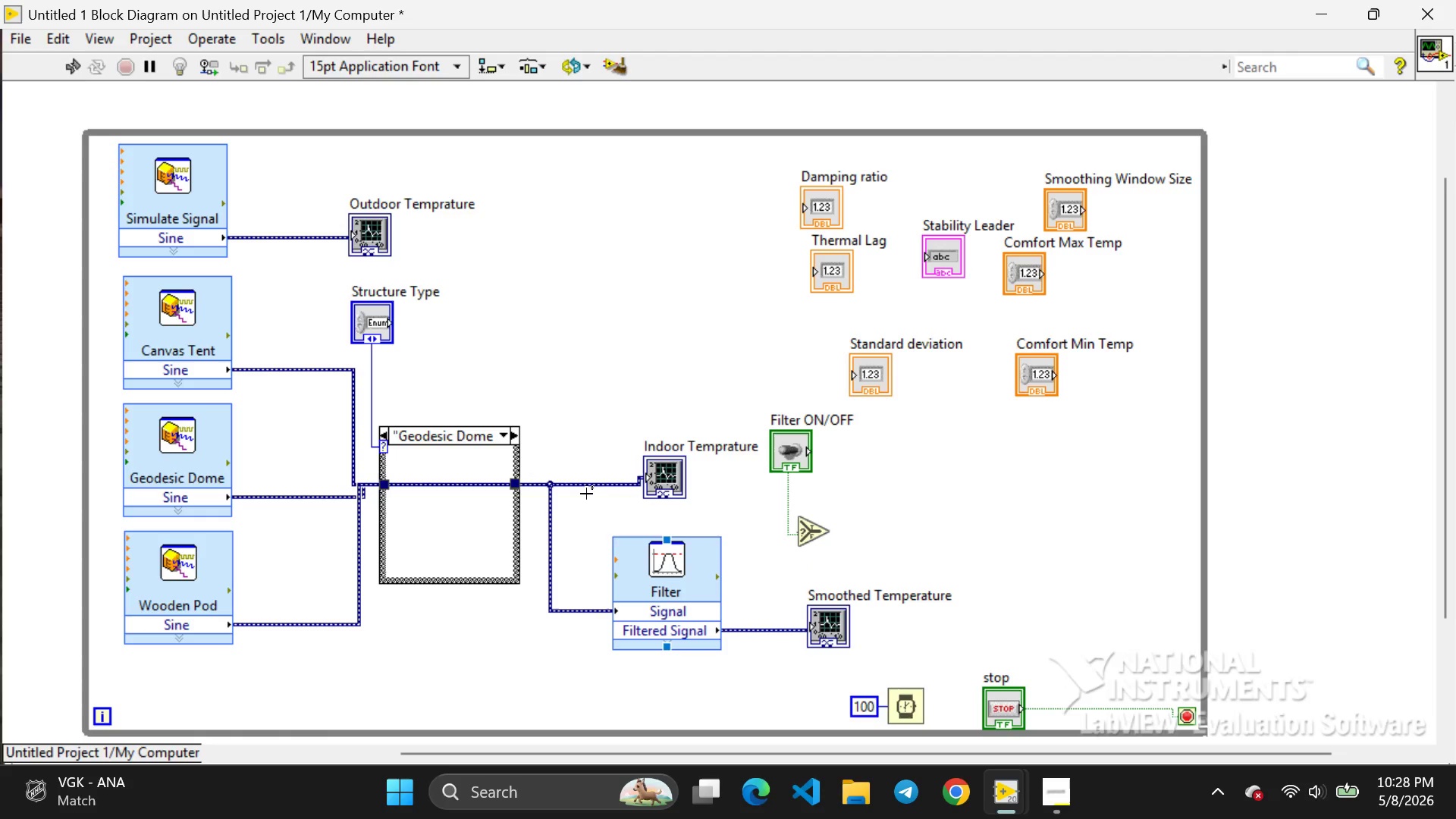 
wait(6.42)
 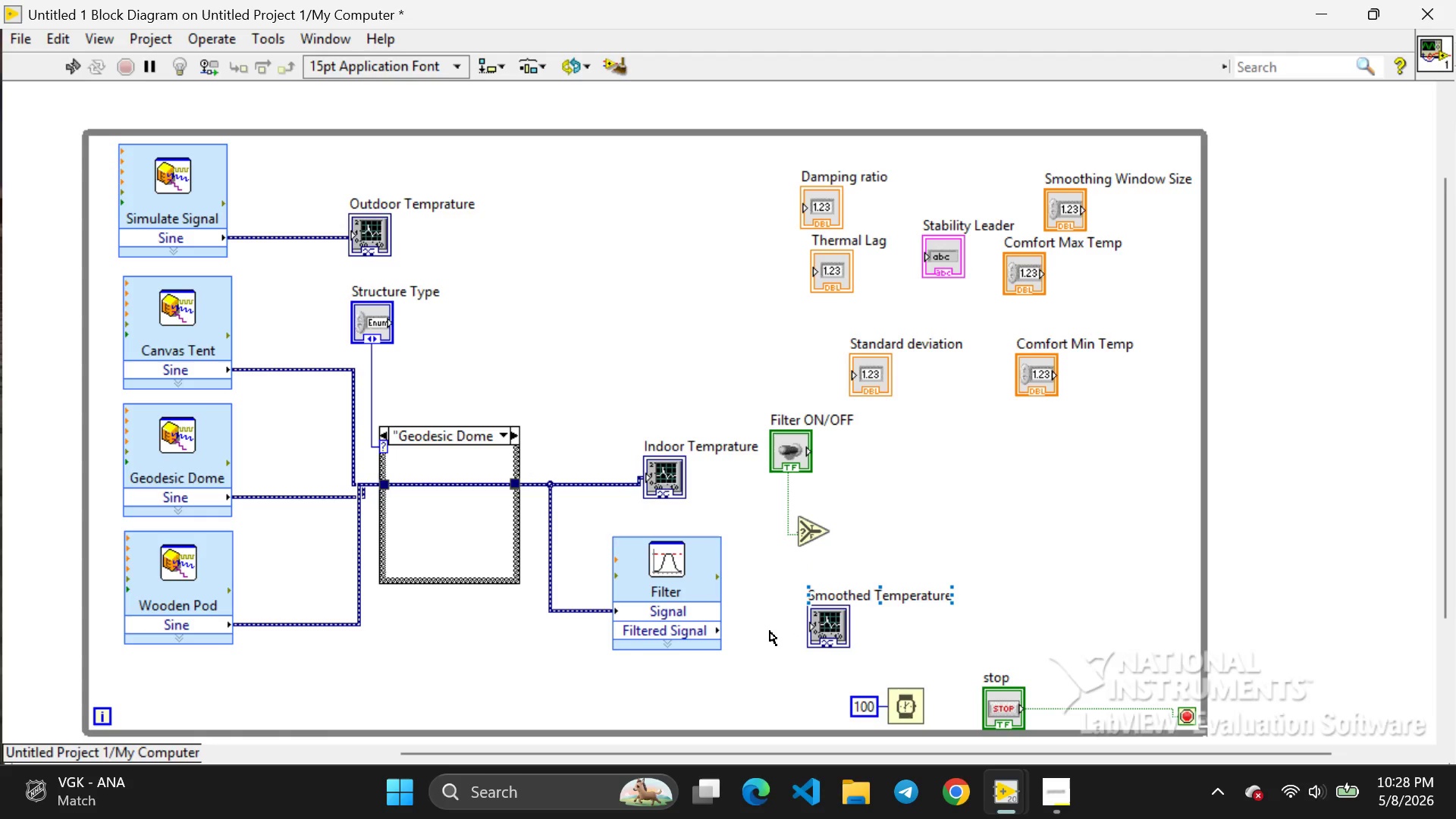 
left_click_drag(start_coordinate=[584, 488], to_coordinate=[794, 520])
 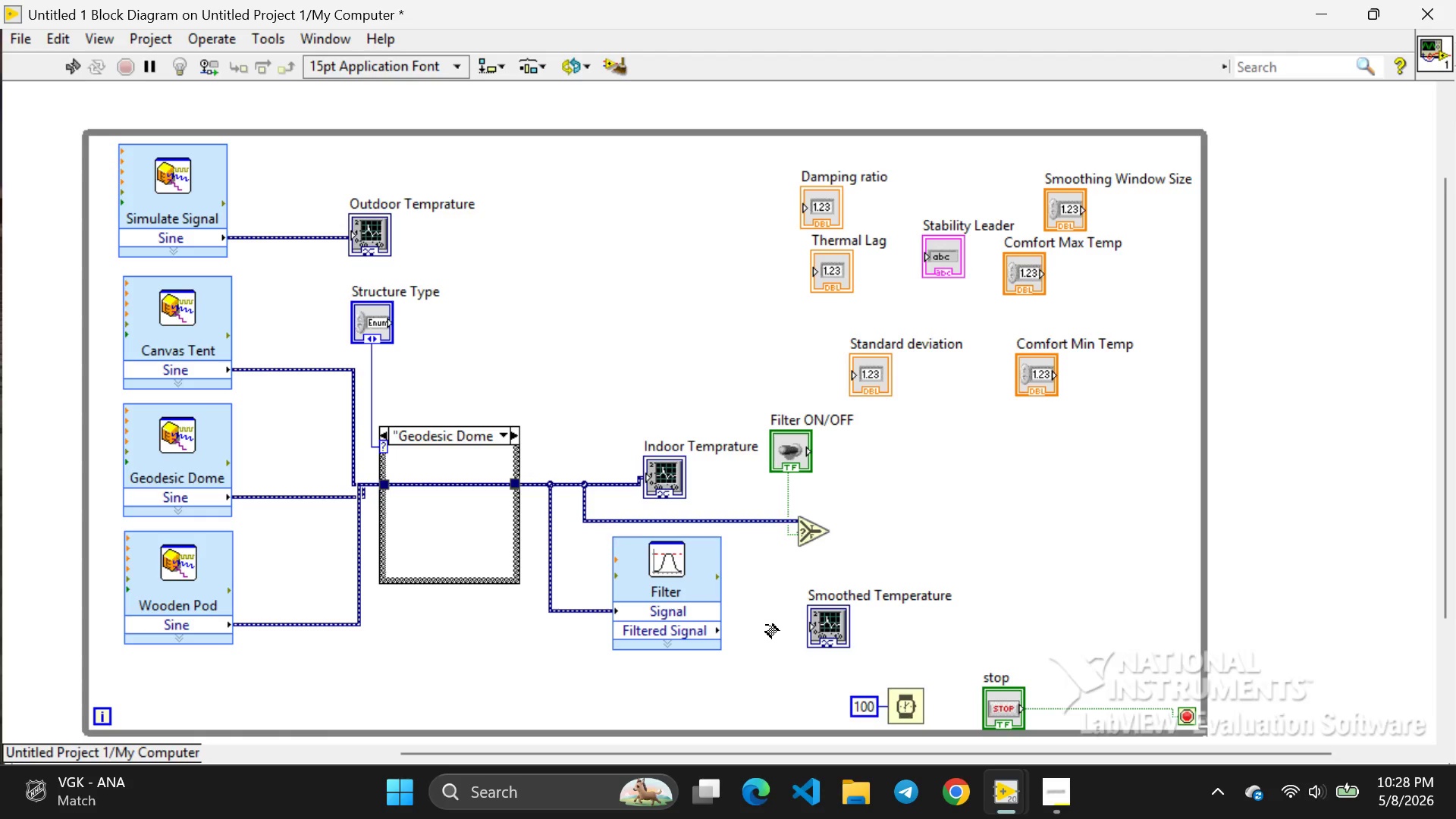 
left_click_drag(start_coordinate=[766, 626], to_coordinate=[797, 541])
 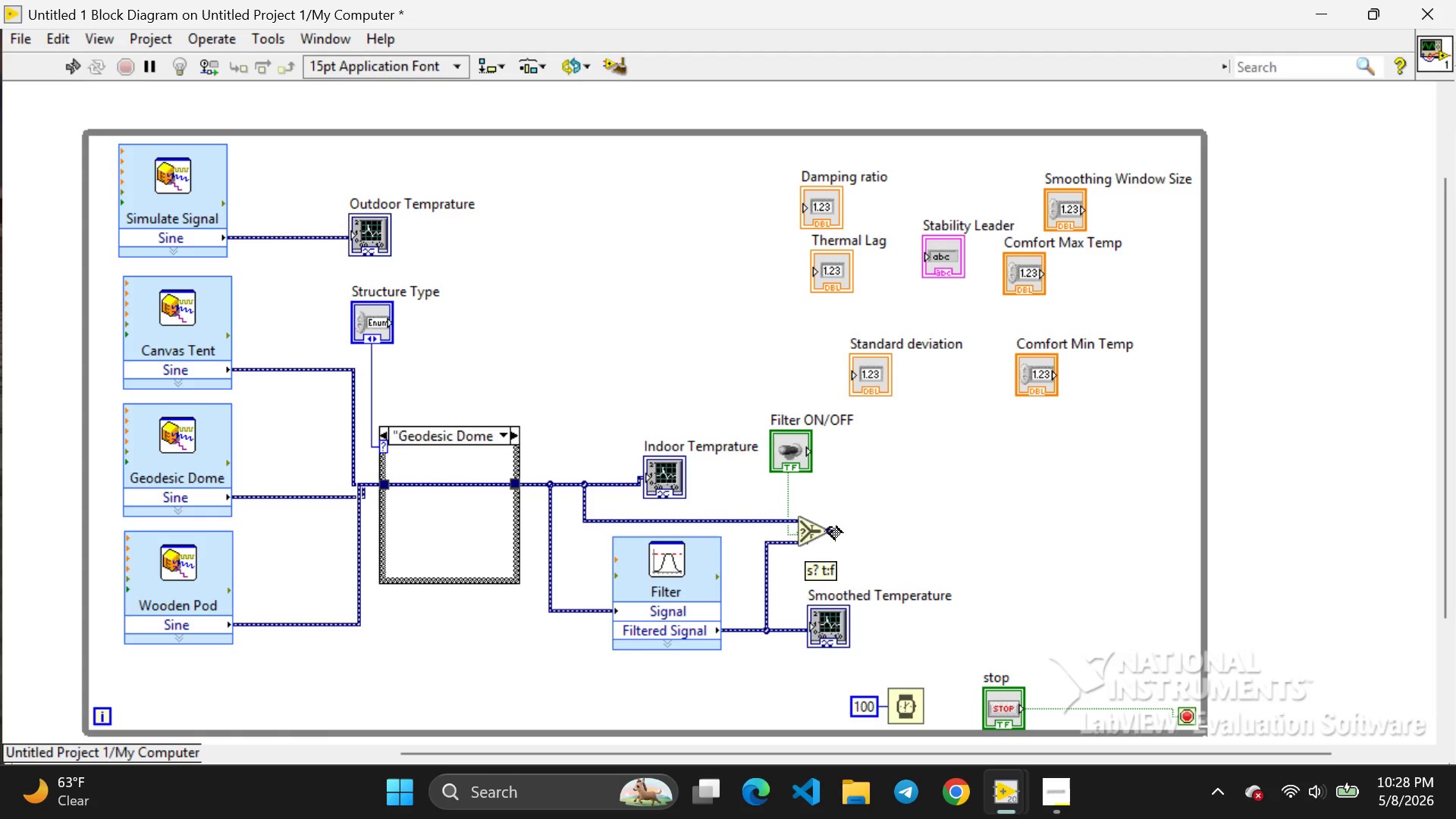 
left_click_drag(start_coordinate=[830, 528], to_coordinate=[858, 562])
 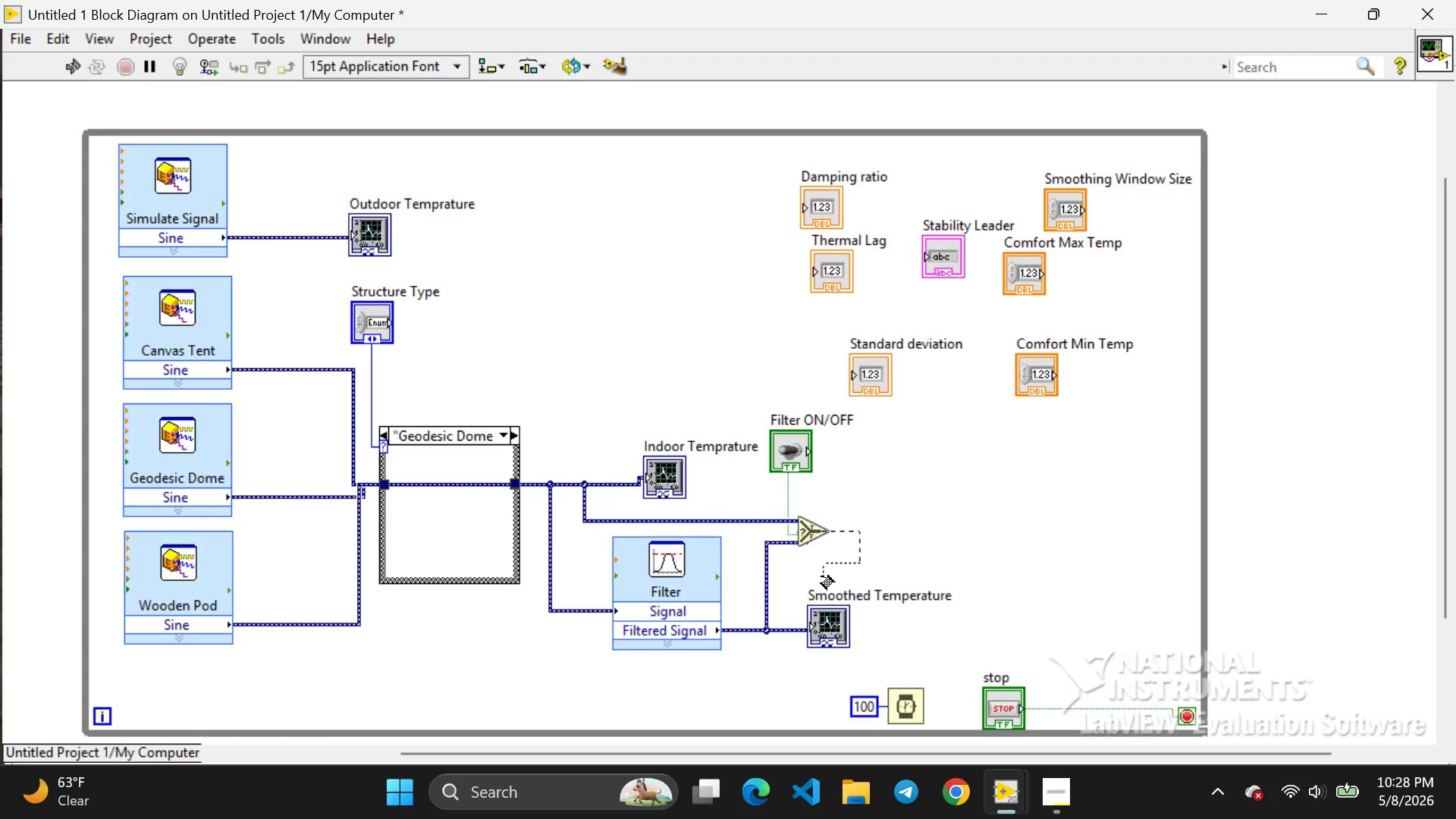 
left_click_drag(start_coordinate=[858, 562], to_coordinate=[782, 629])
 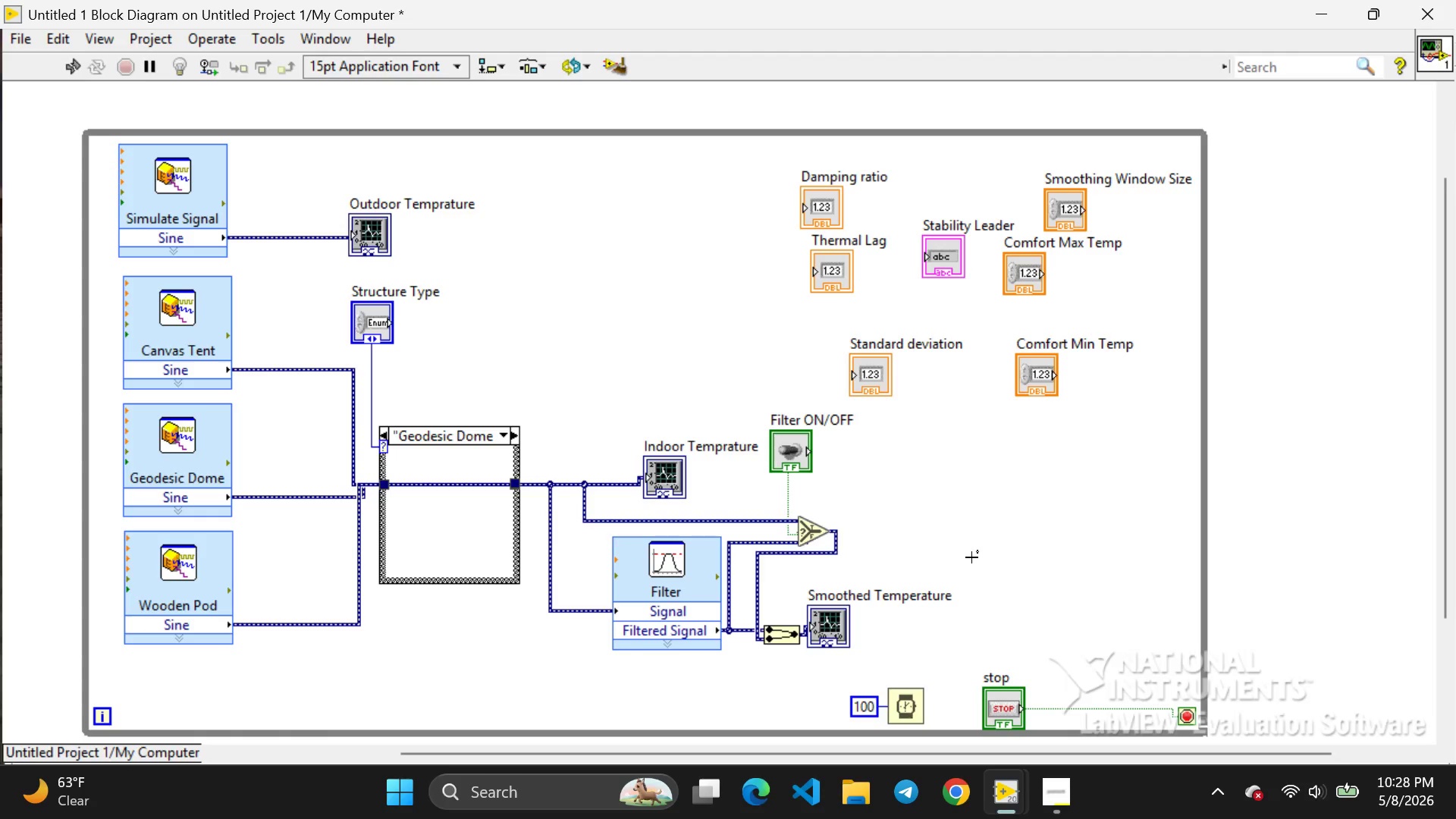 
wait(13.33)
 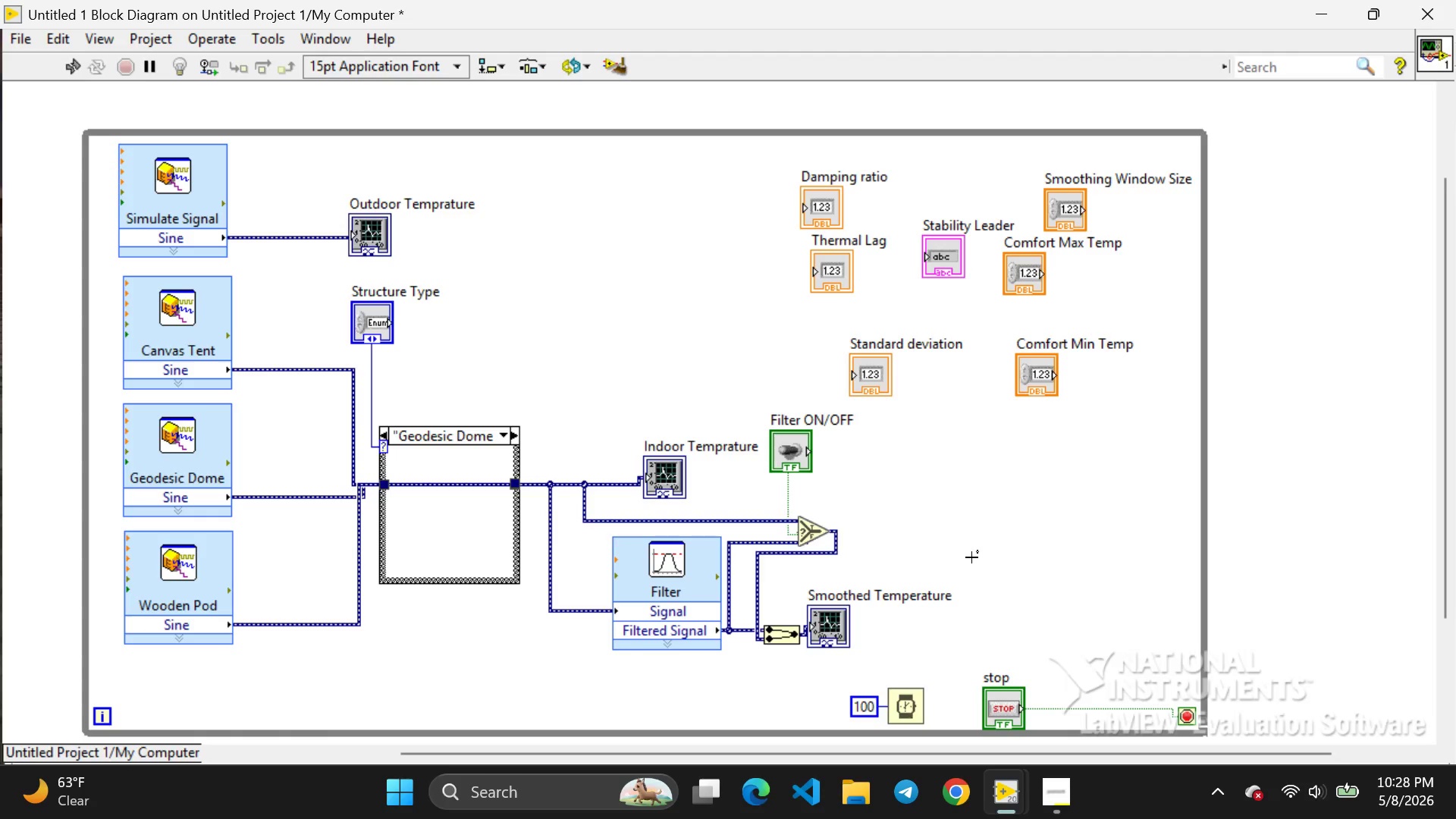 
left_click([1172, 640])
 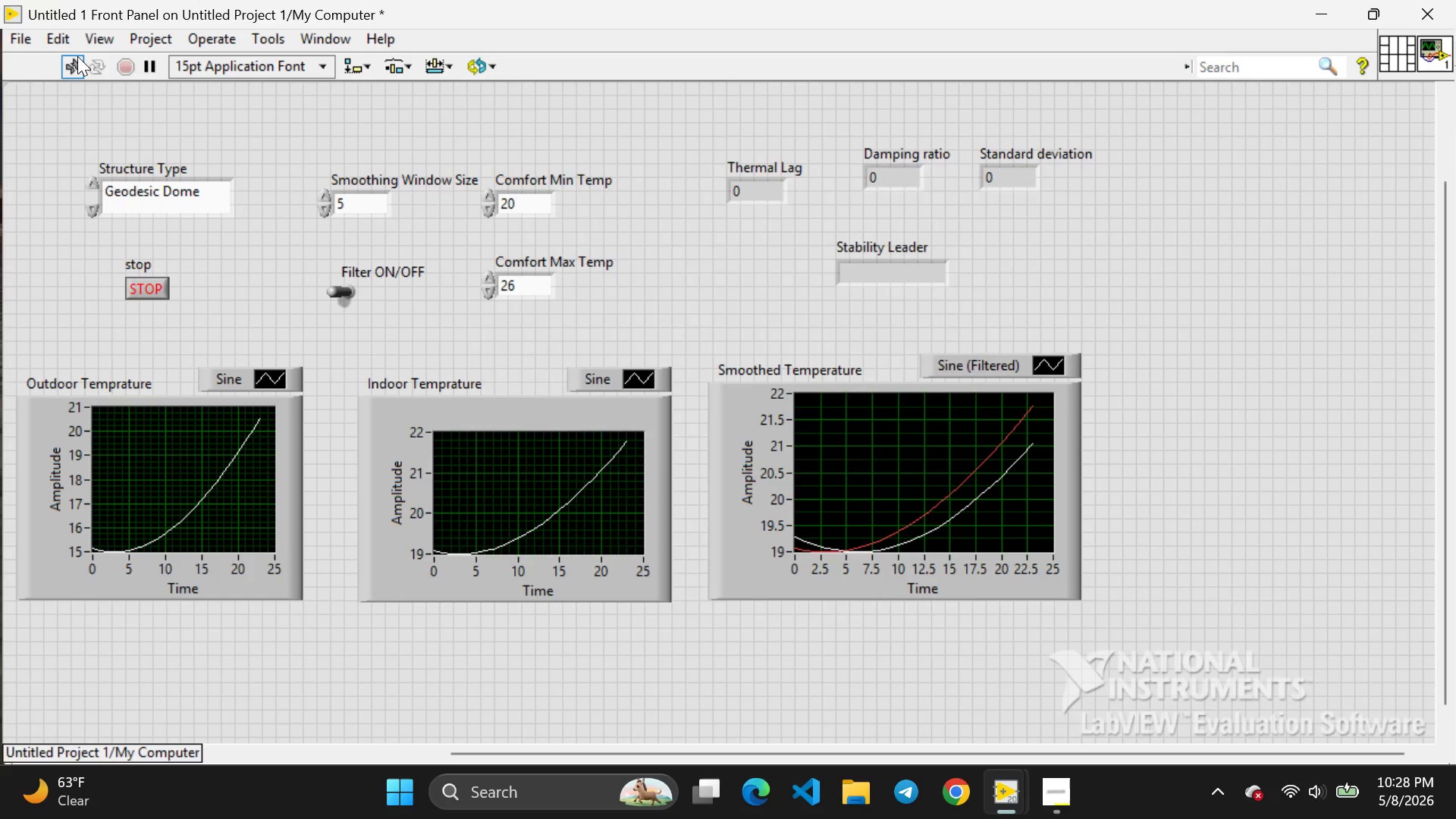 
left_click([77, 56])
 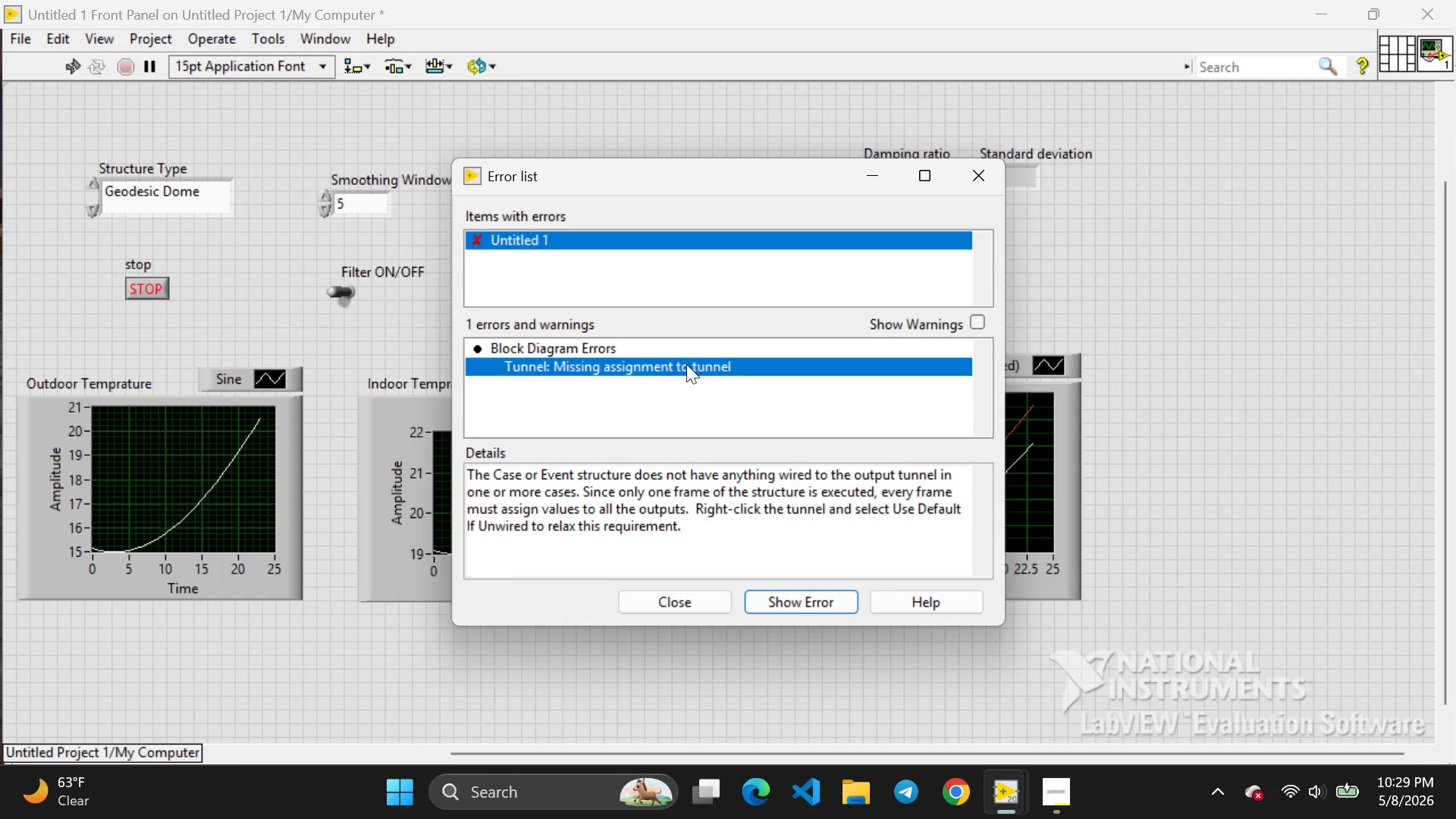 
left_click([686, 364])
 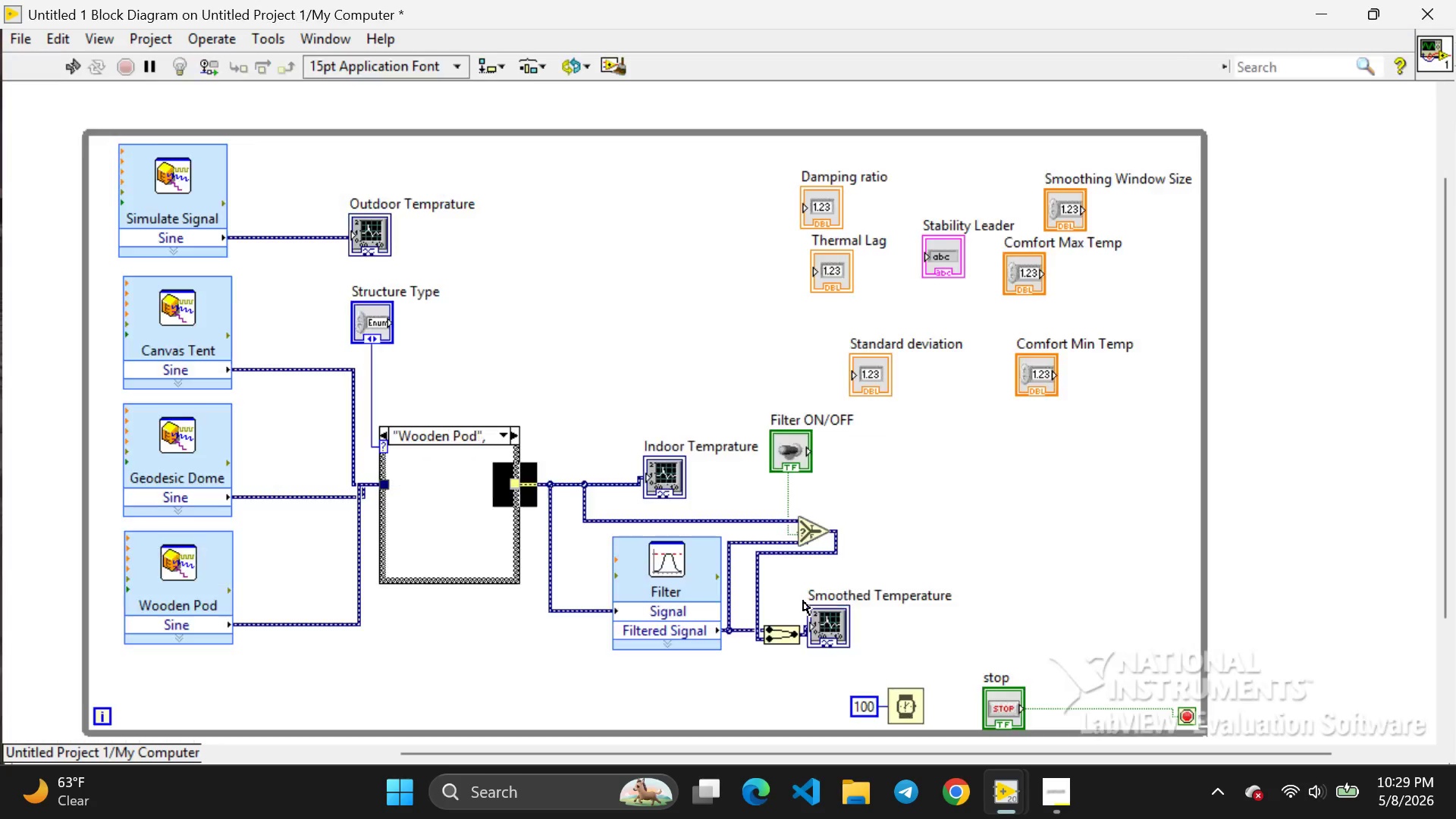 
left_click([803, 601])
 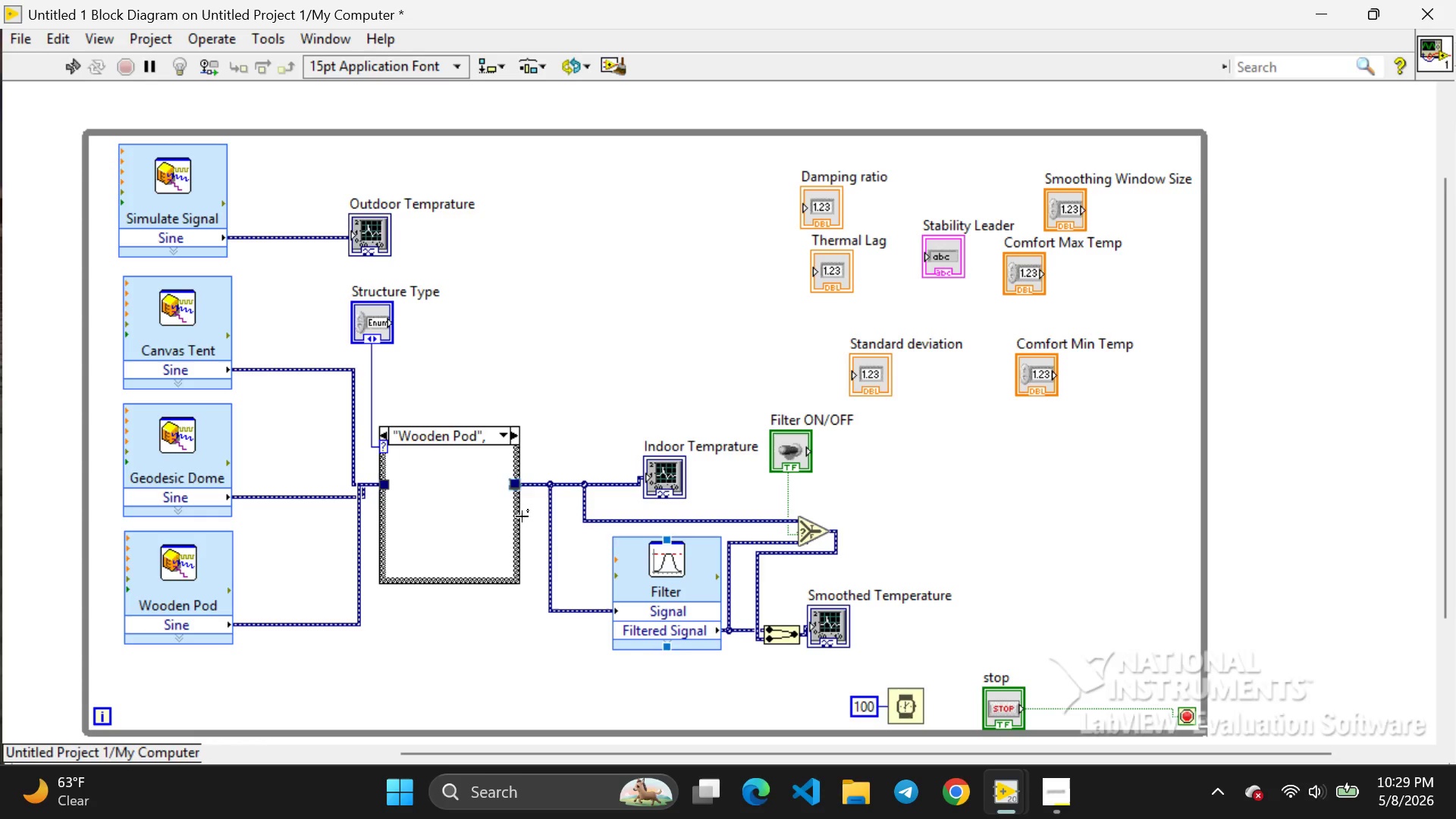 
left_click([522, 516])
 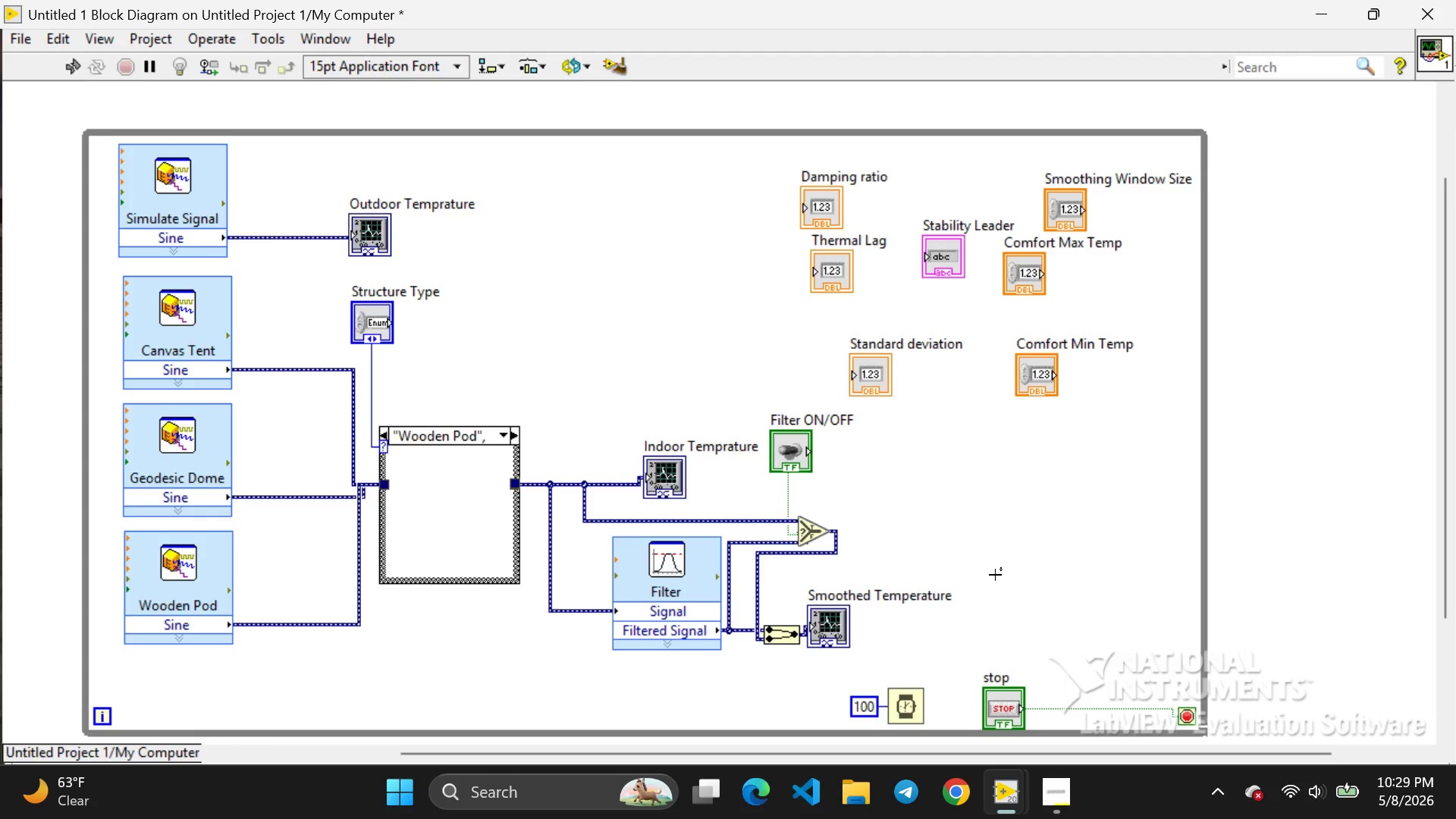 
wait(11.42)
 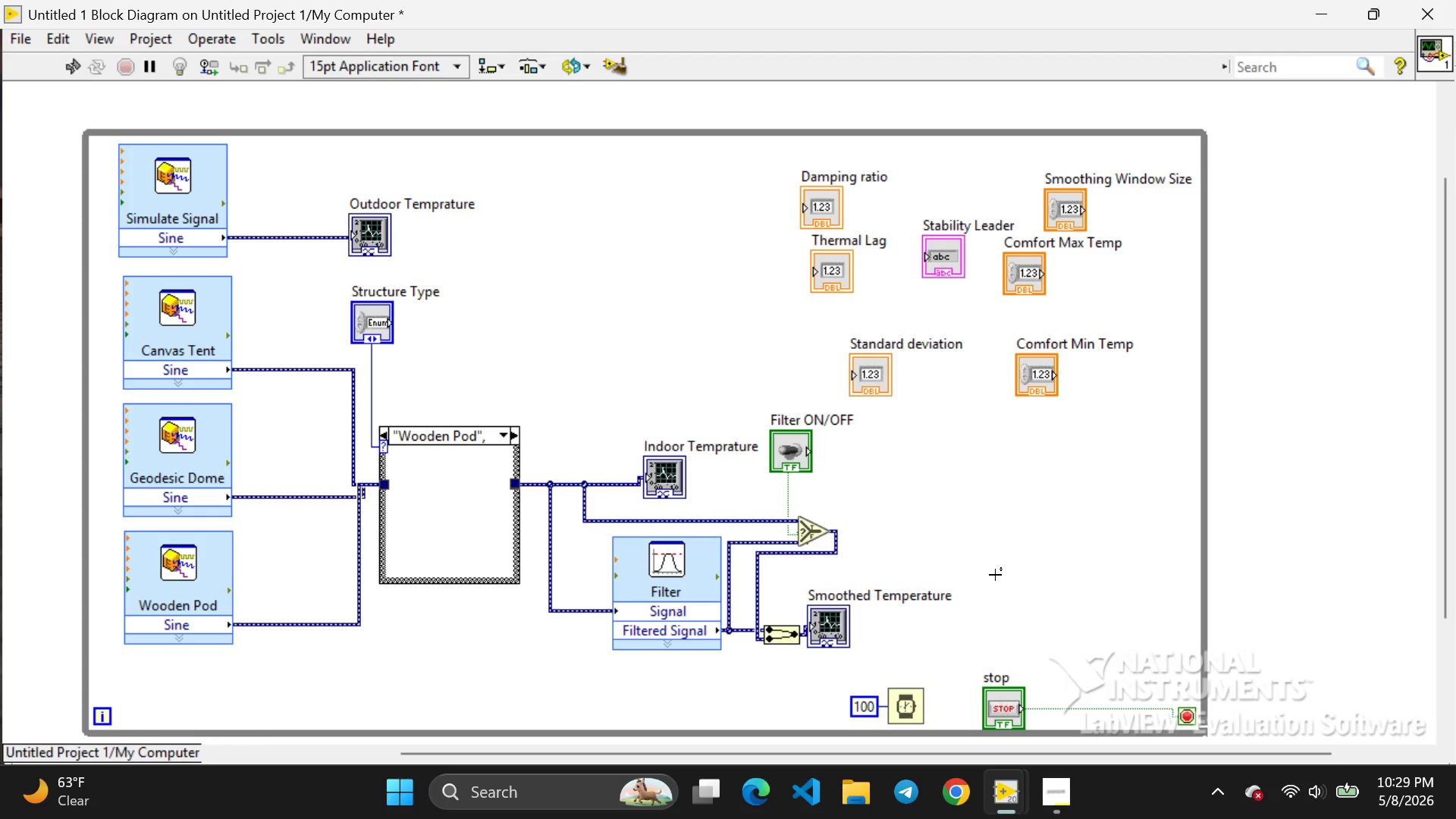 
left_click_drag(start_coordinate=[835, 629], to_coordinate=[854, 629])
 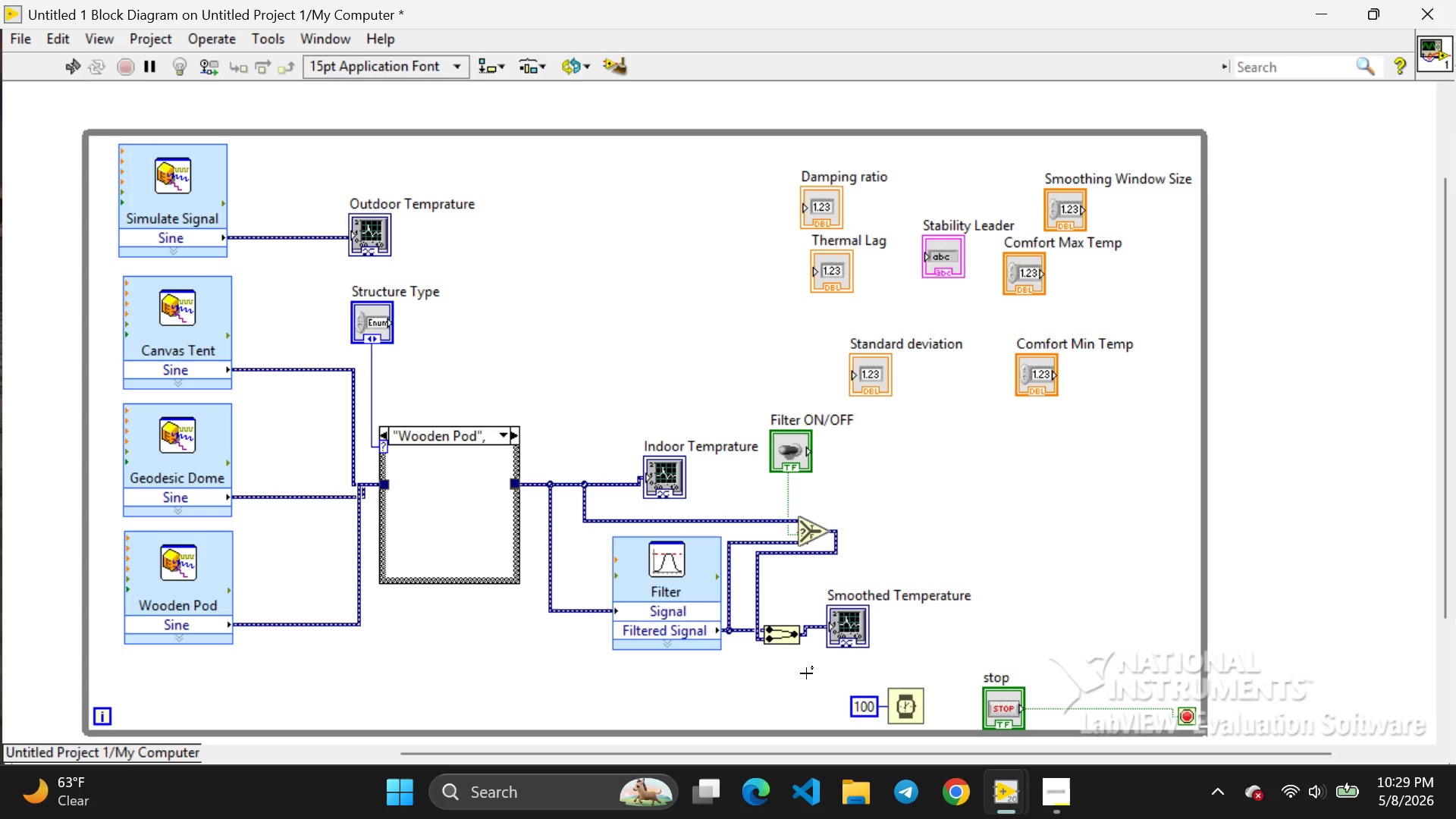 
left_click([806, 673])
 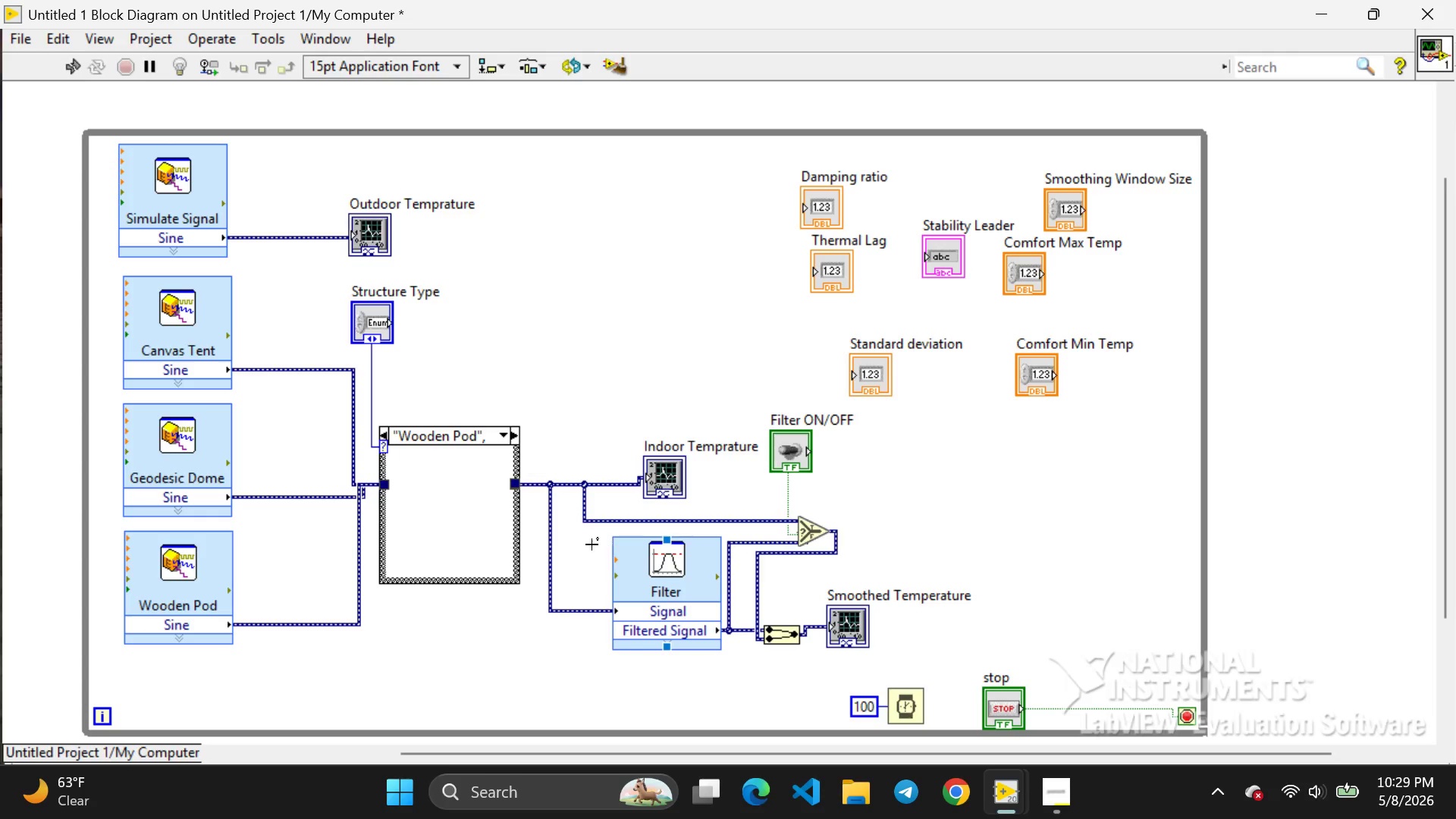 
wait(8.2)
 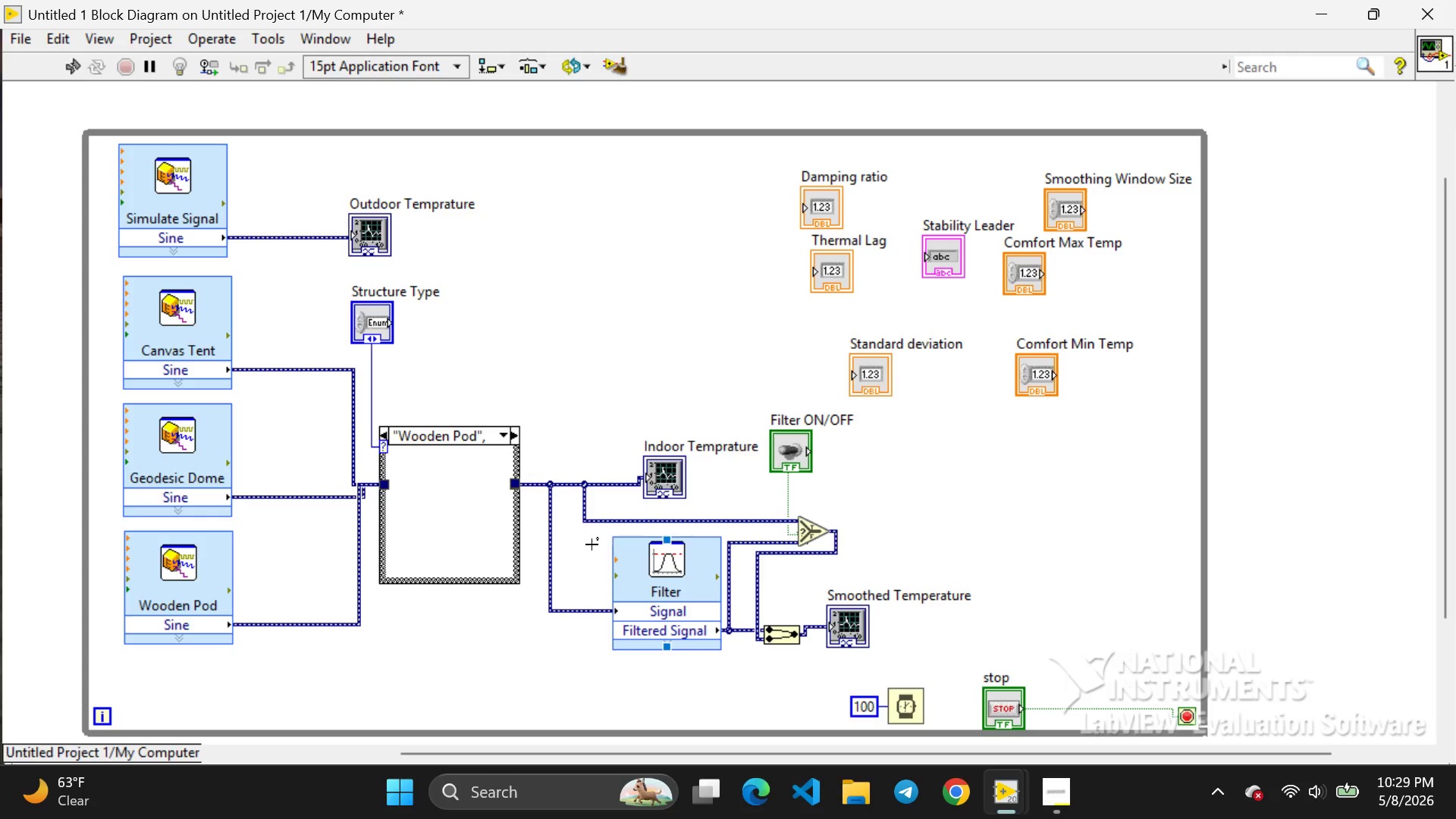 
left_click_drag(start_coordinate=[356, 482], to_coordinate=[384, 483])
 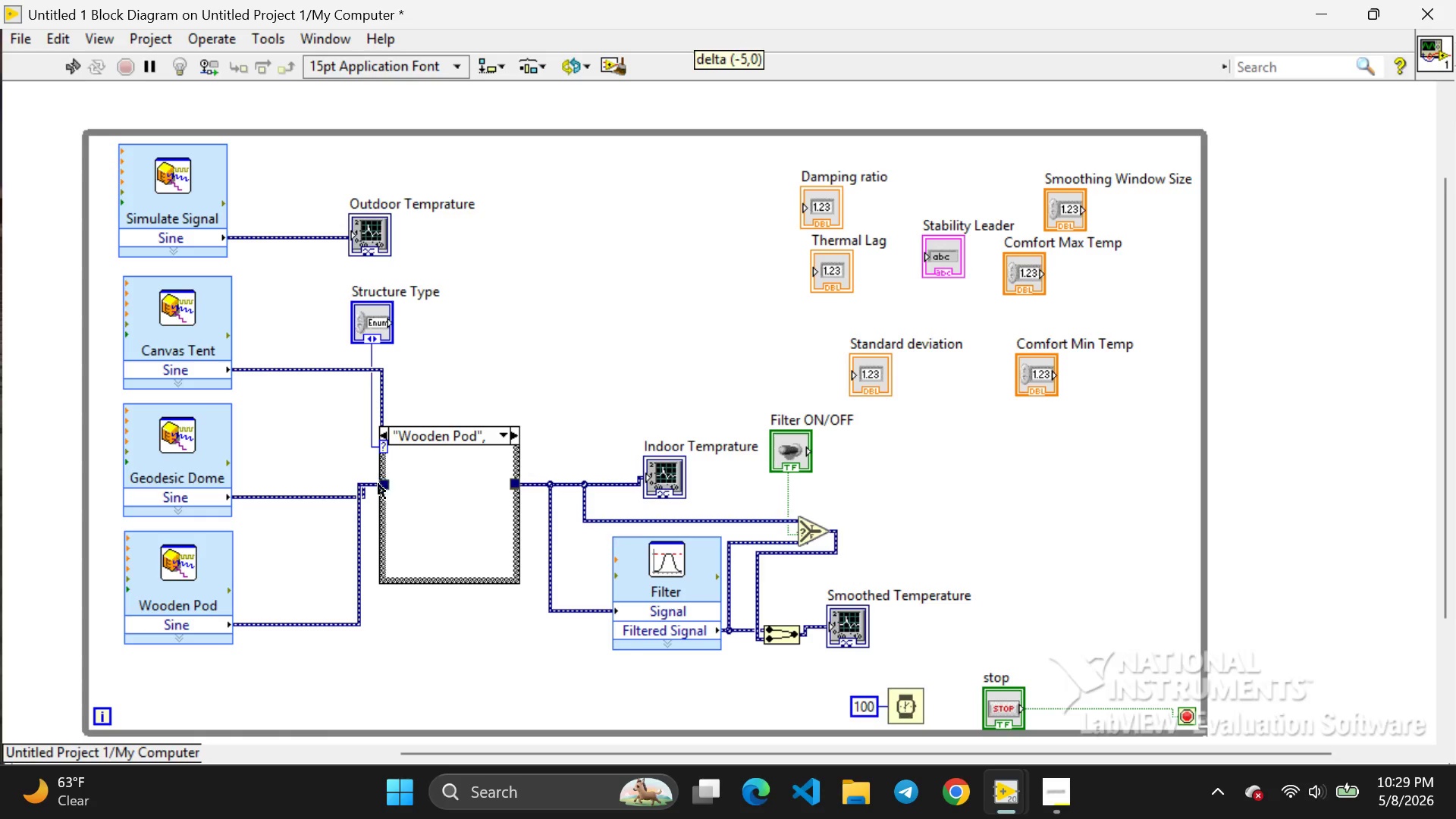 
left_click_drag(start_coordinate=[384, 483], to_coordinate=[372, 485])
 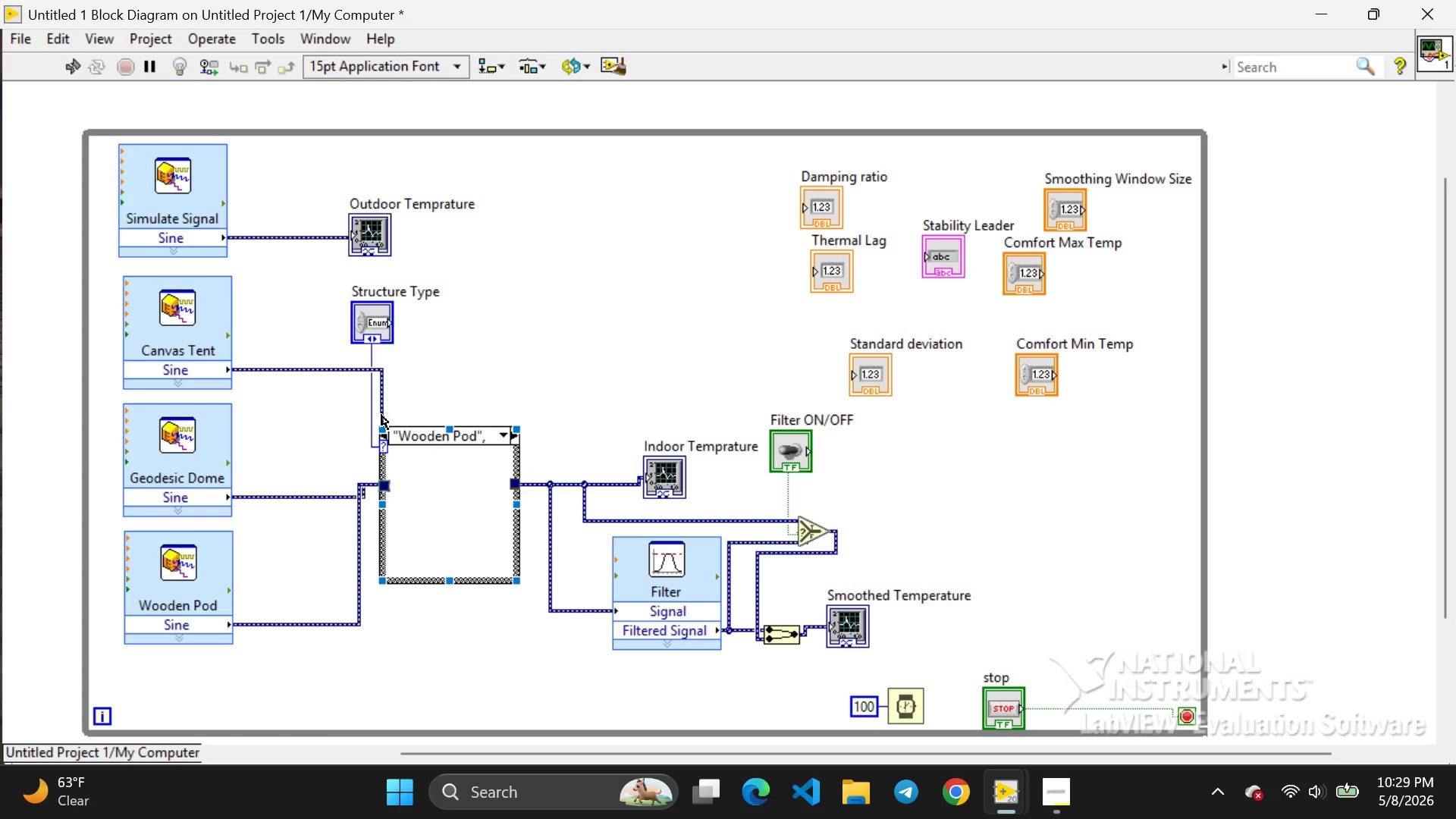 
left_click_drag(start_coordinate=[381, 415], to_coordinate=[359, 414])
 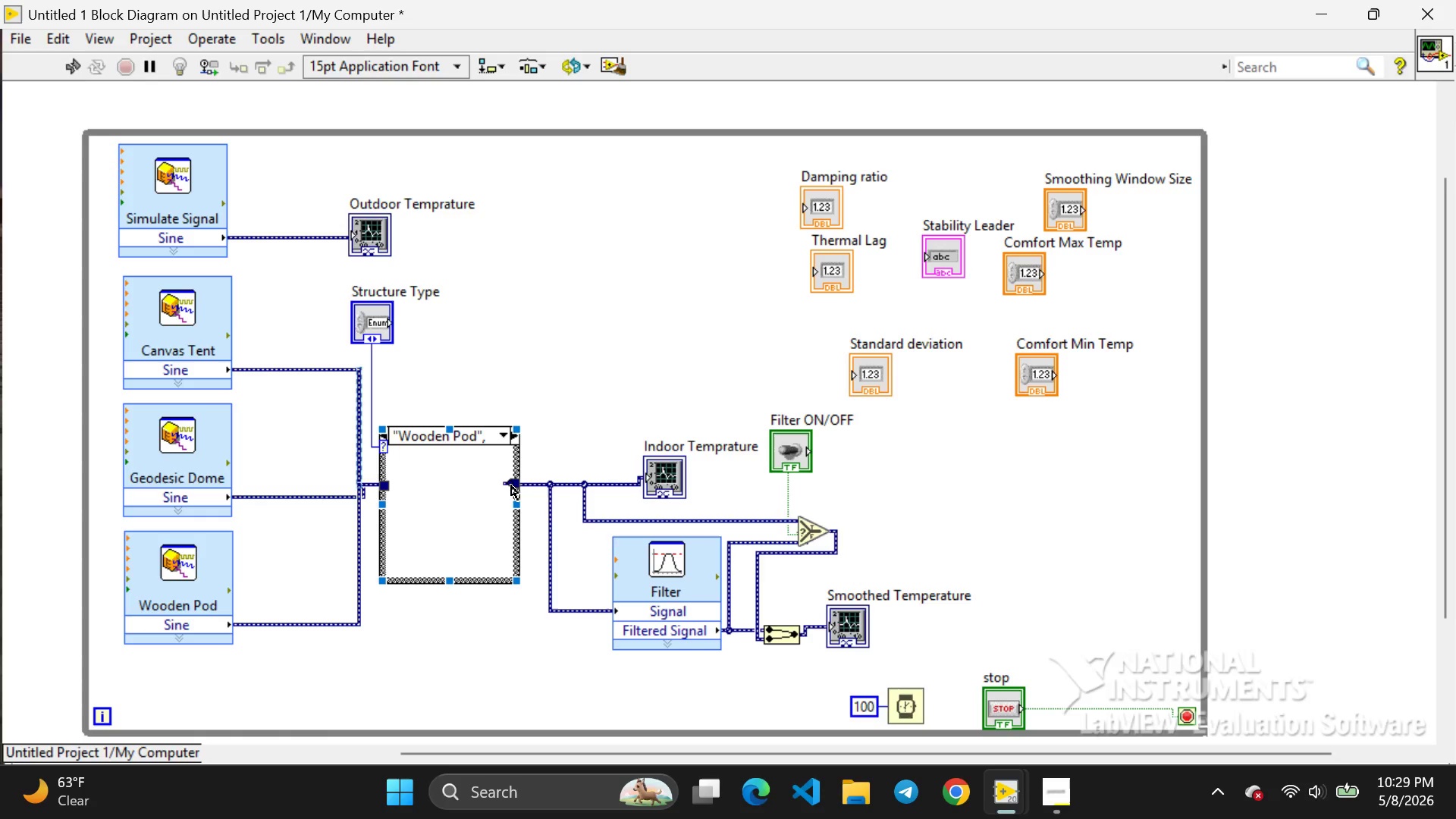 
wait(5.56)
 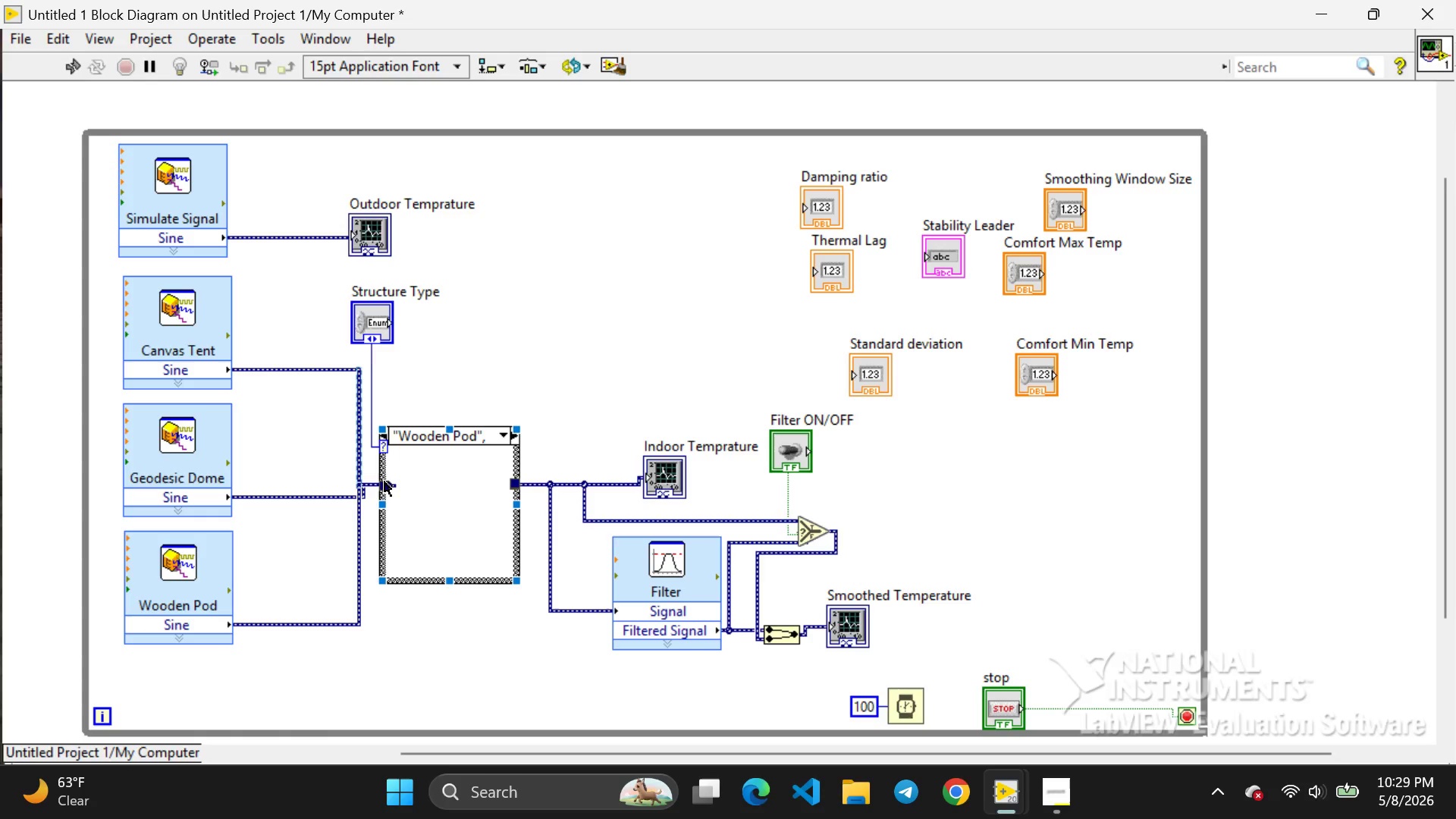 
left_click_drag(start_coordinate=[512, 485], to_coordinate=[522, 526])
 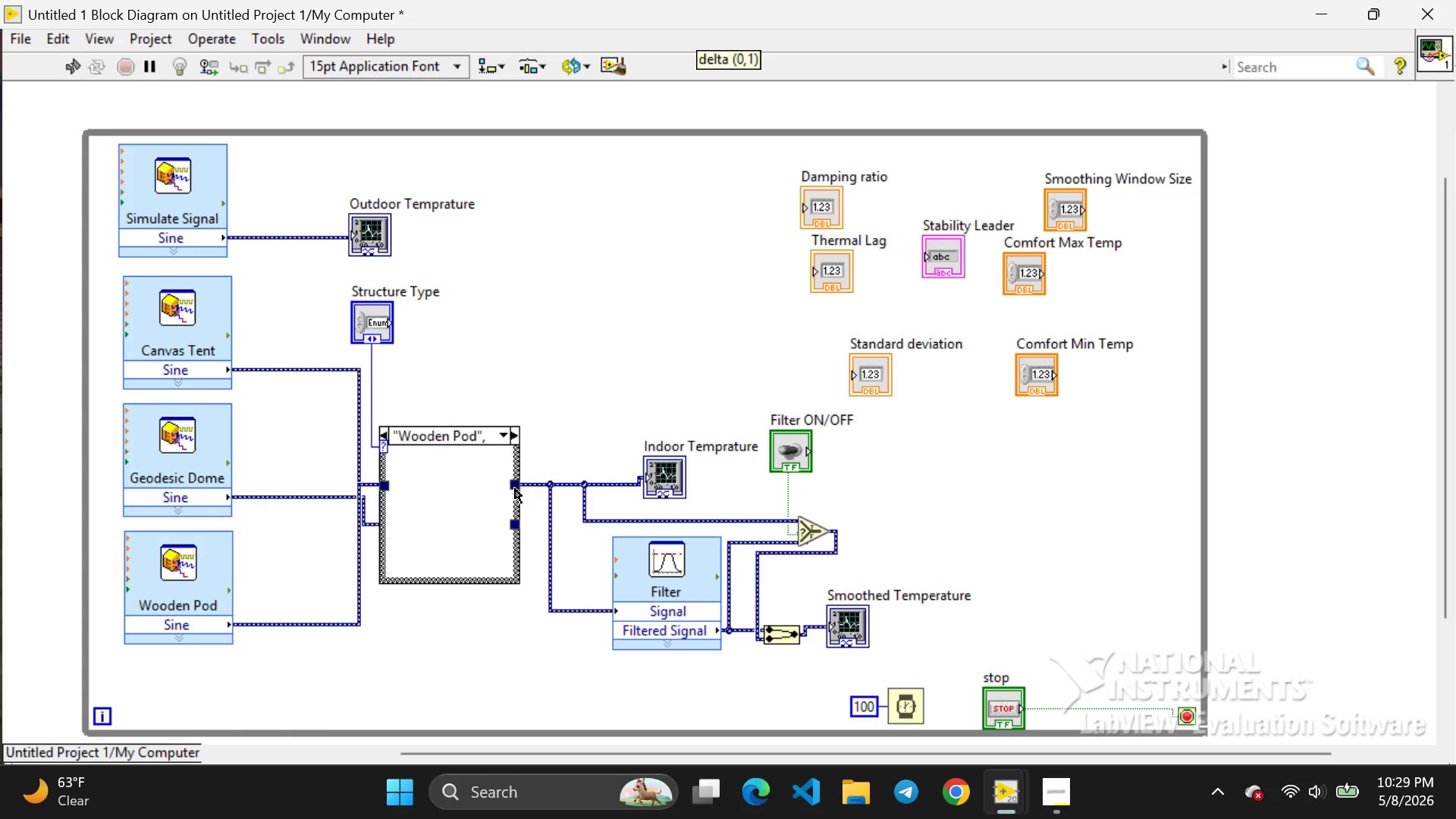 
left_click_drag(start_coordinate=[515, 486], to_coordinate=[515, 500])
 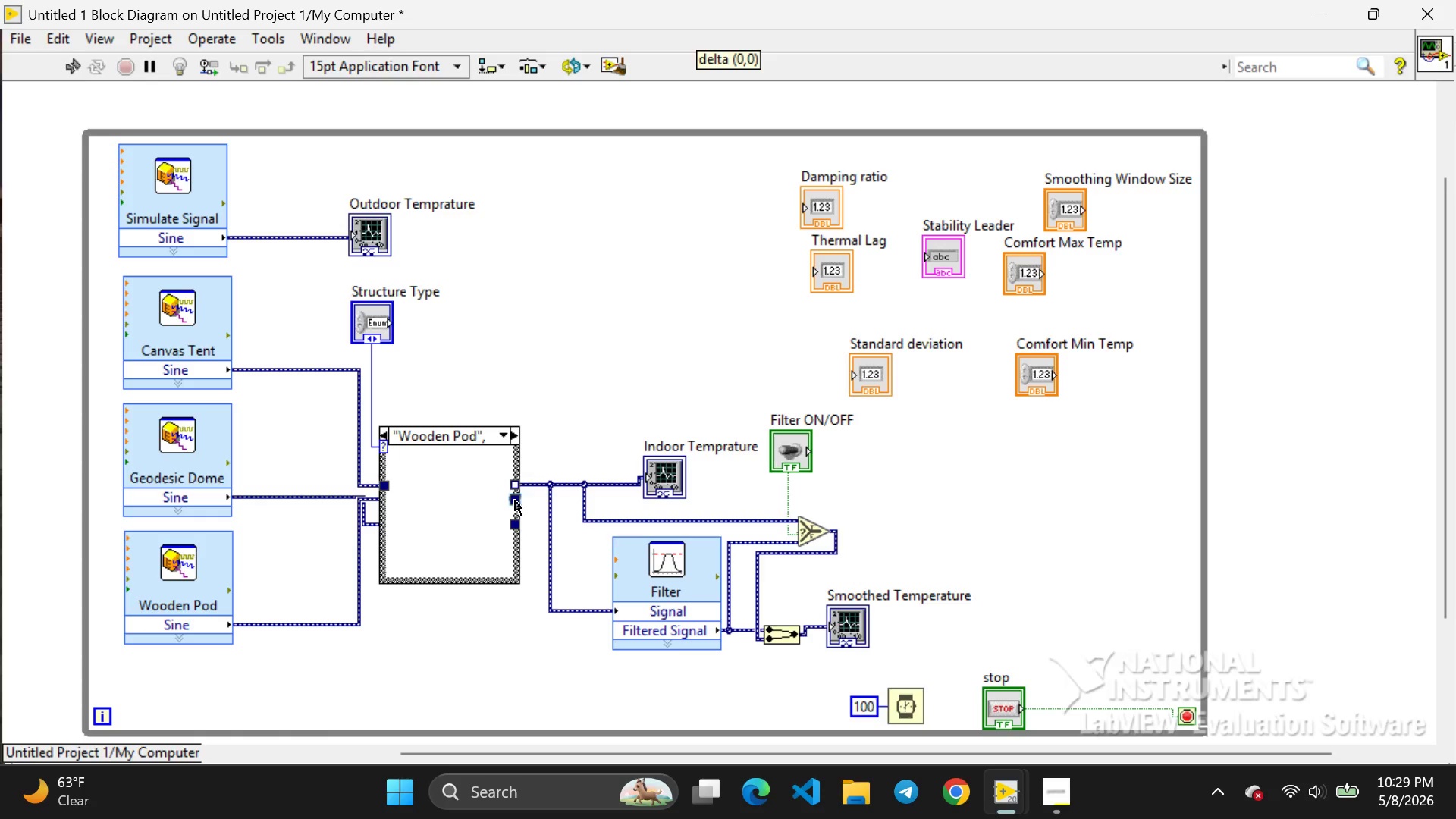 
left_click_drag(start_coordinate=[515, 500], to_coordinate=[513, 510])
 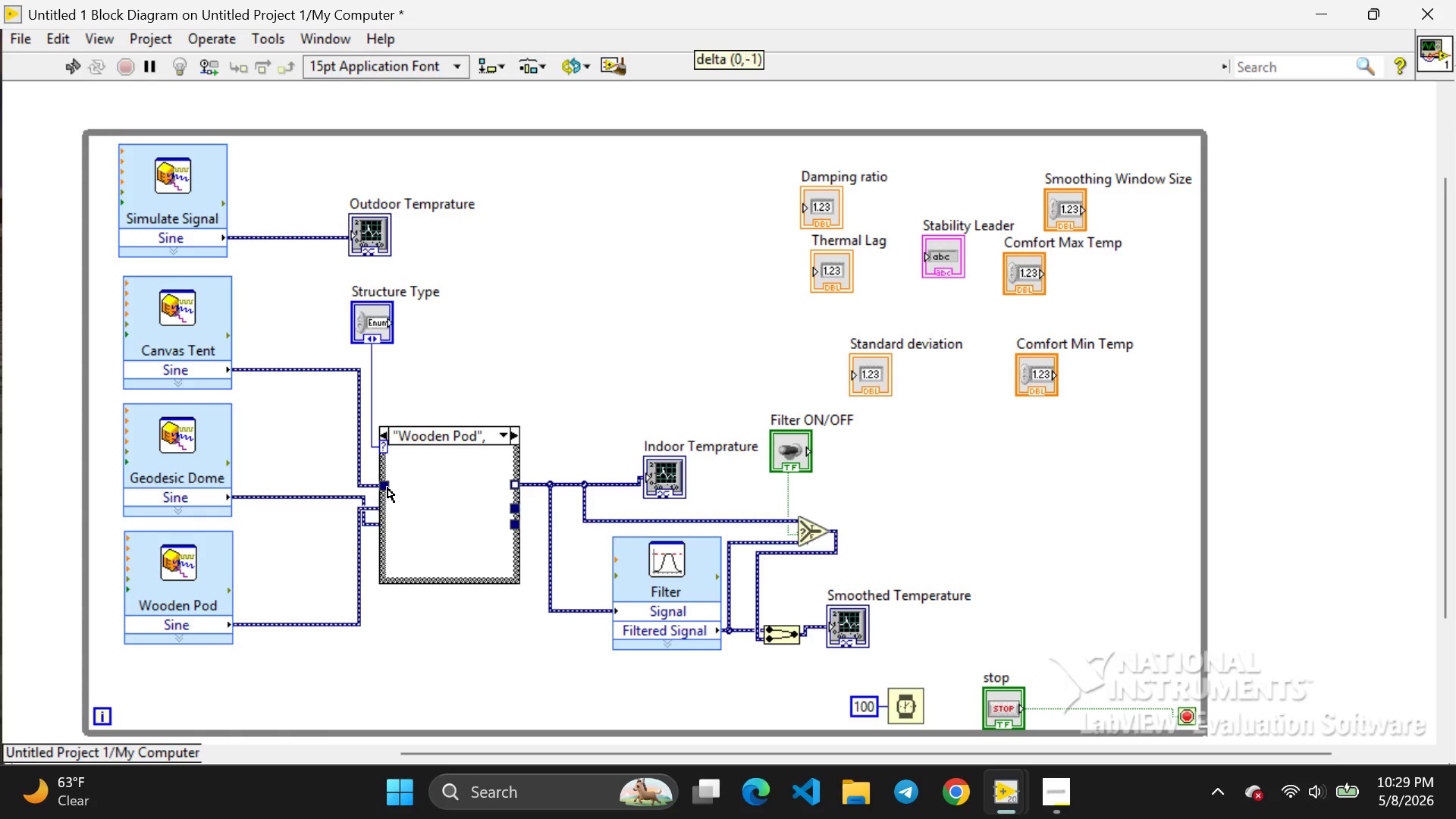 
left_click_drag(start_coordinate=[388, 489], to_coordinate=[518, 488])
 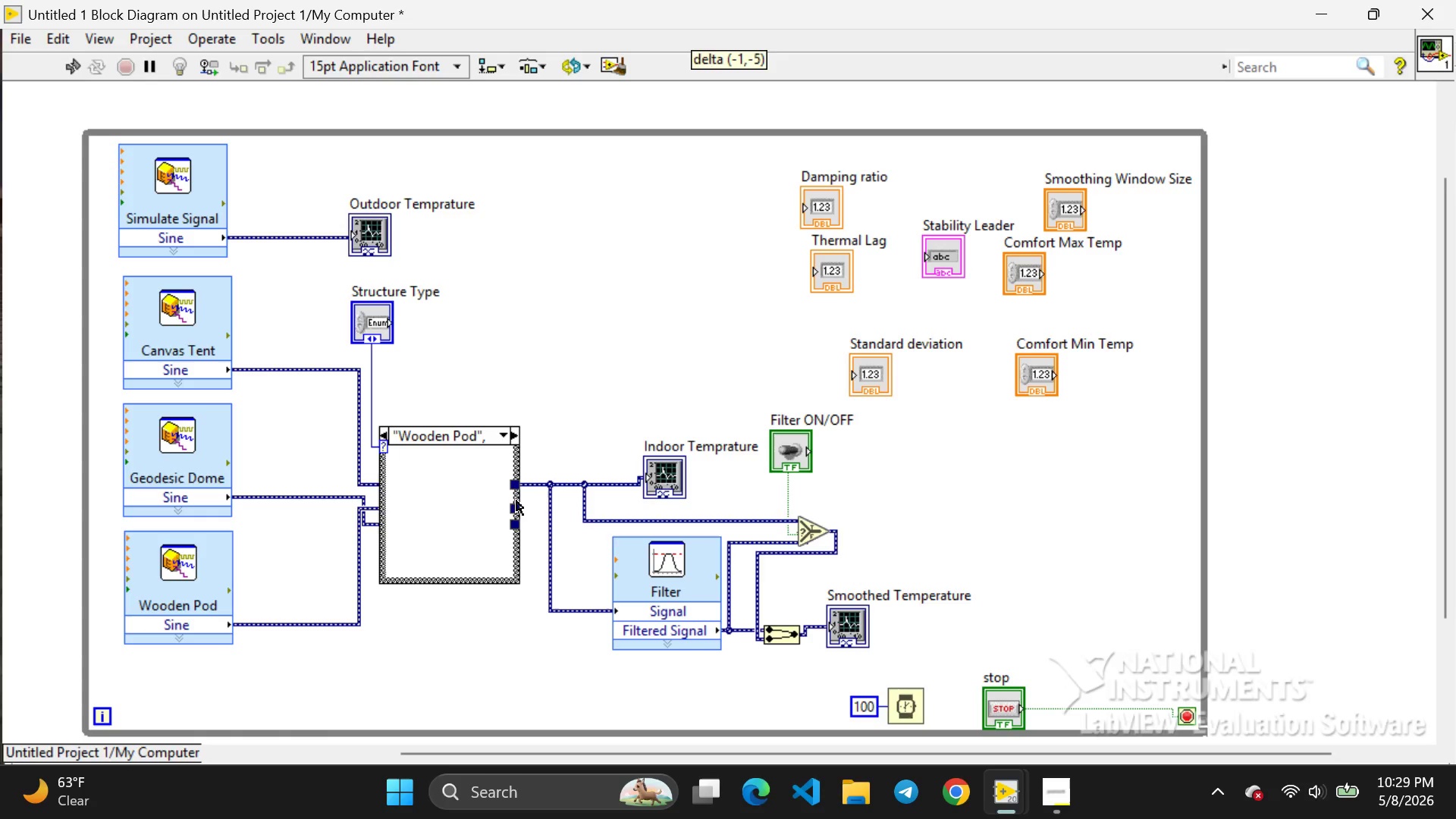 
left_click_drag(start_coordinate=[517, 508], to_coordinate=[516, 485])
 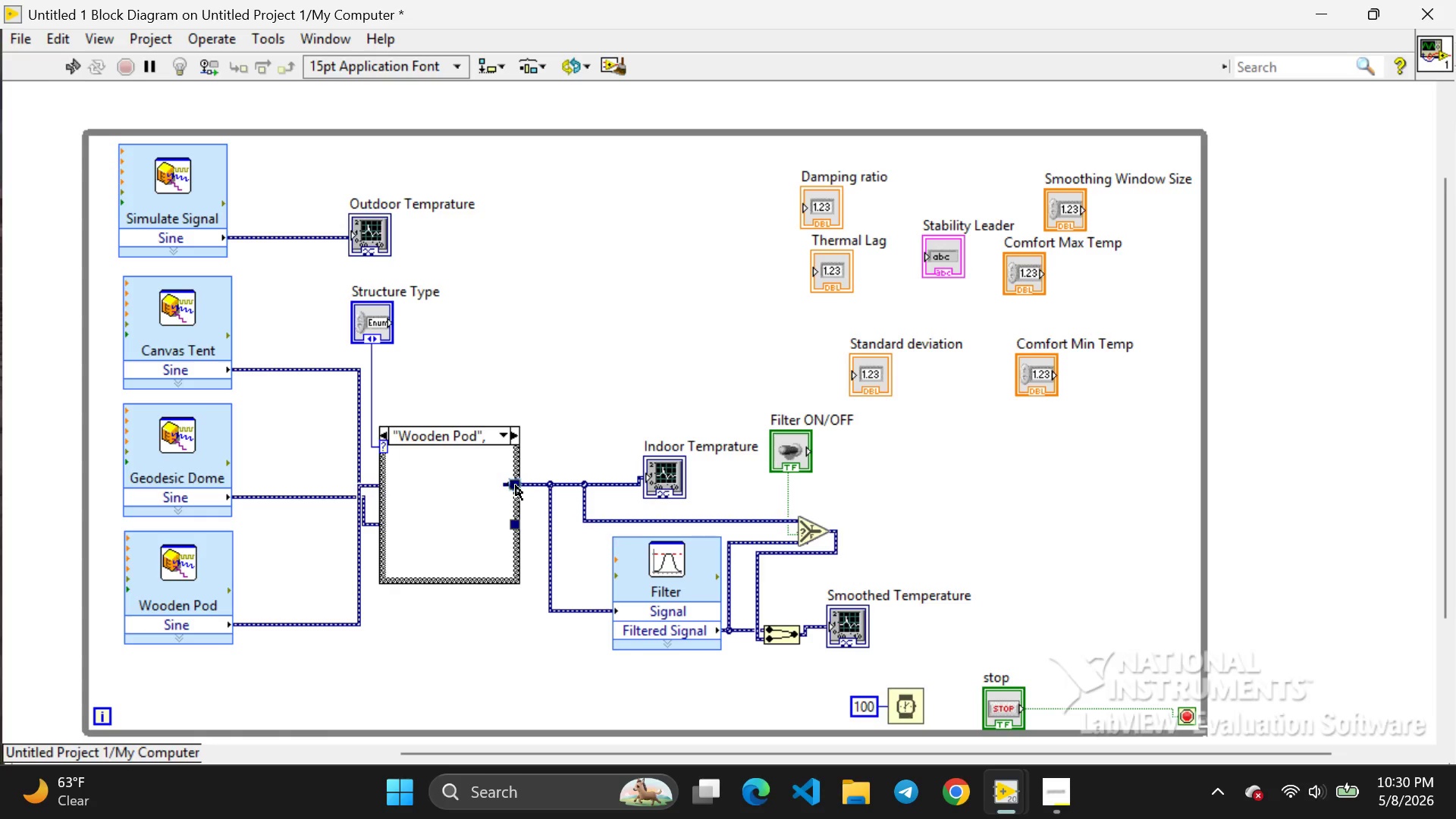 
left_click([516, 485])
 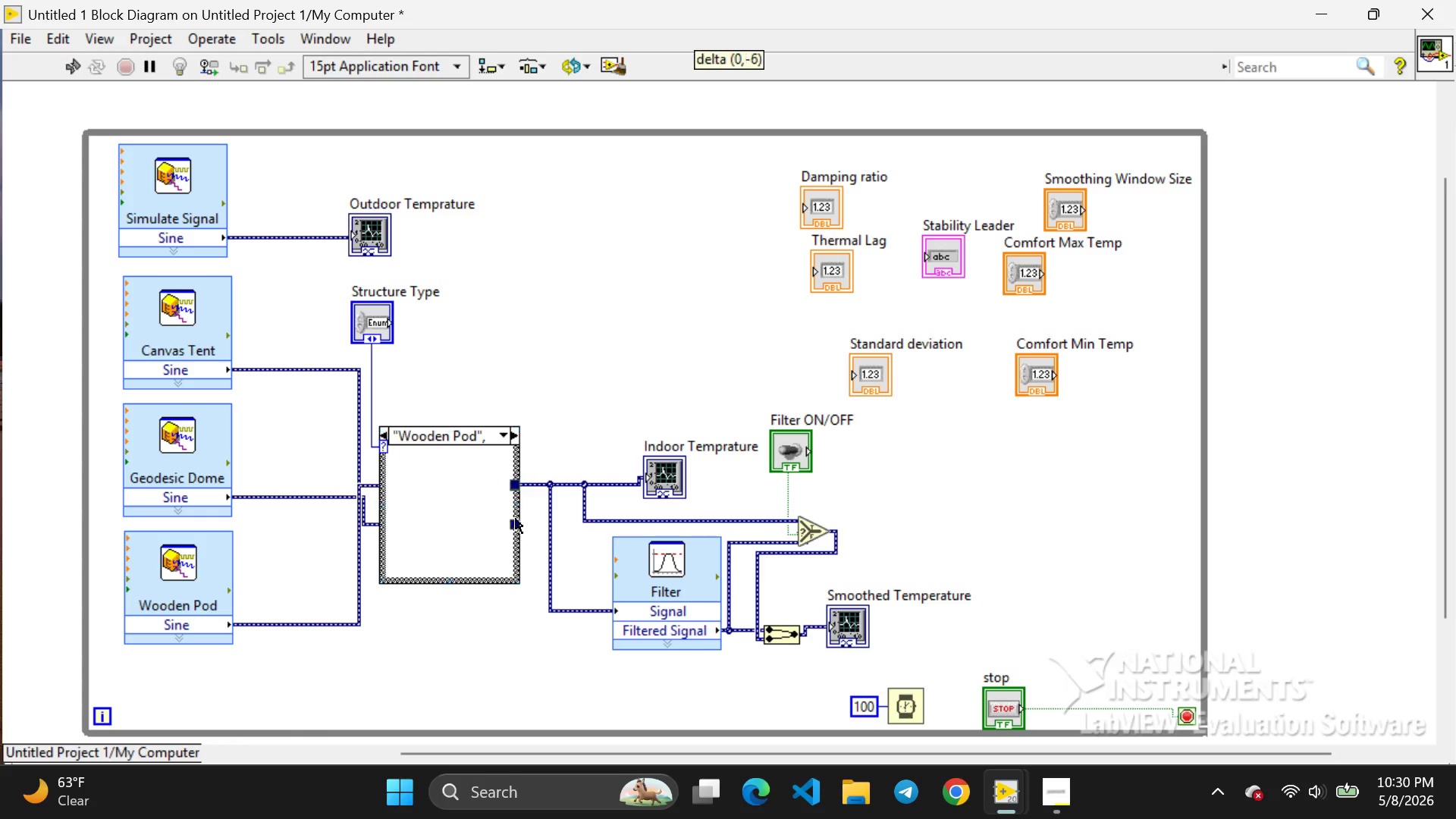 
left_click_drag(start_coordinate=[516, 528], to_coordinate=[516, 489])
 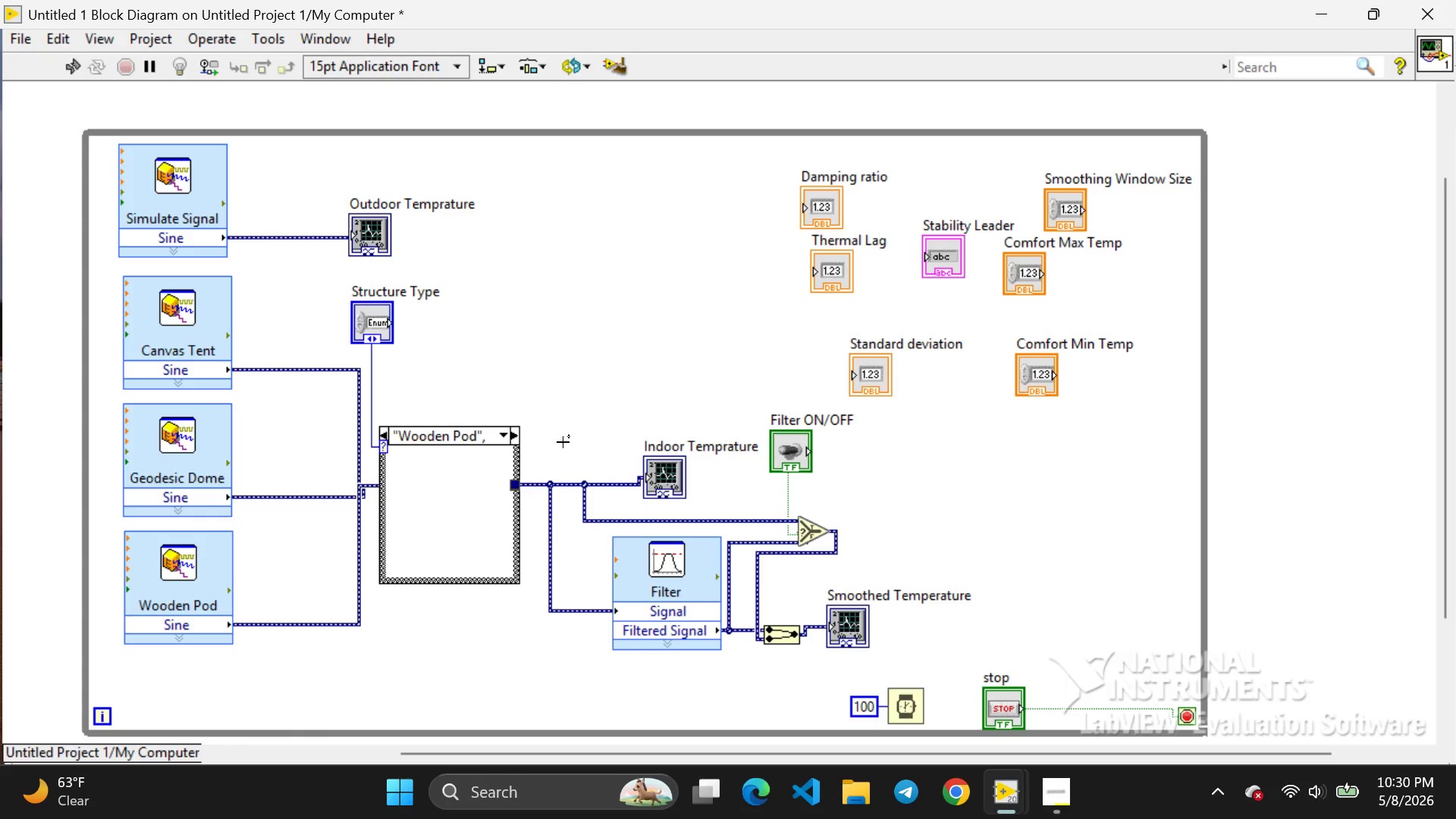 
left_click([563, 442])
 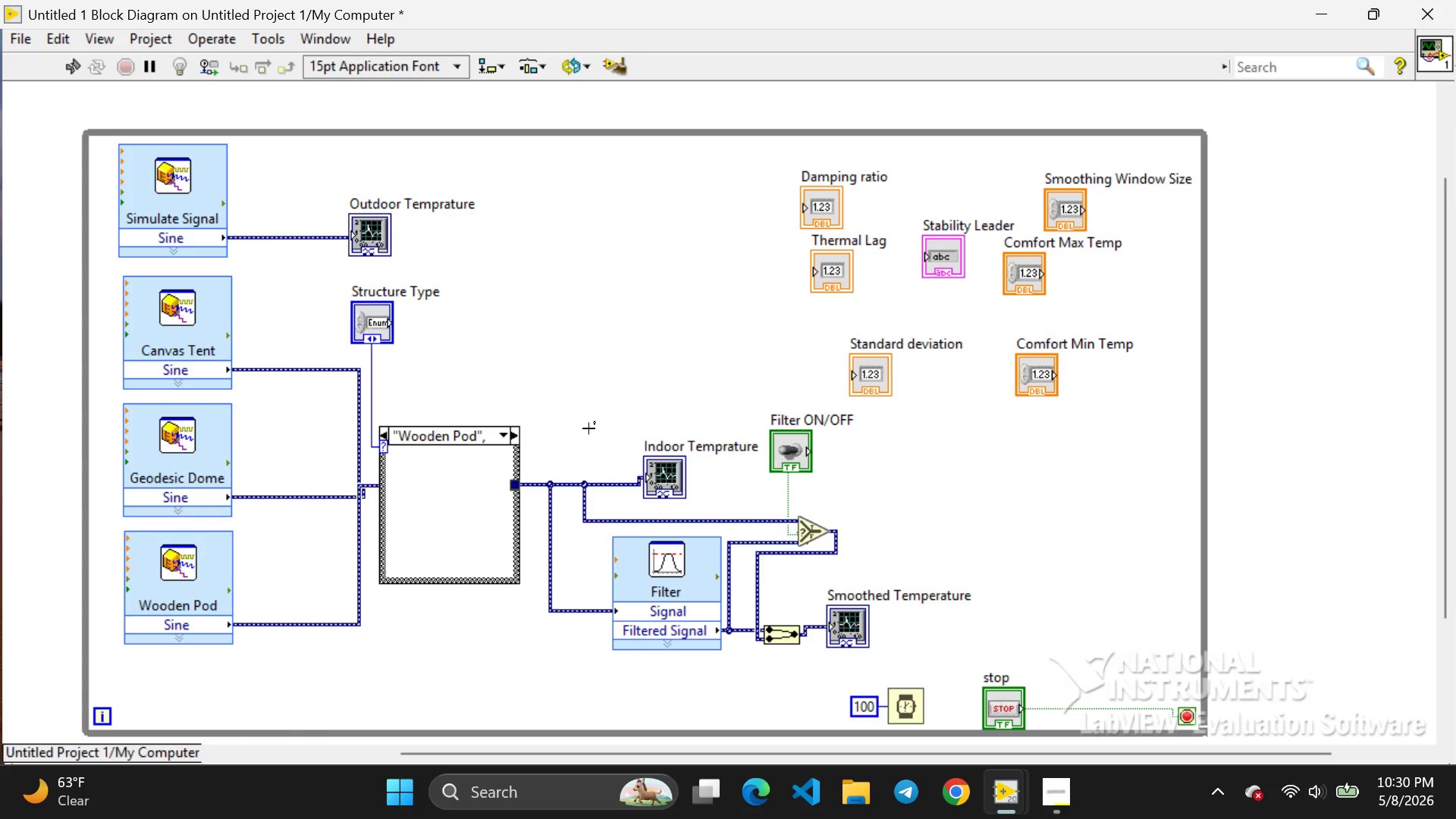 
left_click([588, 428])
 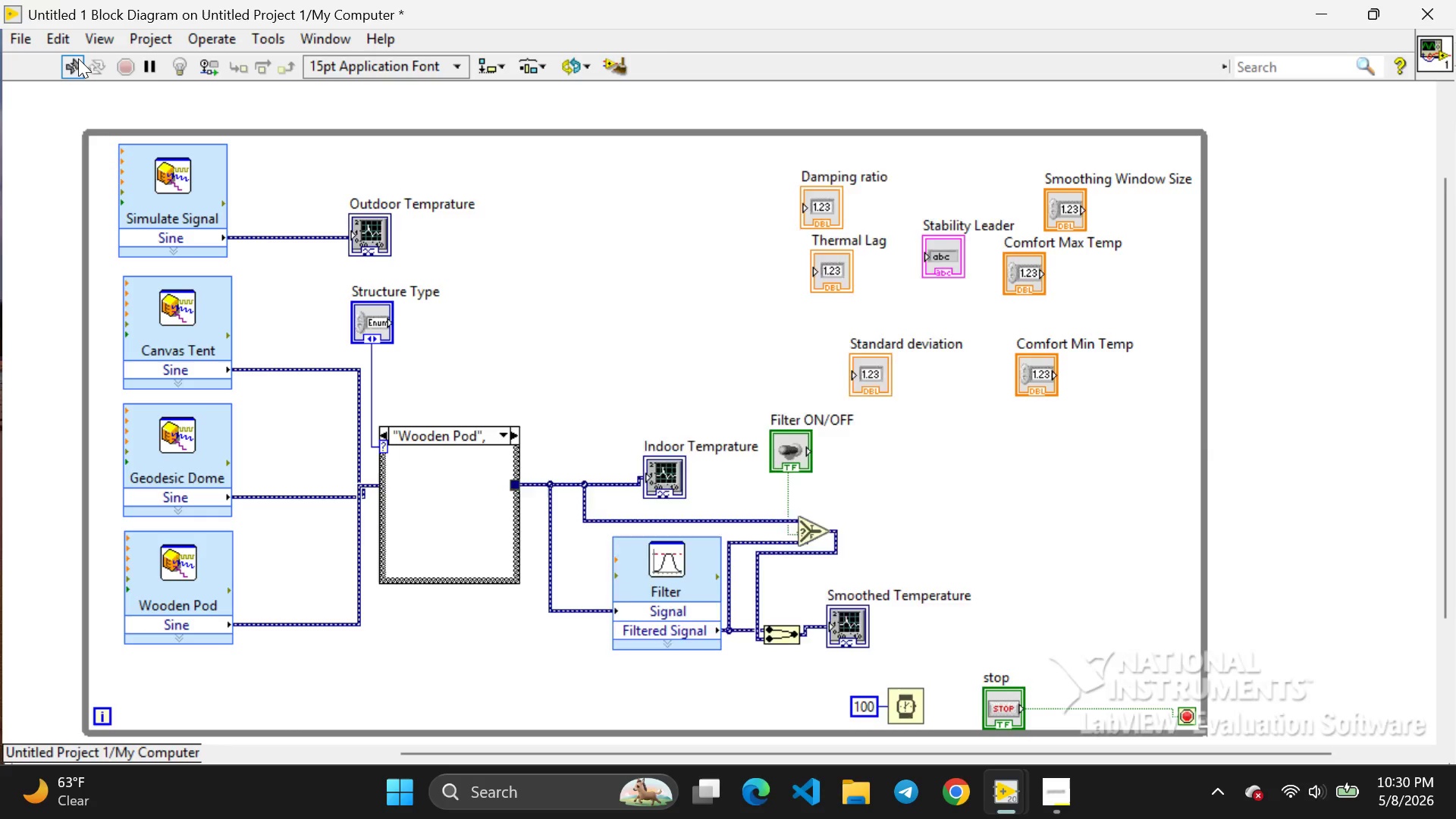 
left_click([78, 58])
 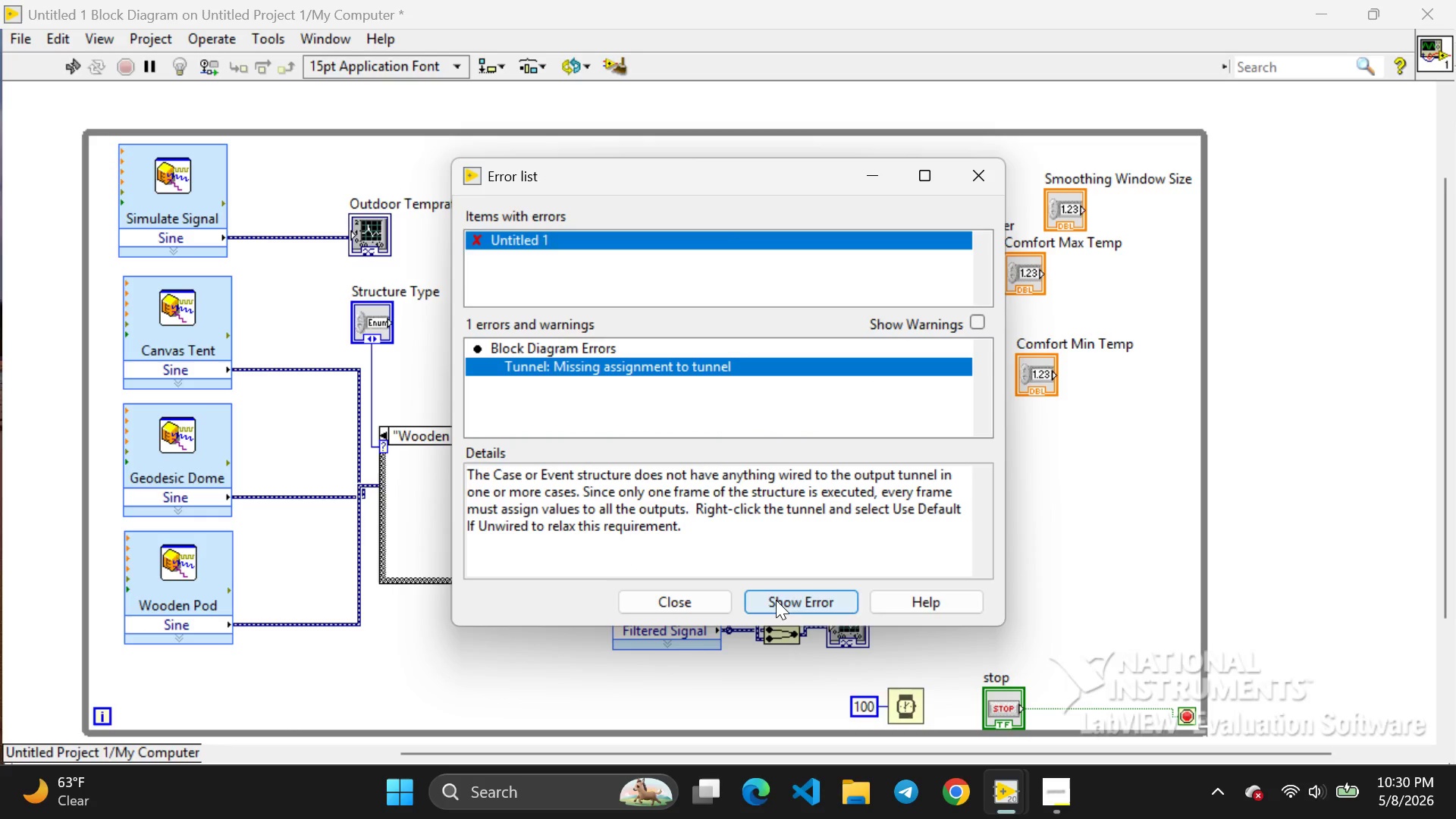 
left_click([776, 600])
 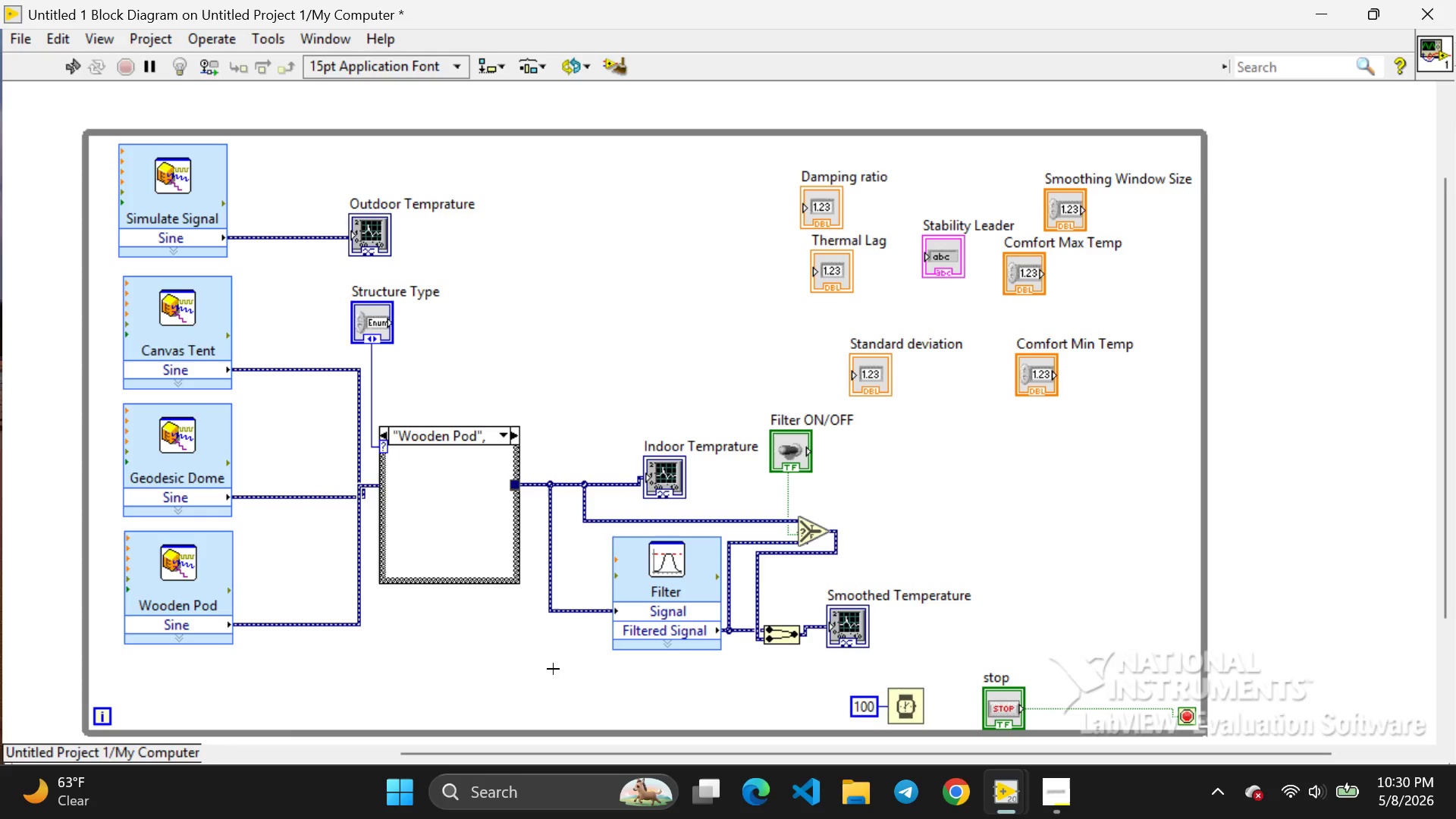 
left_click([553, 669])
 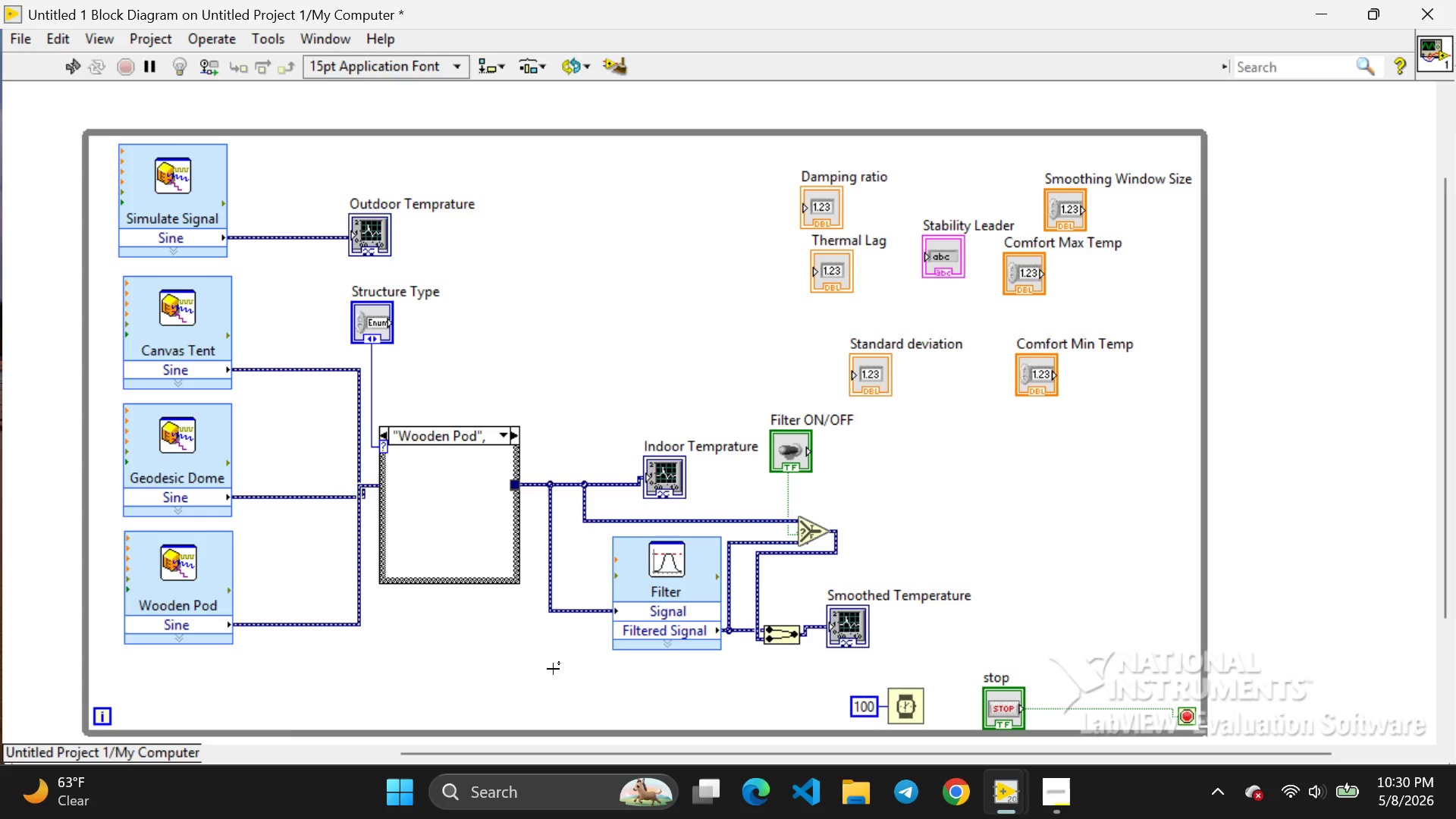 
key(Control+V)
 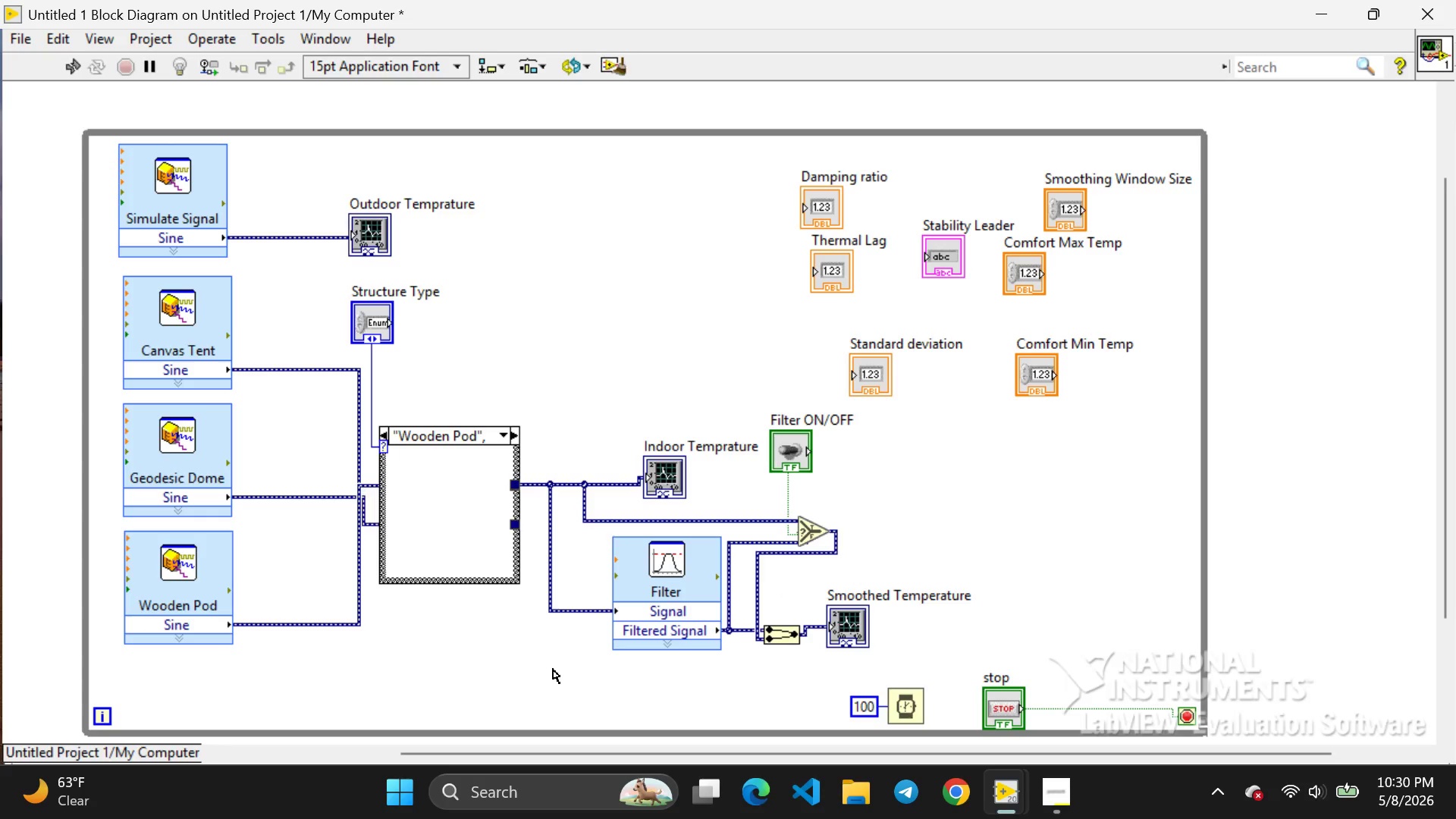 
left_click([553, 669])
 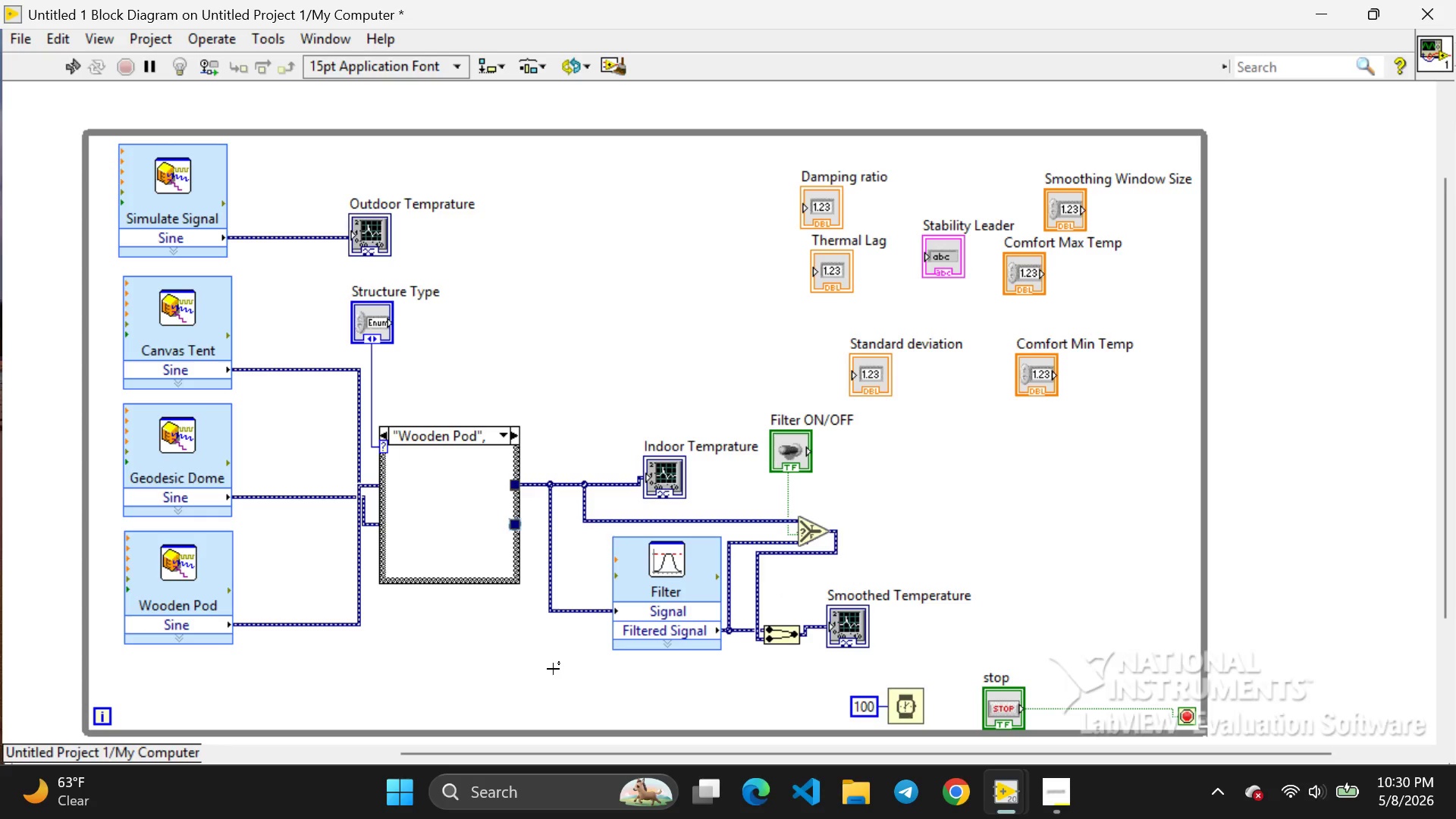 
key(Control+Z)
 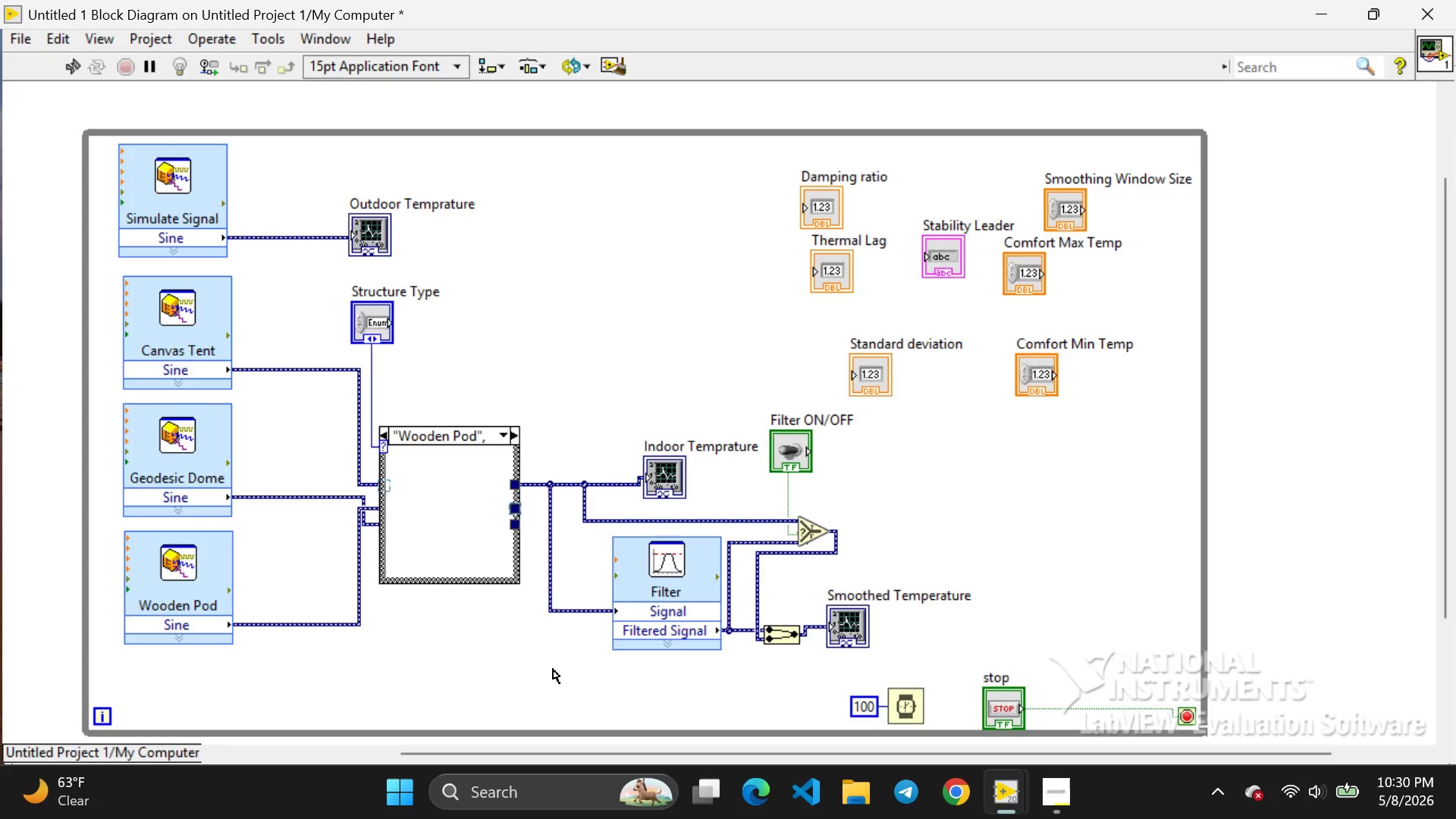 
key(Control+ControlLeft)
 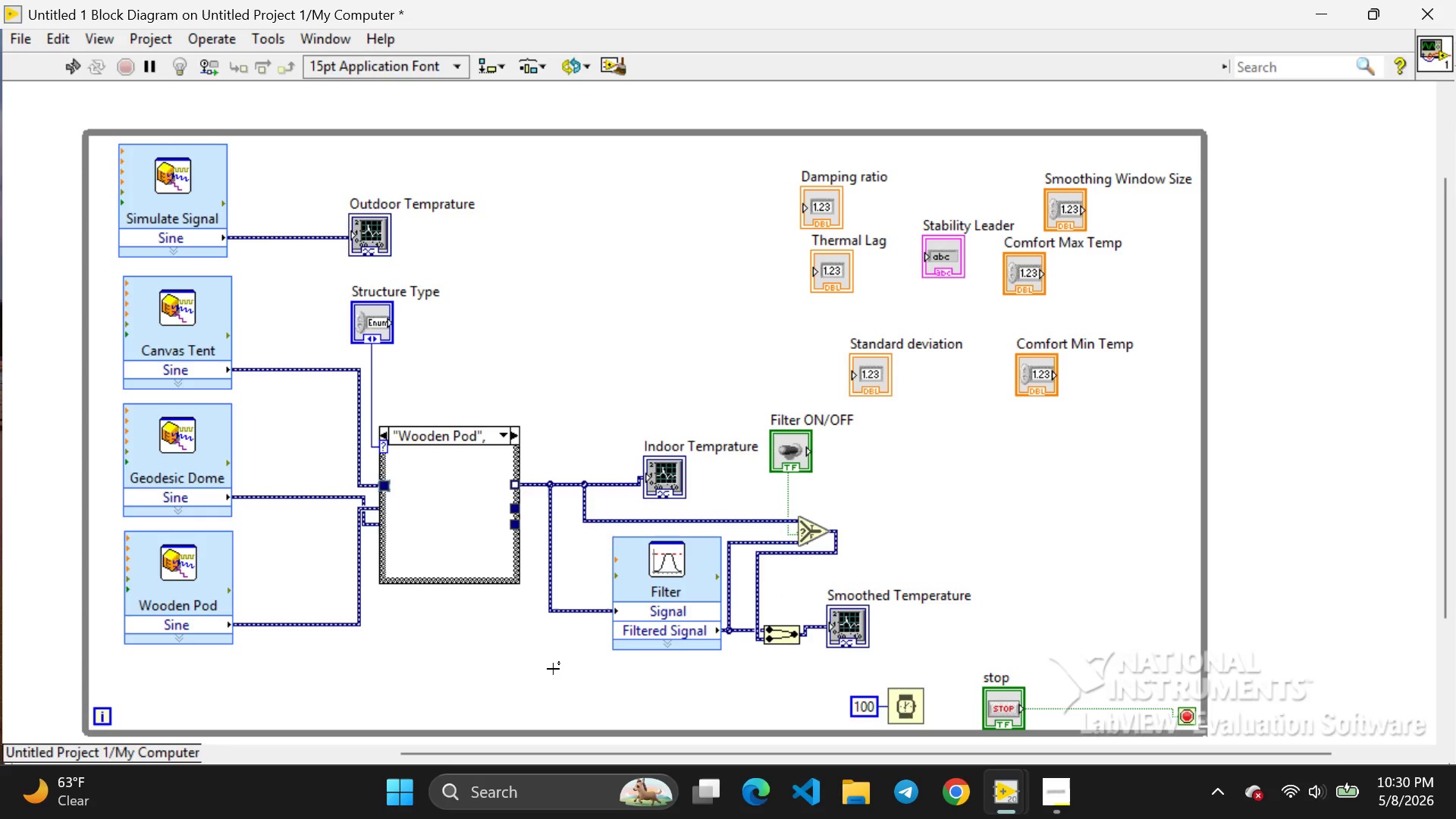 
key(Control+Z)
 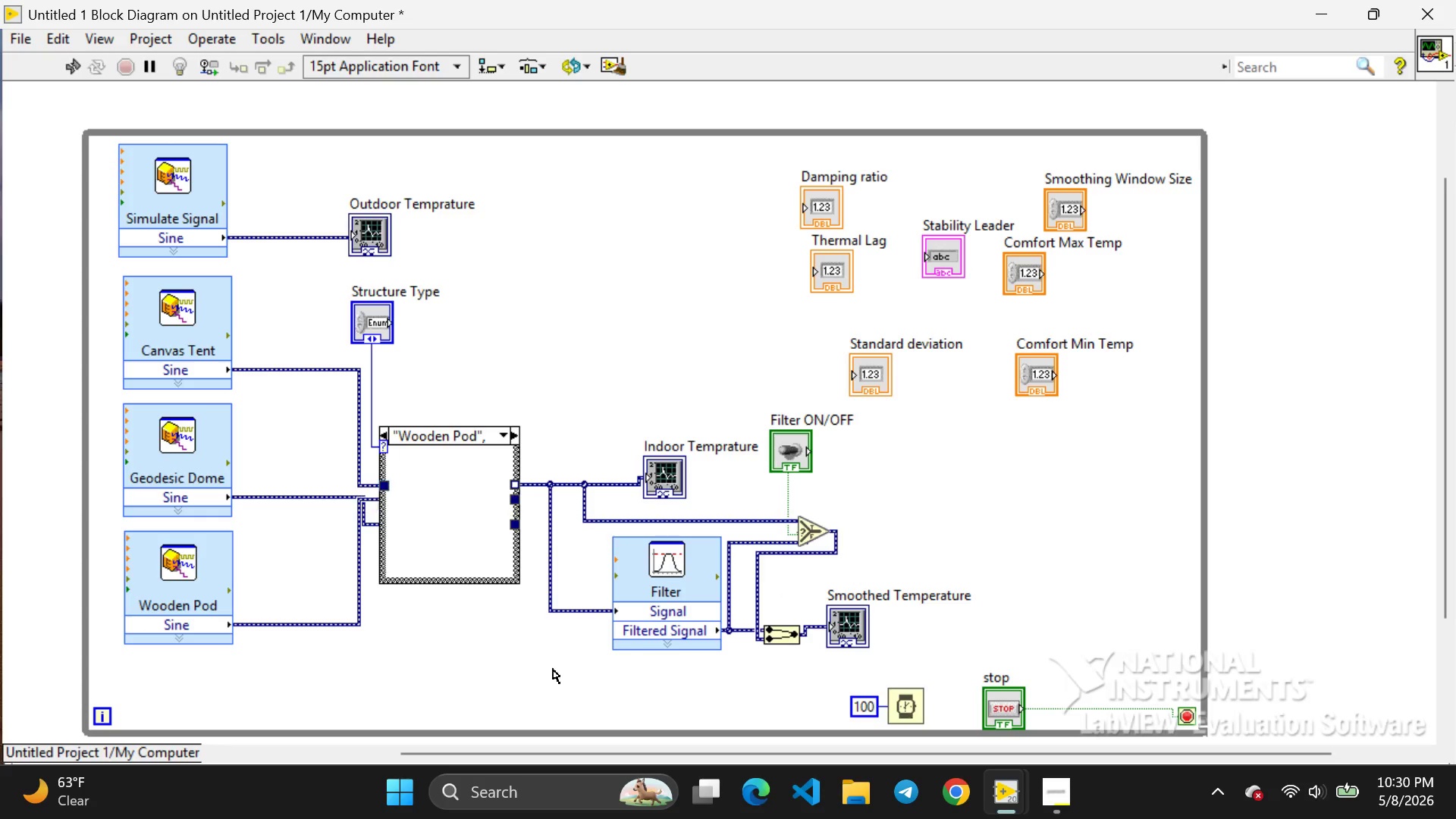 
key(Control+ControlLeft)
 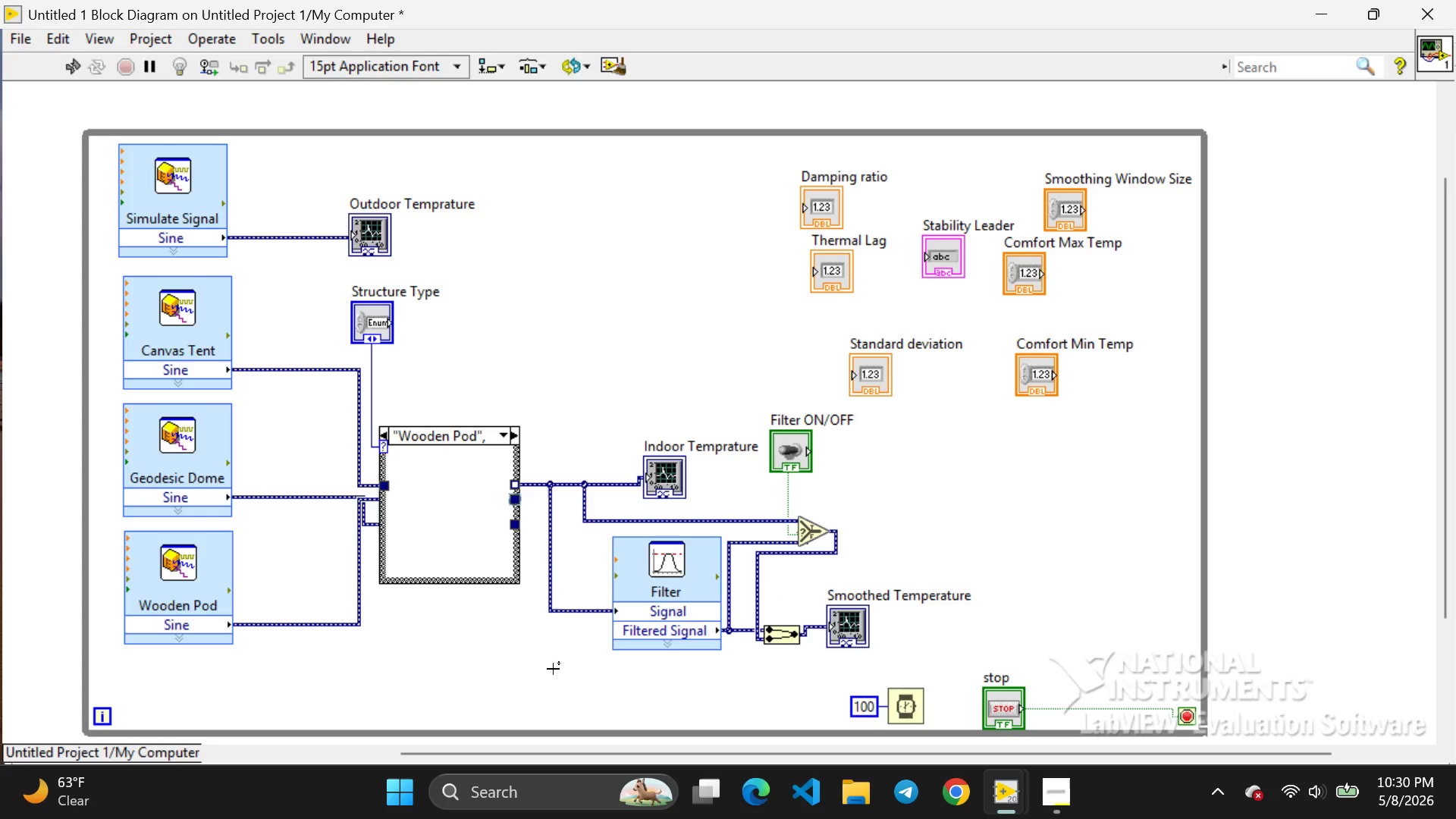 
key(Control+Z)
 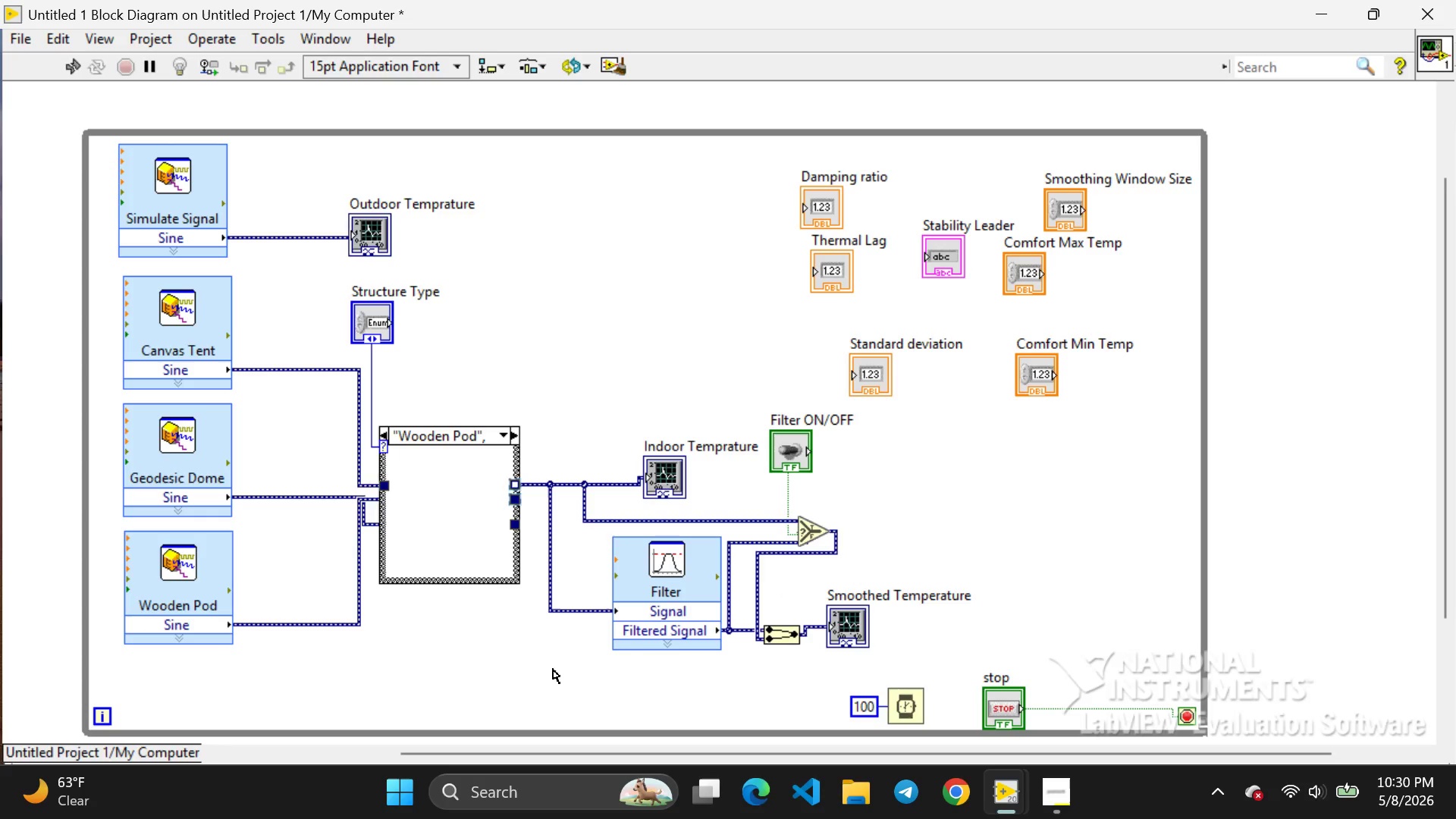 
key(Control+ControlLeft)
 